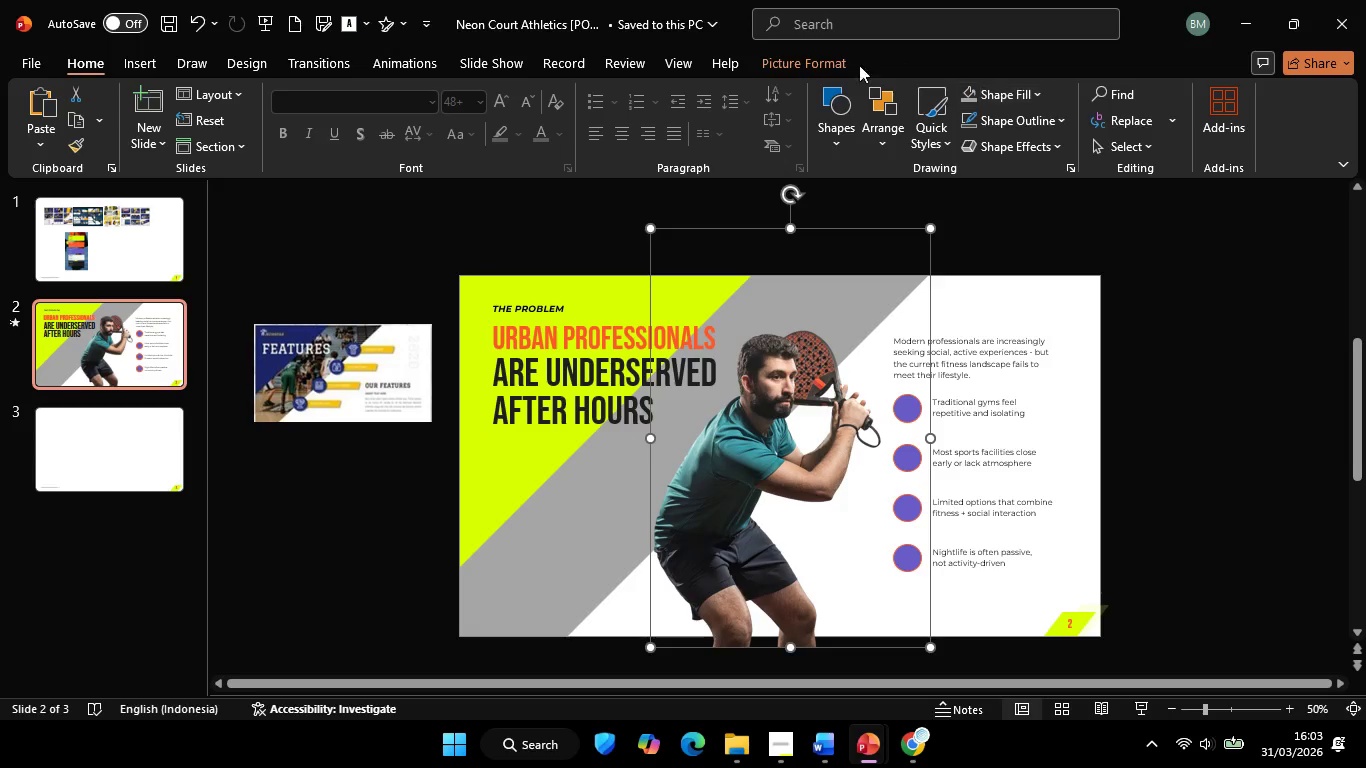 
left_click([783, 51])
 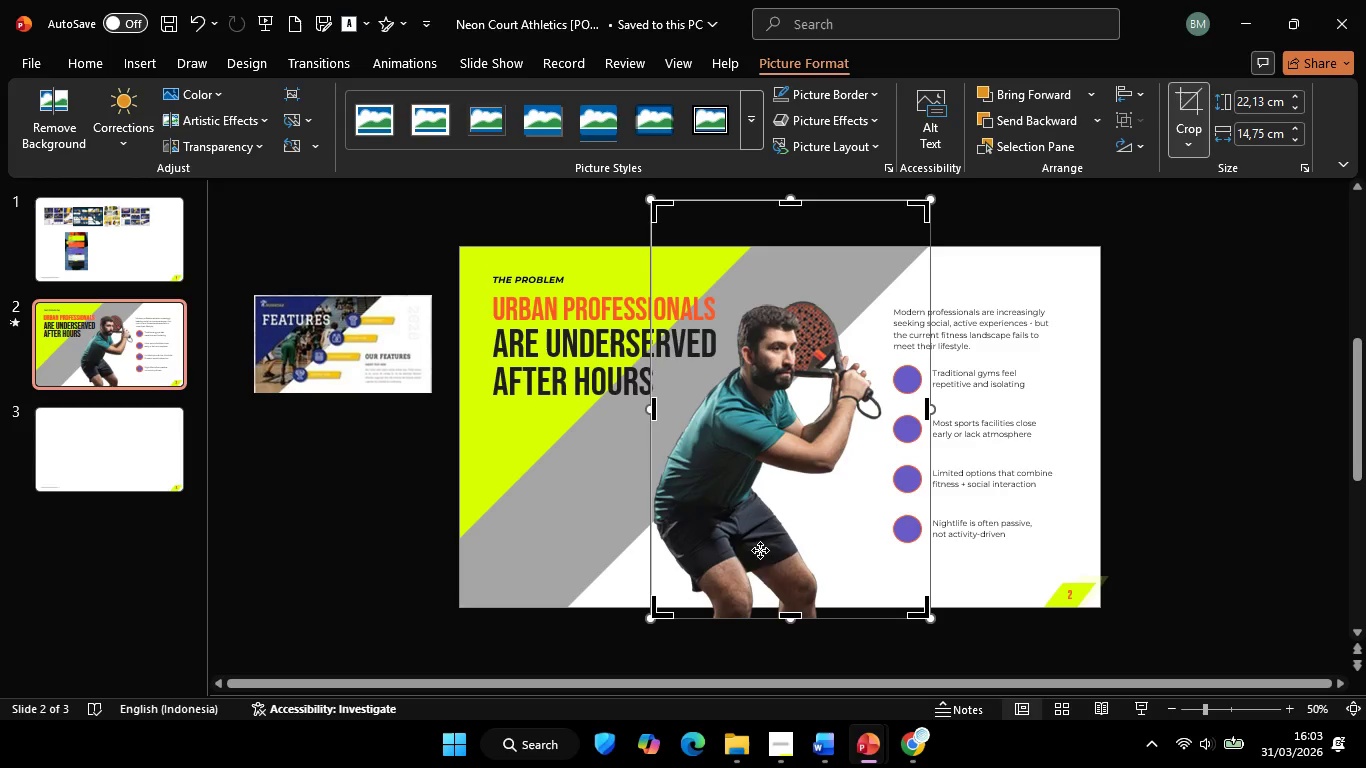 
hold_key(key=ShiftLeft, duration=2.62)
left_click_drag(start_coordinate=[799, 613], to_coordinate=[798, 606])
 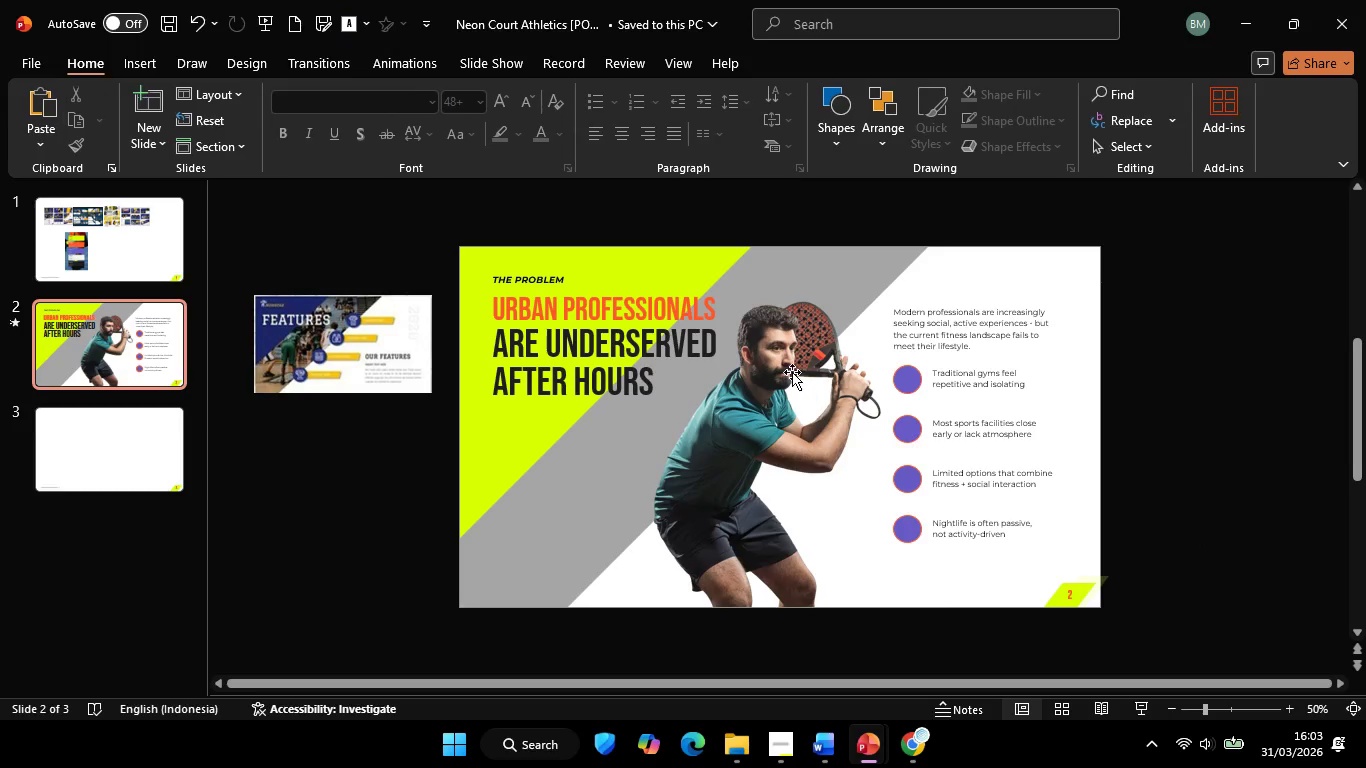 
left_click([792, 372])
 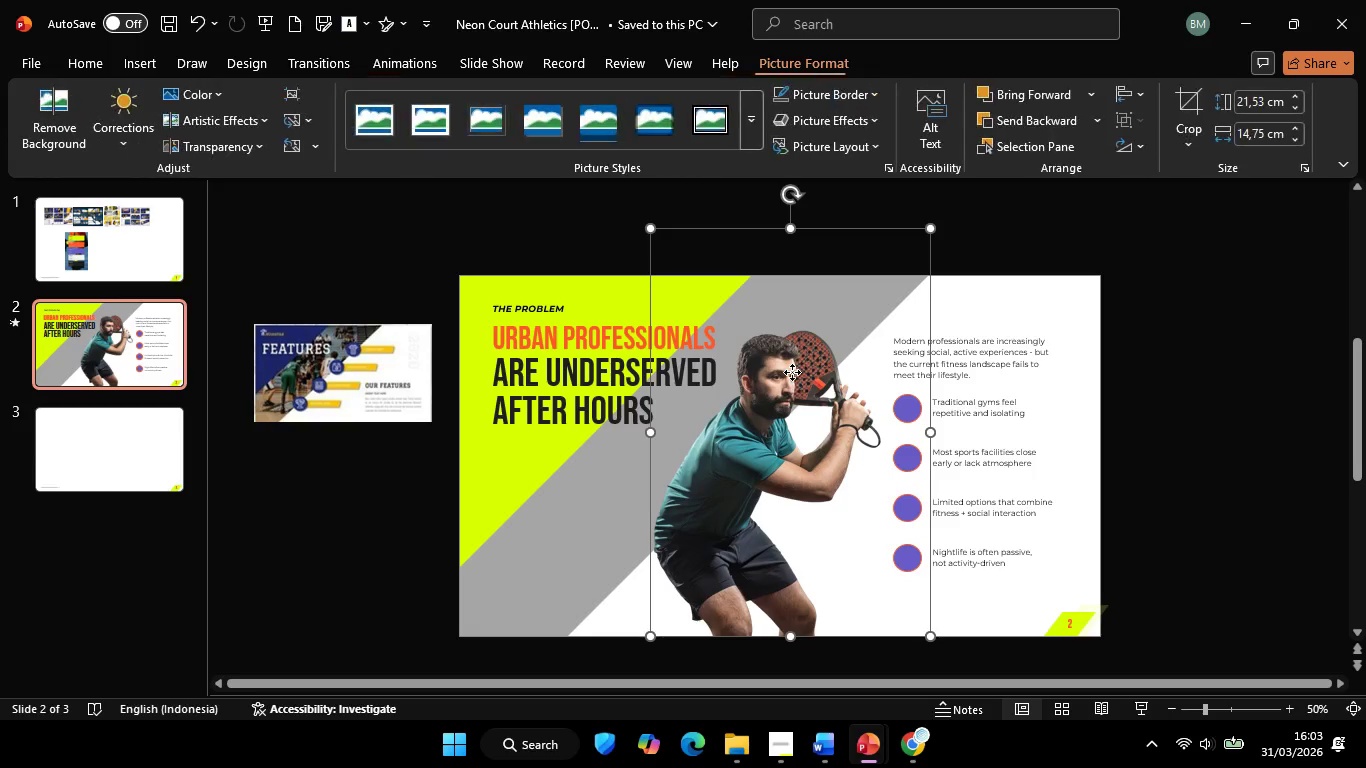 
right_click([792, 372])
 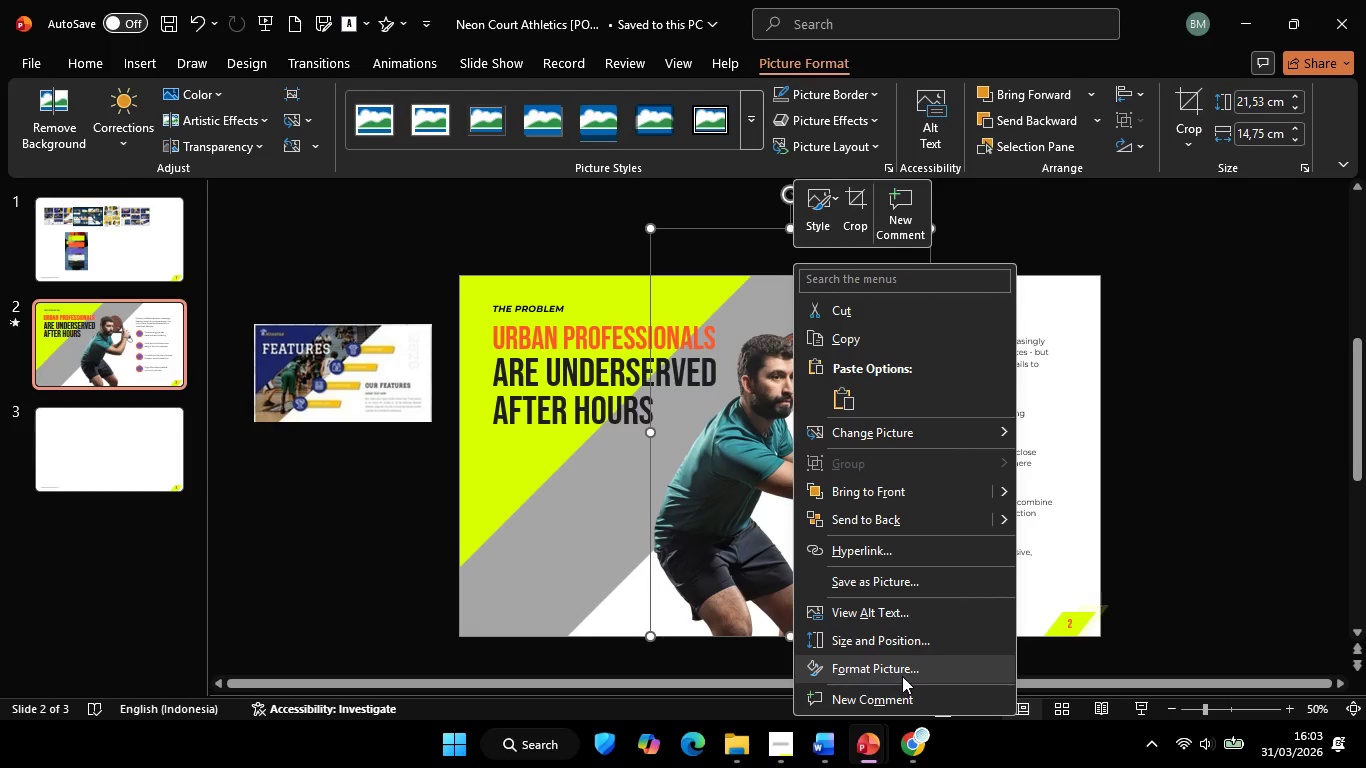 
left_click([902, 676])
 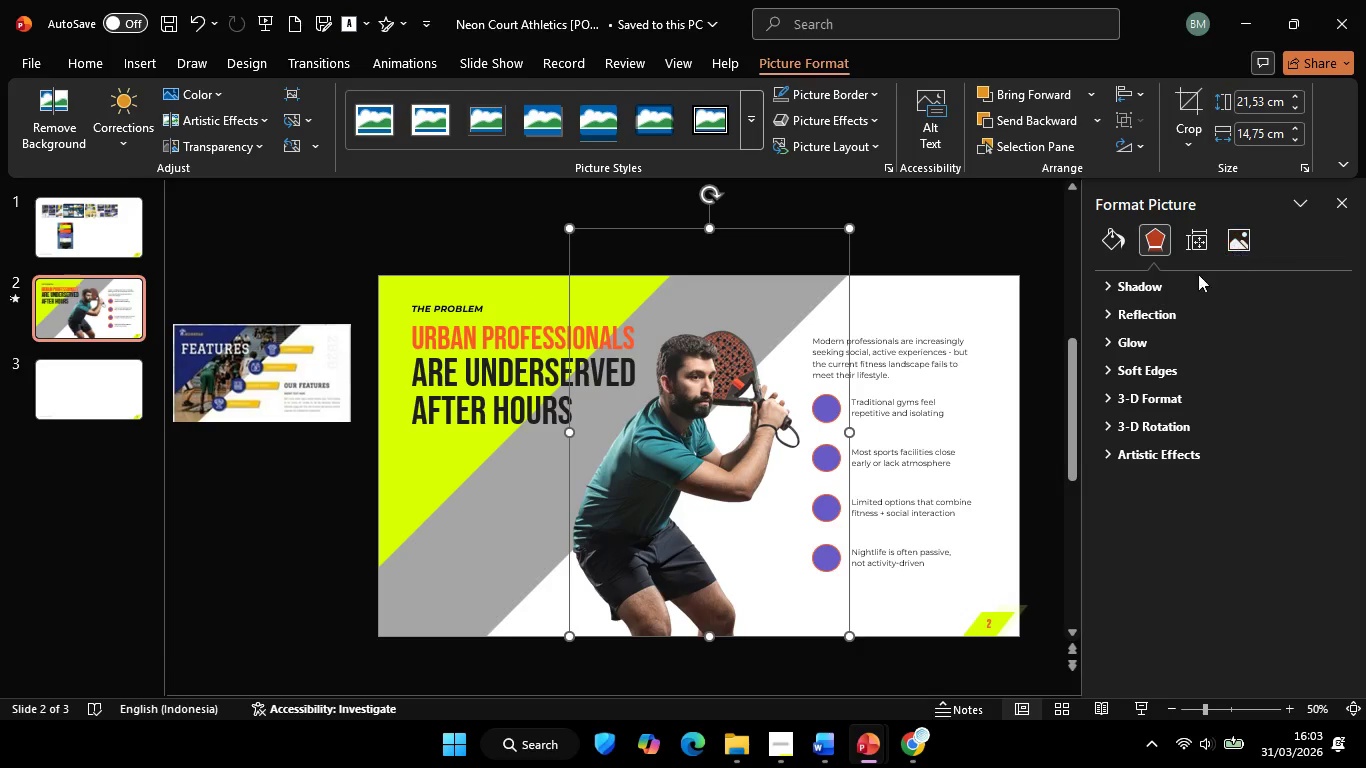 
left_click([1162, 285])
 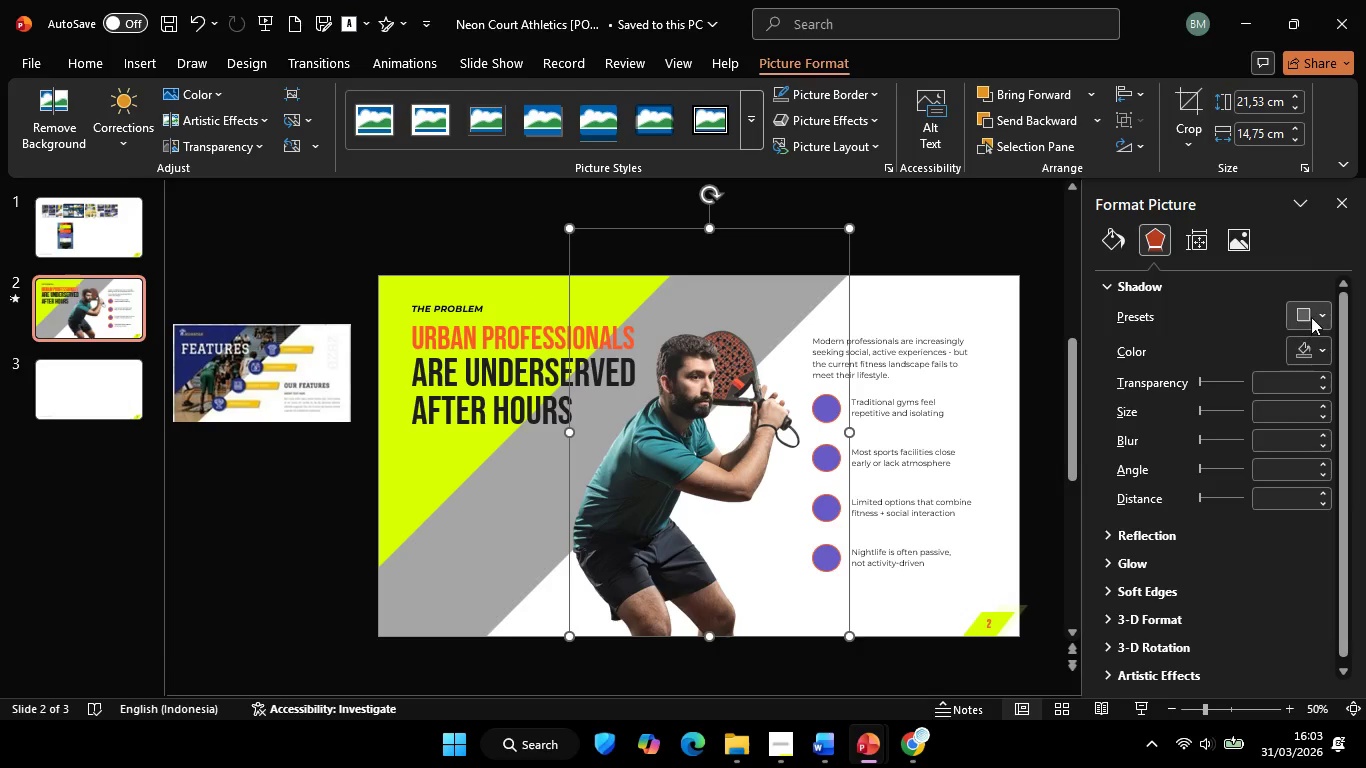 
left_click([1311, 316])
 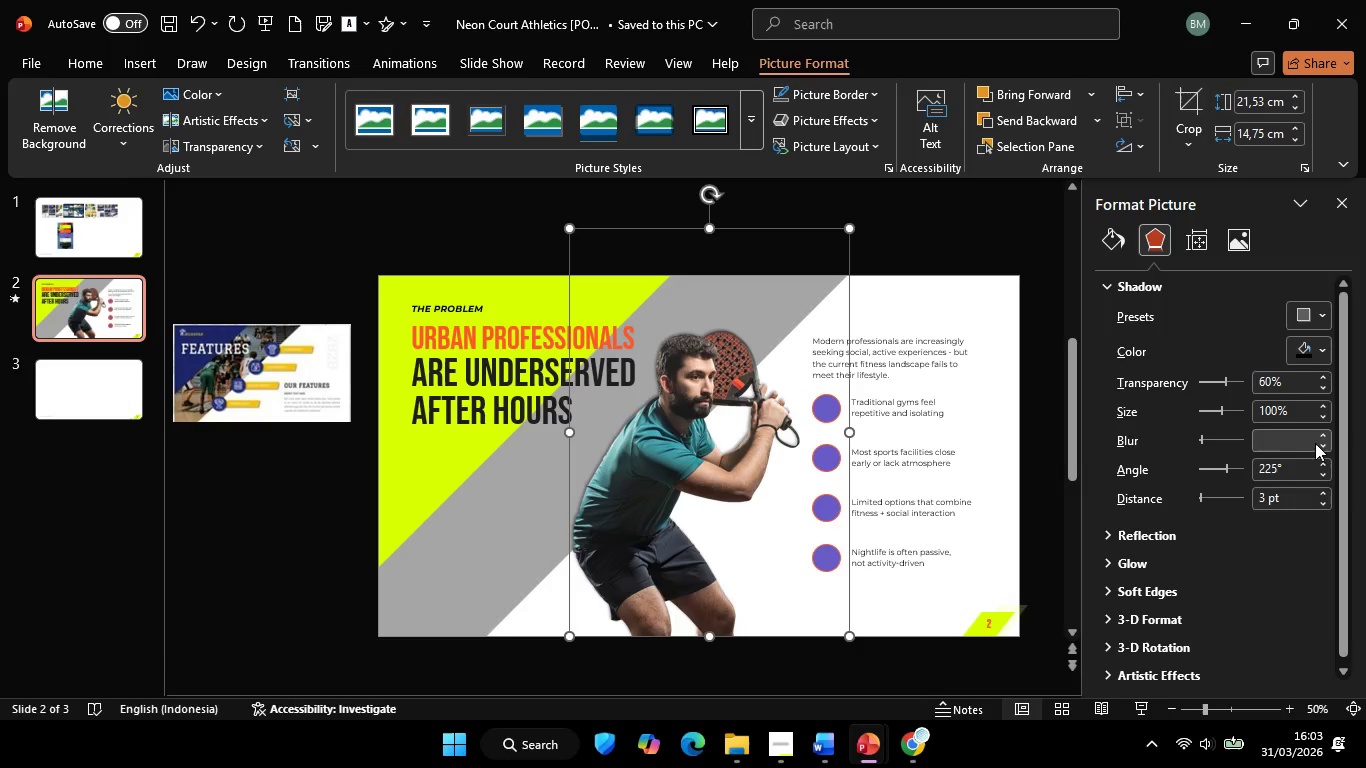 
double_click([1322, 435])
 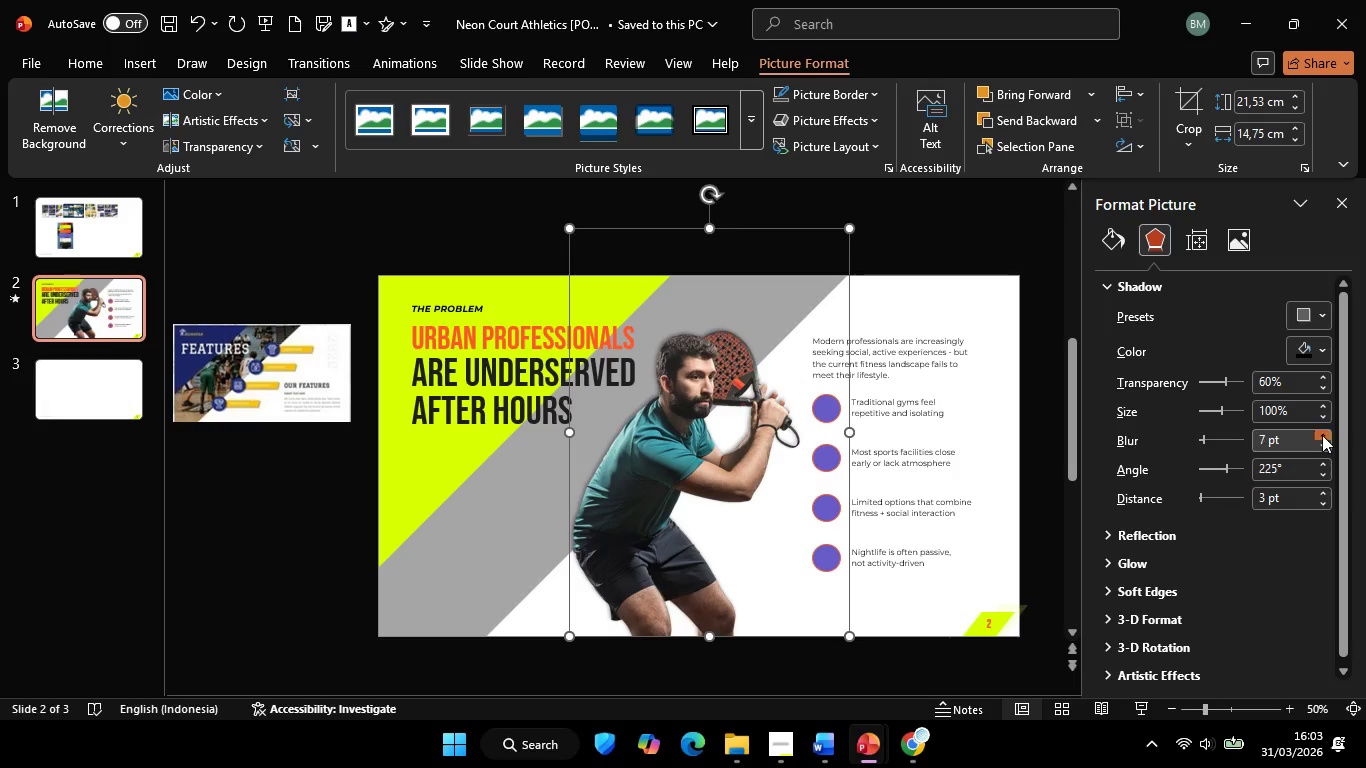 
triple_click([1322, 435])
 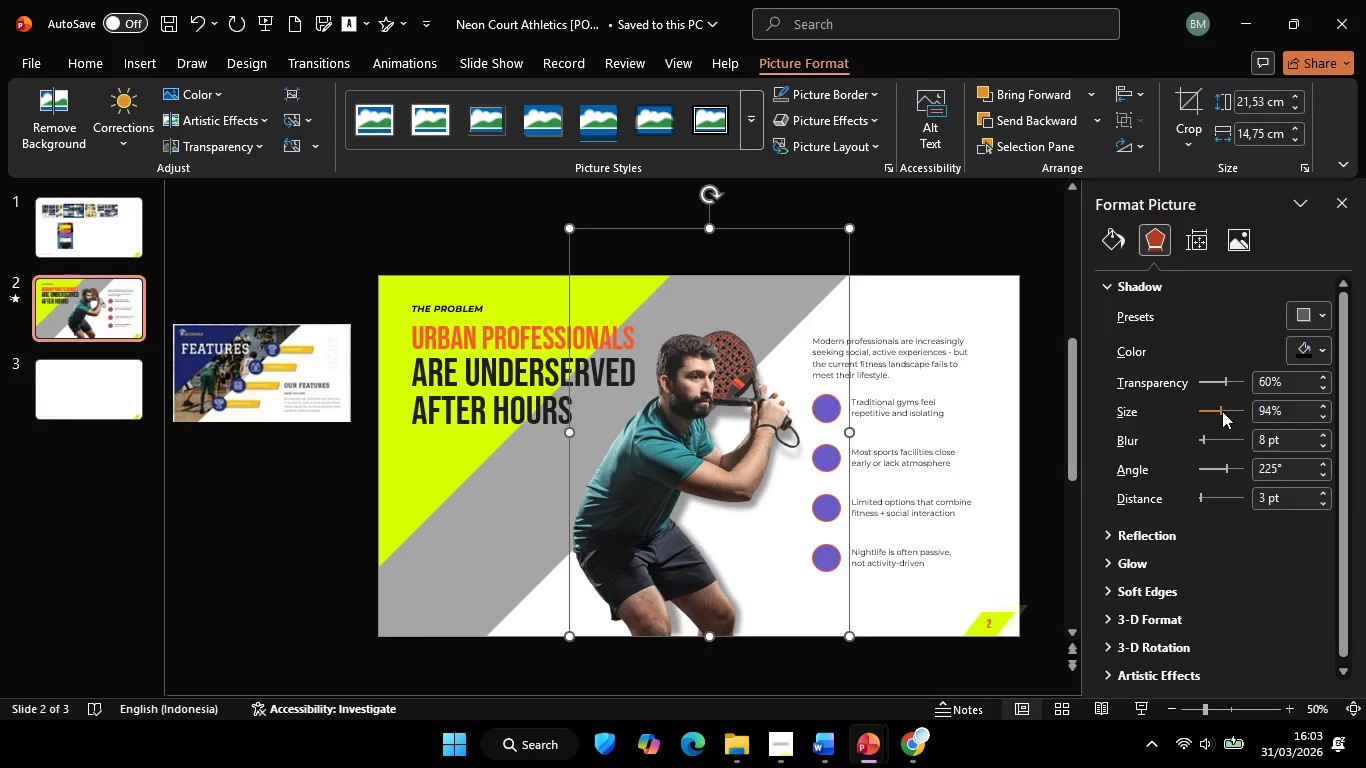 
wait(10.25)
 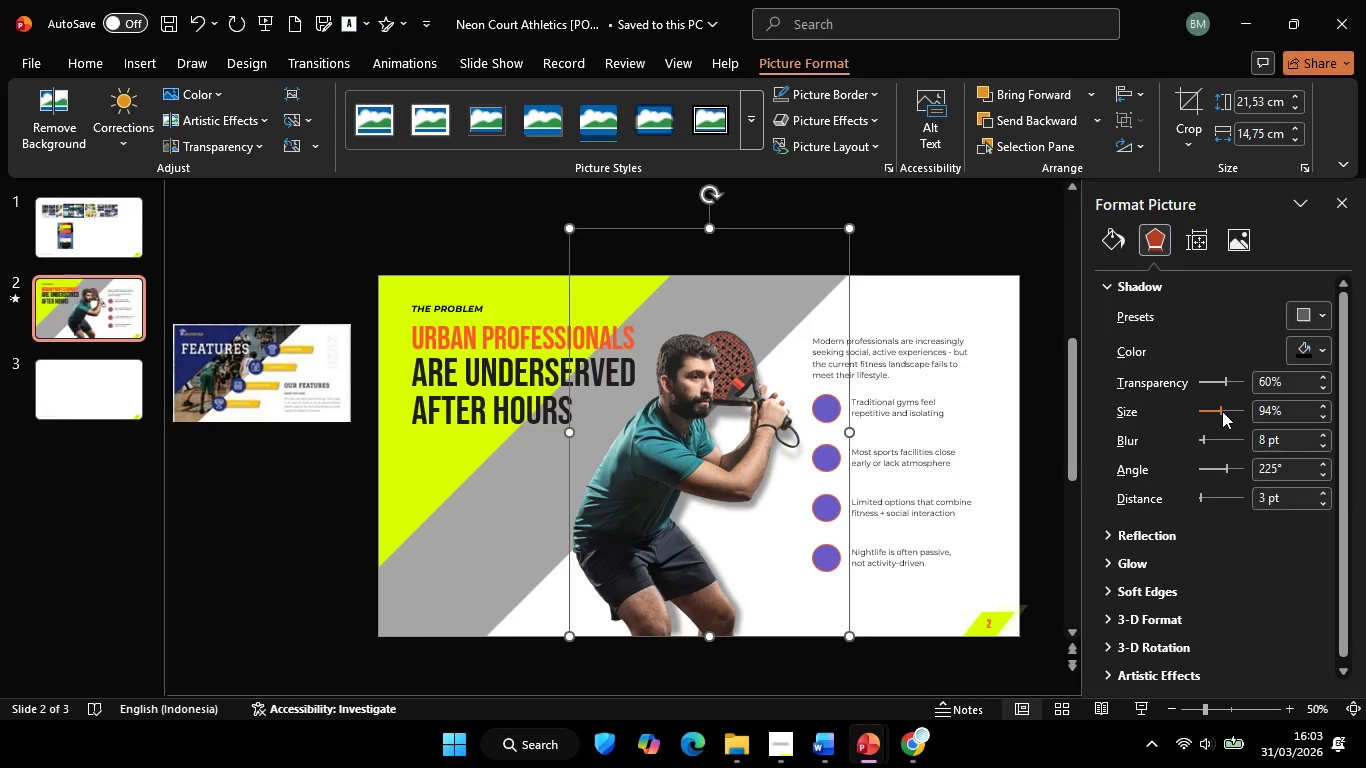 
left_click_drag(start_coordinate=[1226, 385], to_coordinate=[1232, 385])
 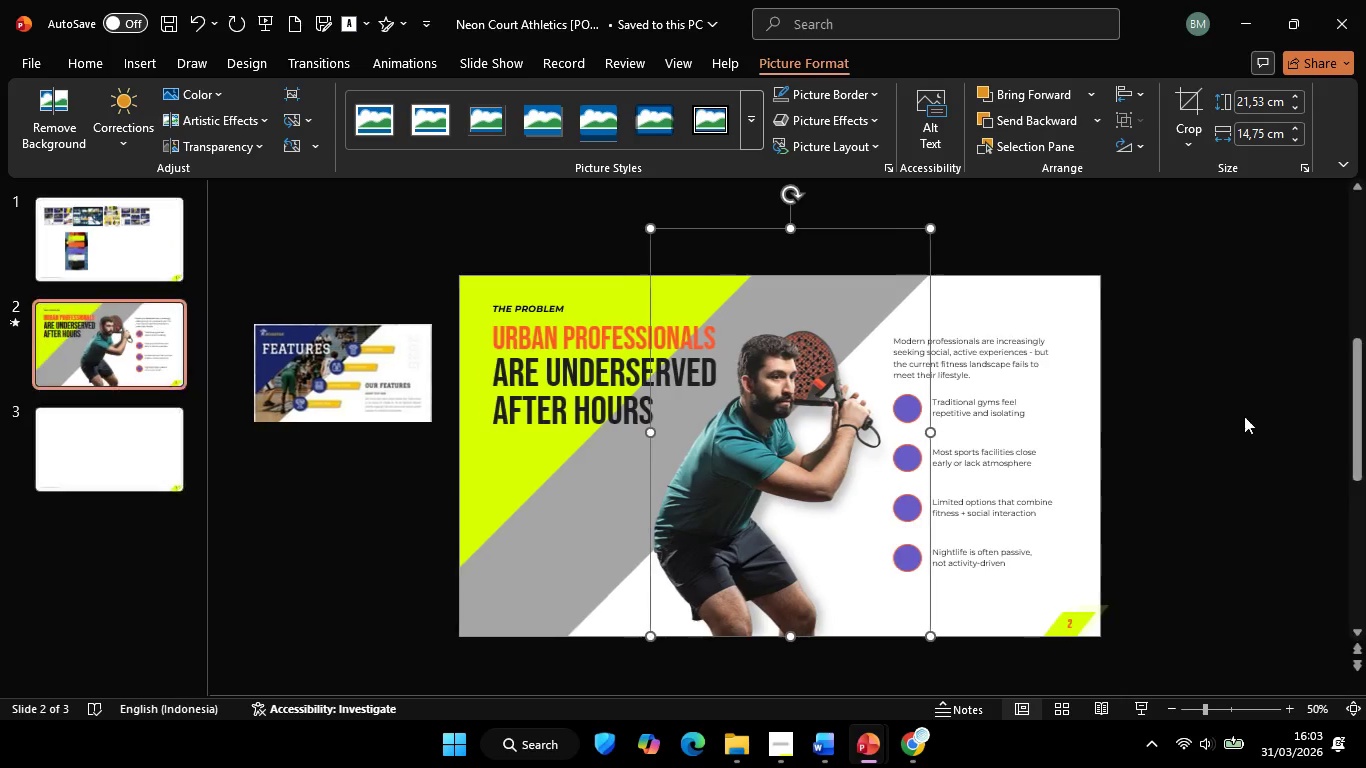 
double_click([1243, 418])
 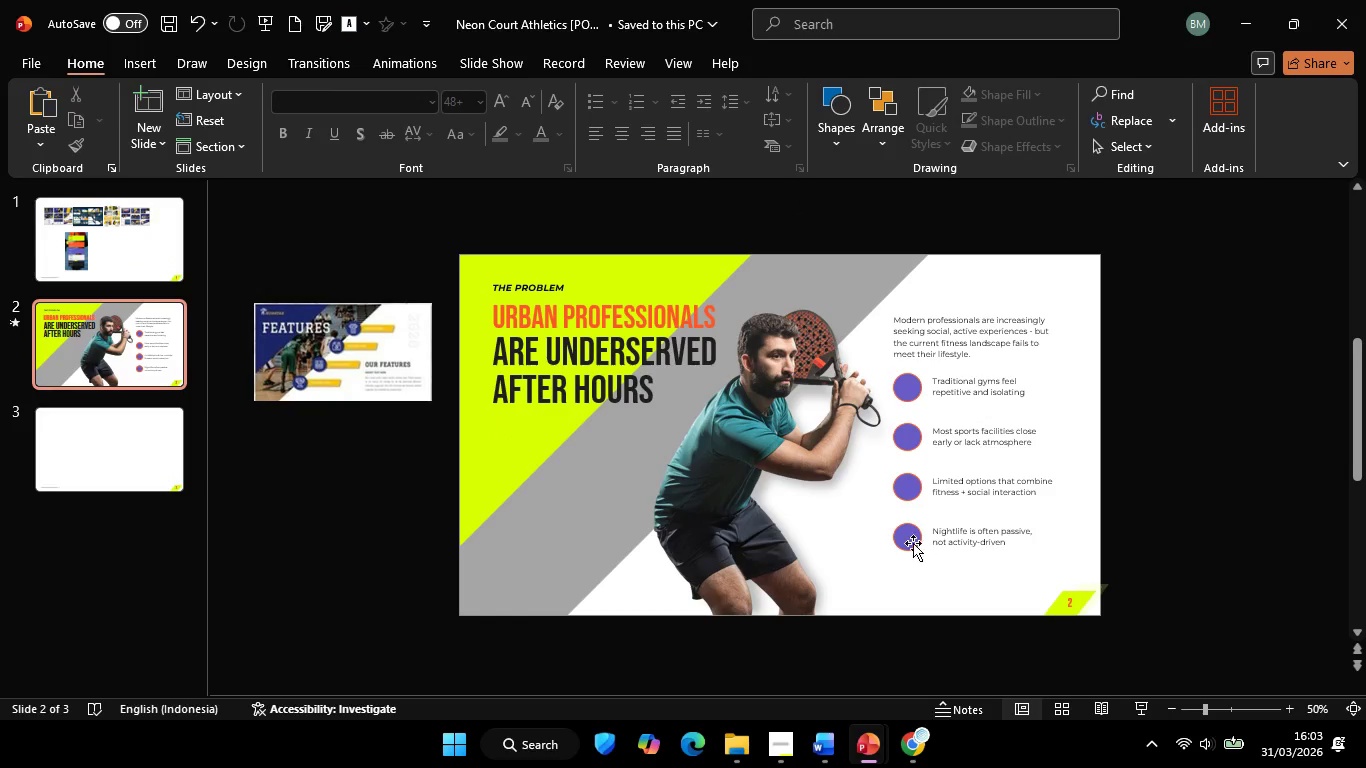 
left_click([914, 534])
 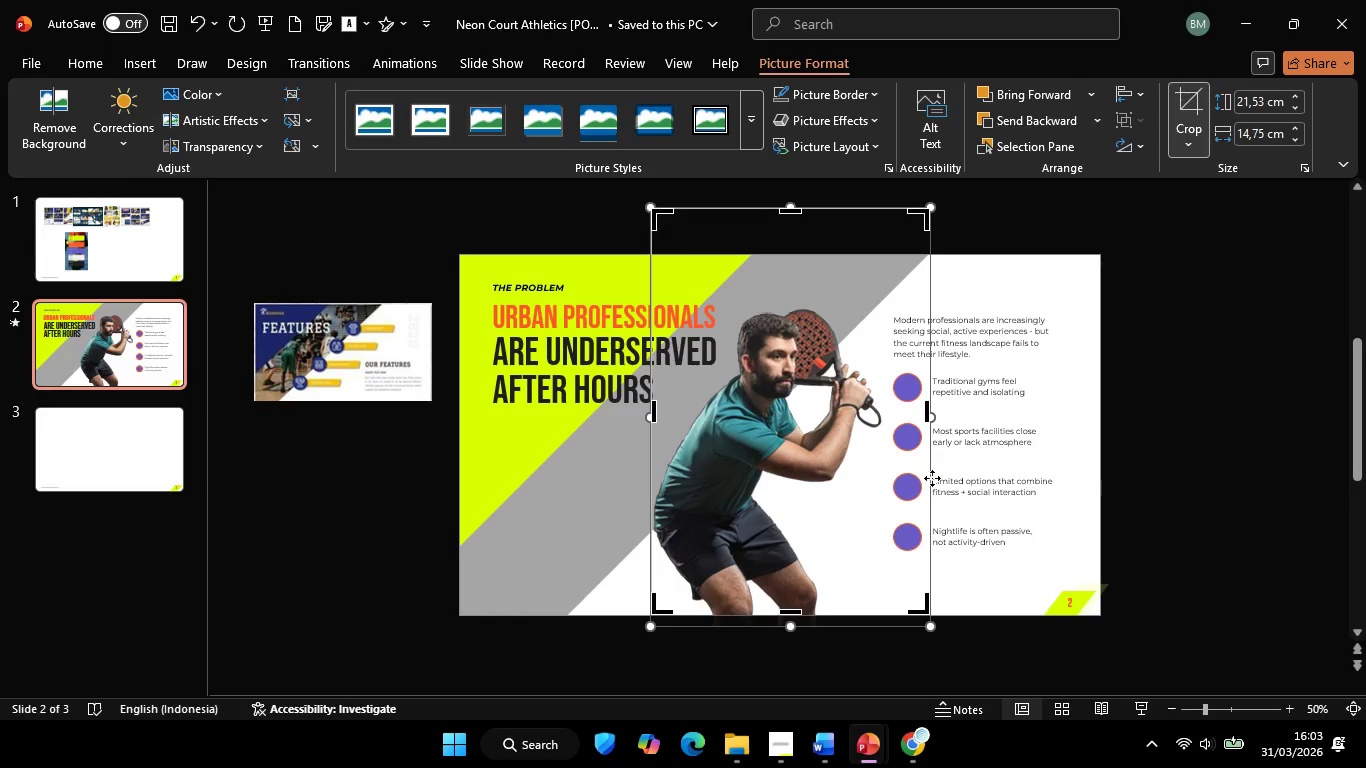 
hold_key(key=ShiftLeft, duration=3.06)
left_click_drag(start_coordinate=[928, 413], to_coordinate=[888, 413])
 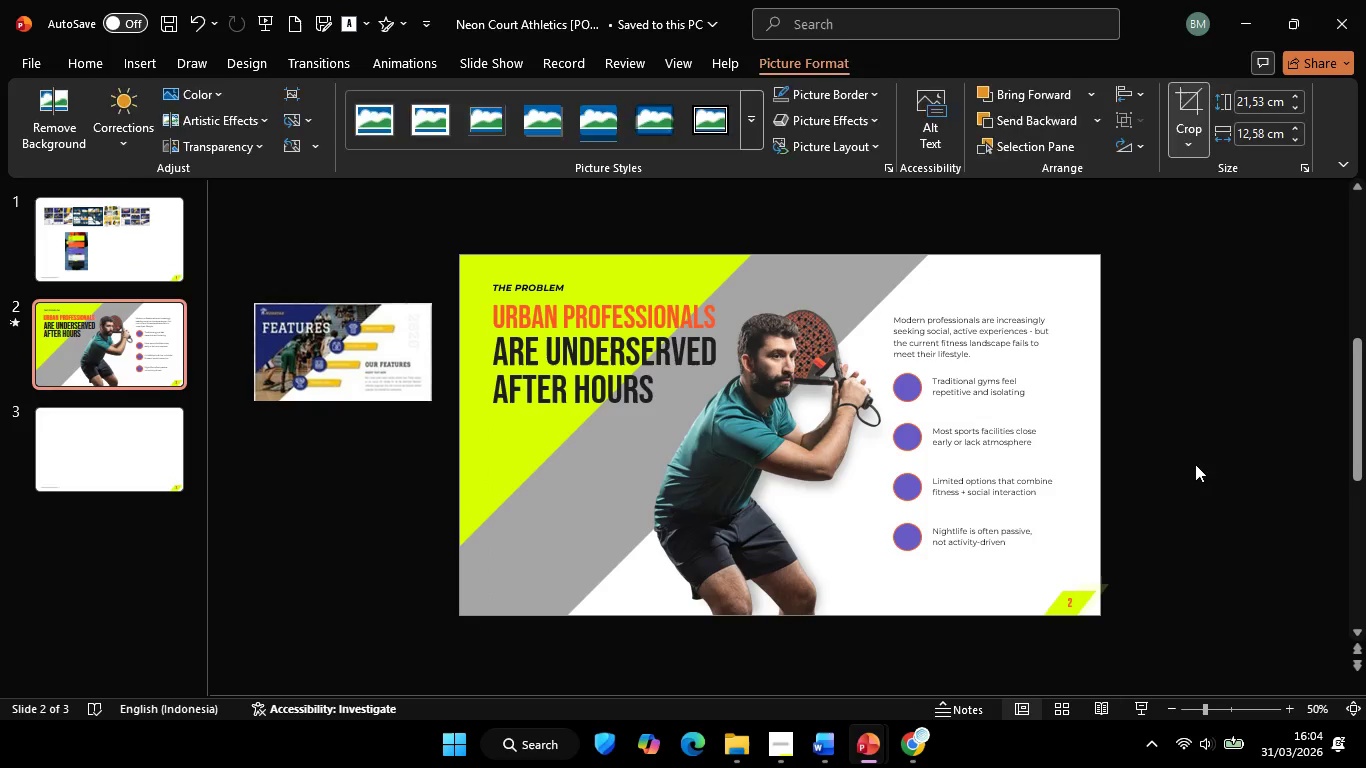 
left_click([1195, 464])
 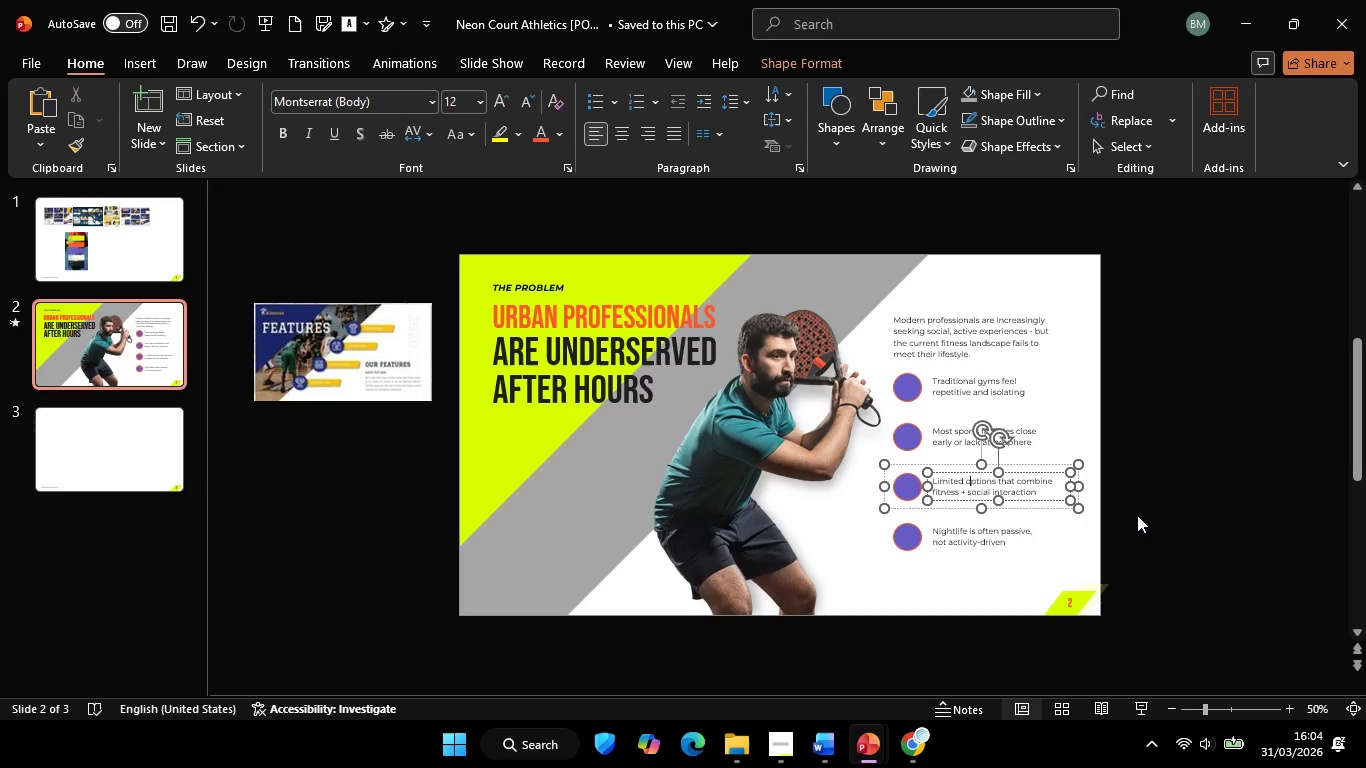 
hold_key(key=ControlLeft, duration=0.64)
scroll: coordinate [1192, 524], scroll_direction: up, amount: 1.0
 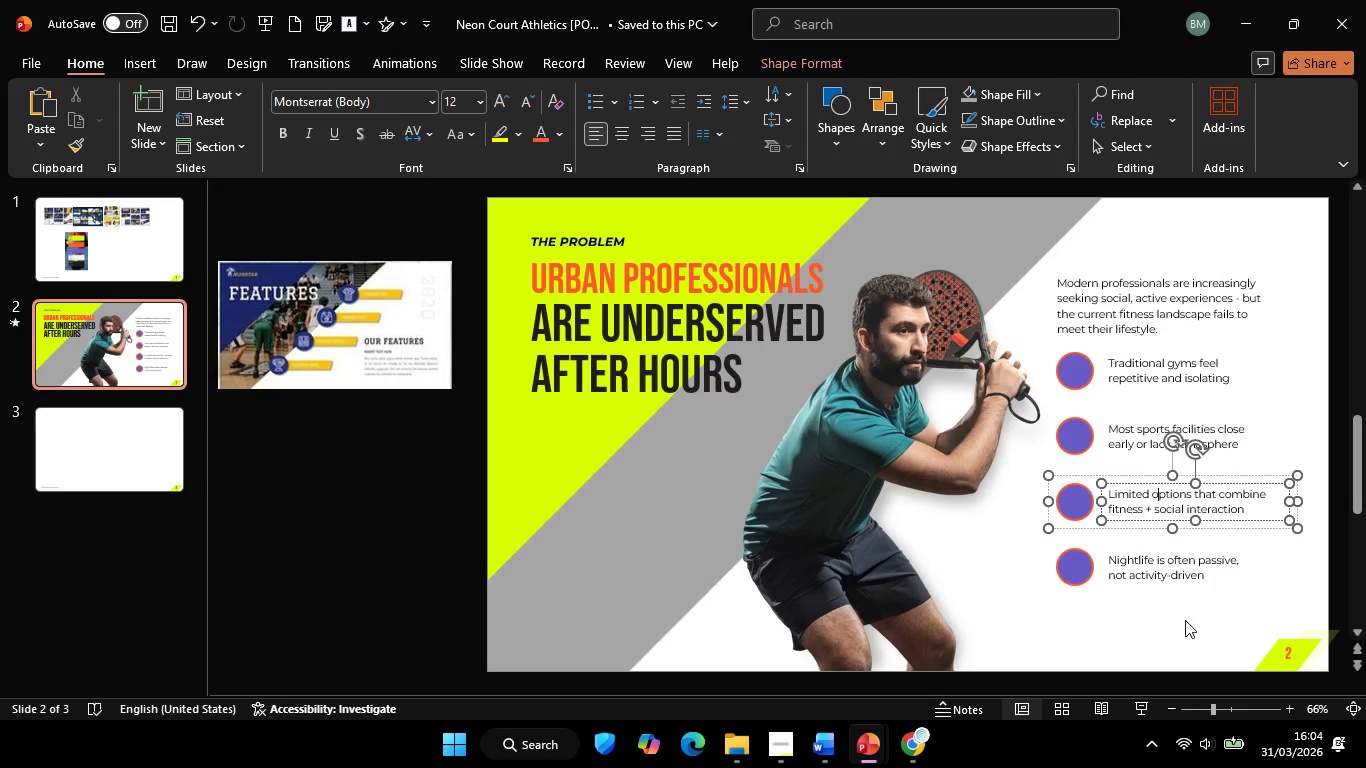 
left_click([1185, 620])
 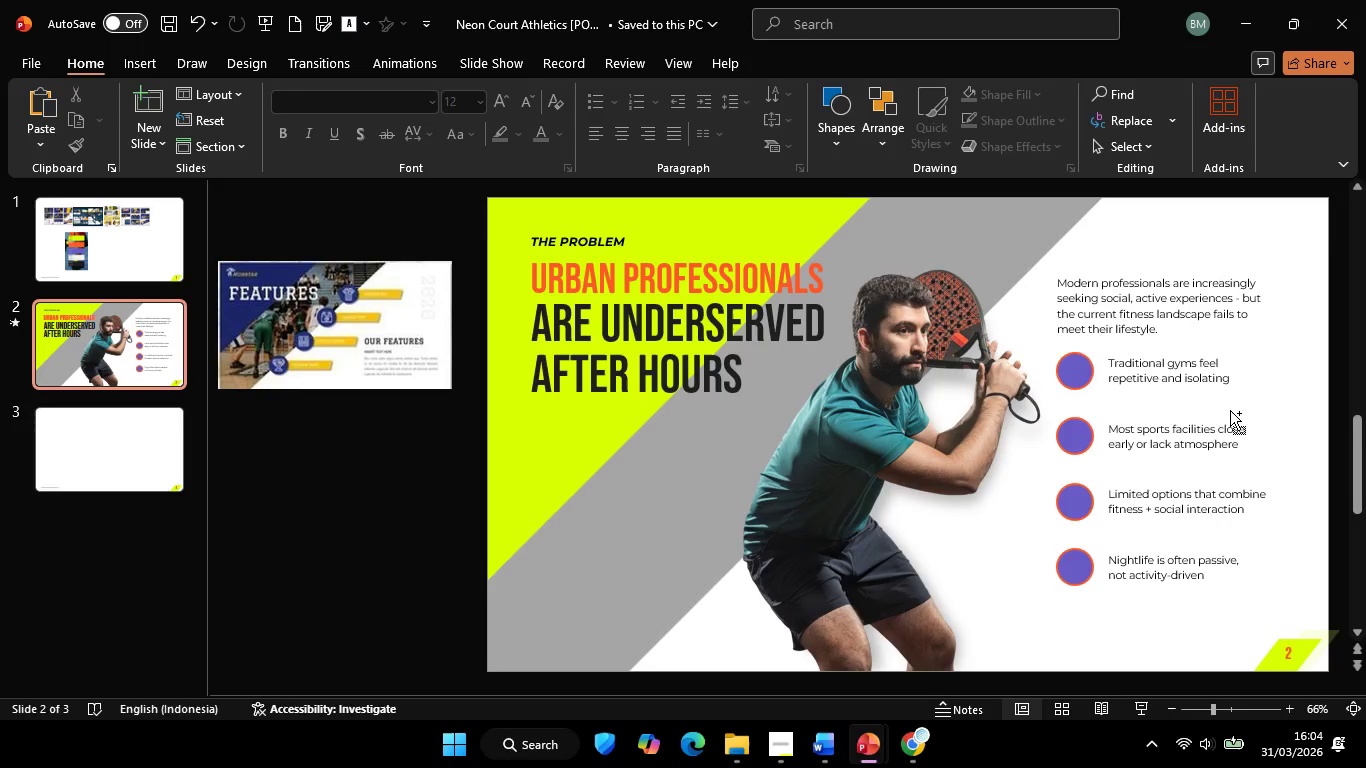 
key(Control+ControlLeft)
 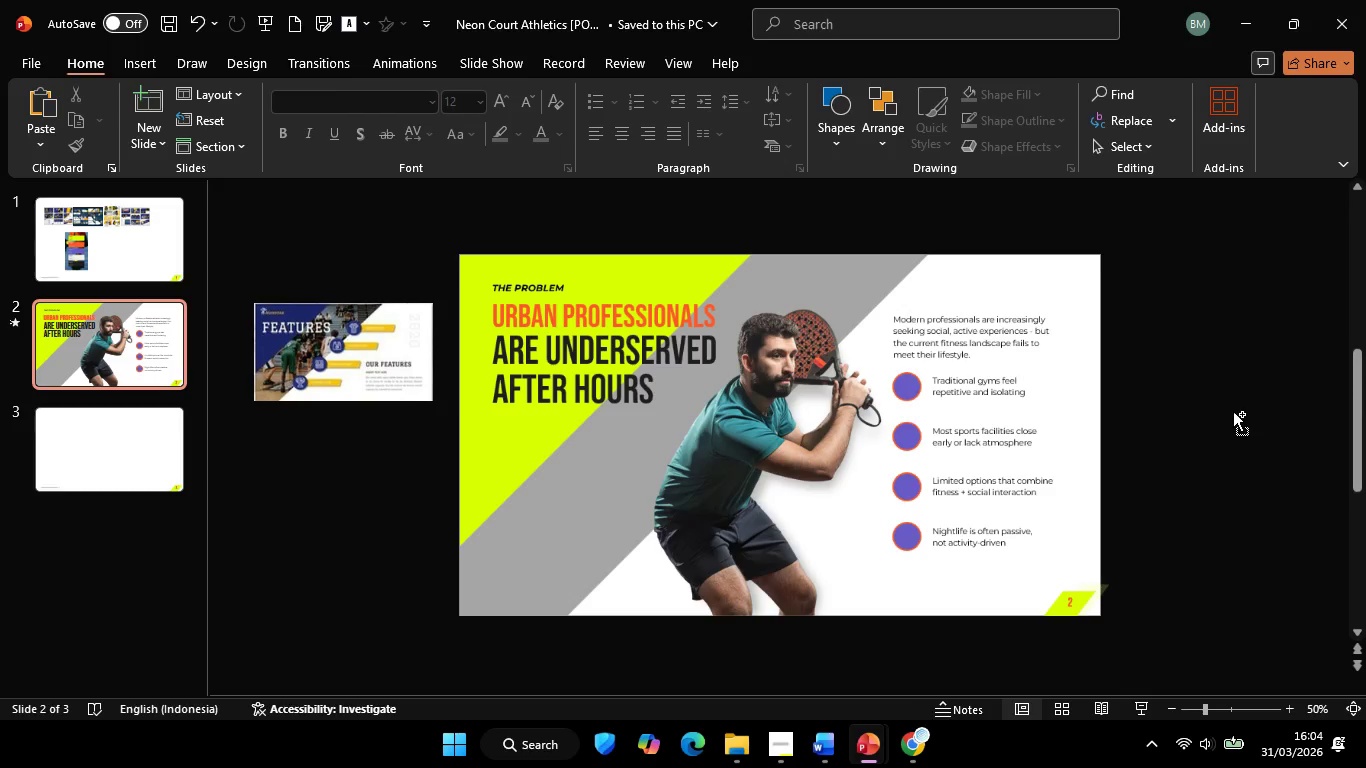 
scroll: coordinate [1233, 410], scroll_direction: down, amount: 1.0
 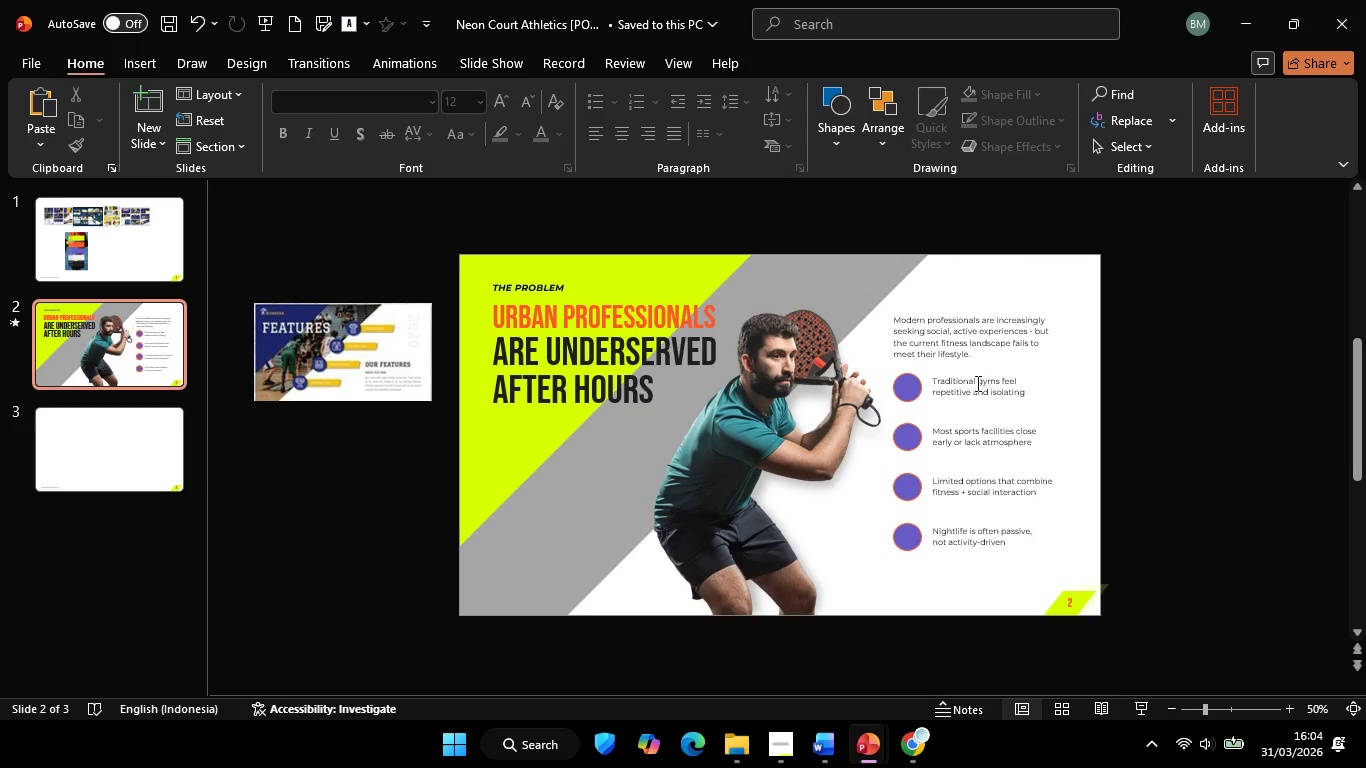 
left_click([989, 339])
 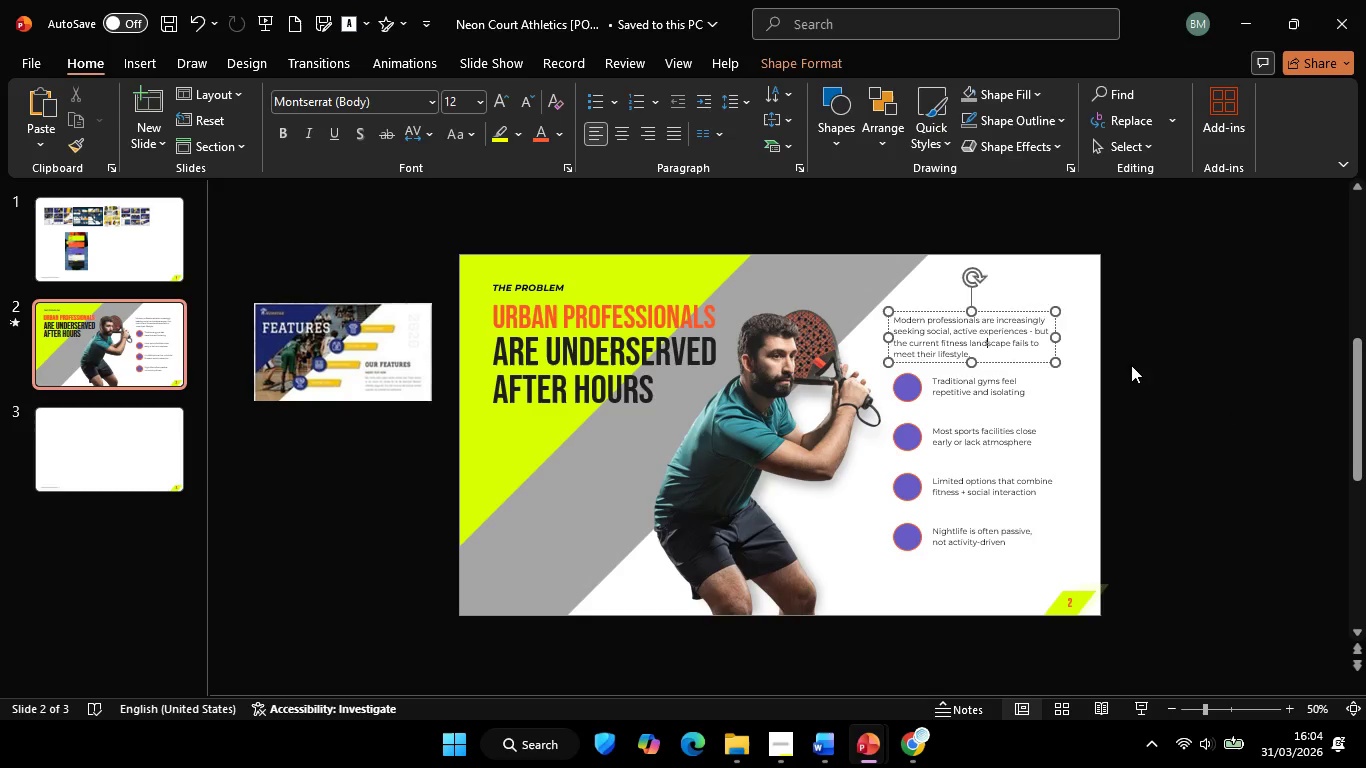 
left_click([1131, 365])
 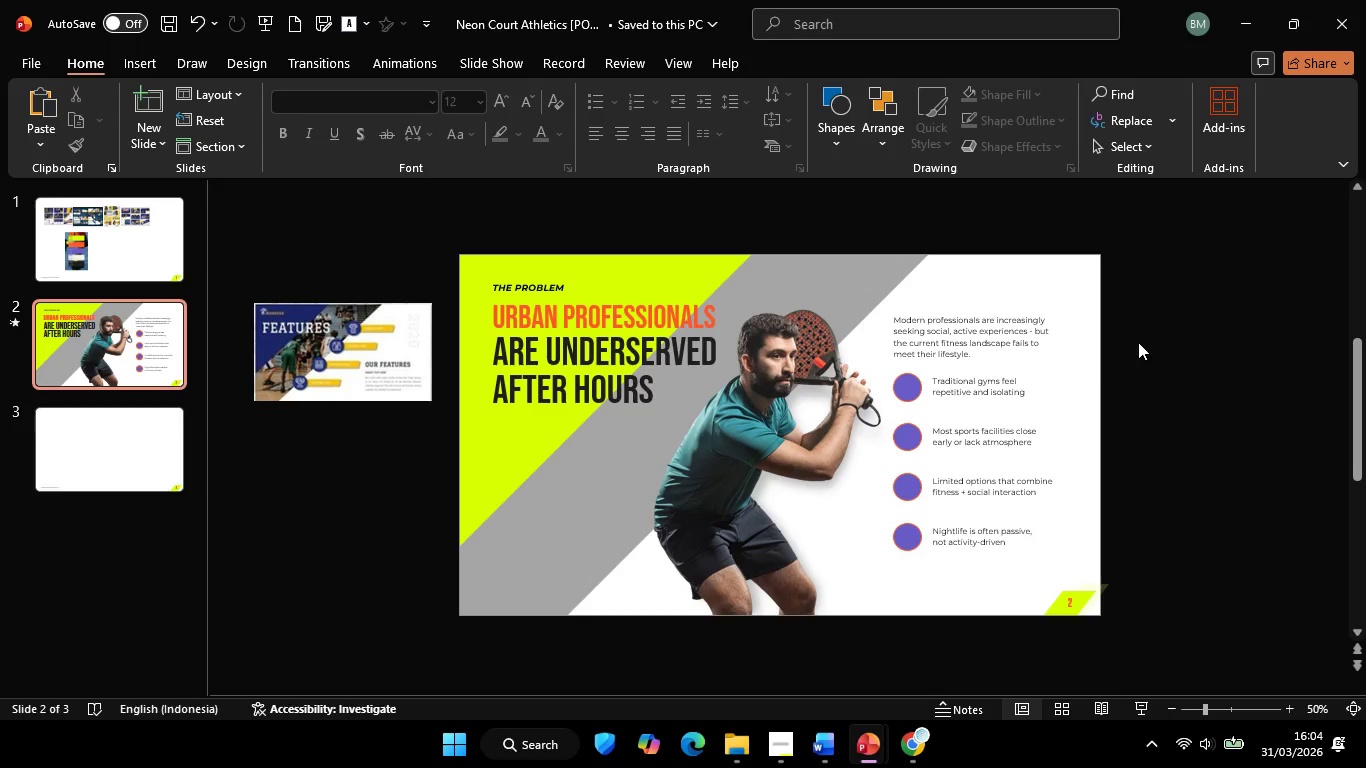 
left_click_drag(start_coordinate=[1145, 337], to_coordinate=[1103, 386])
 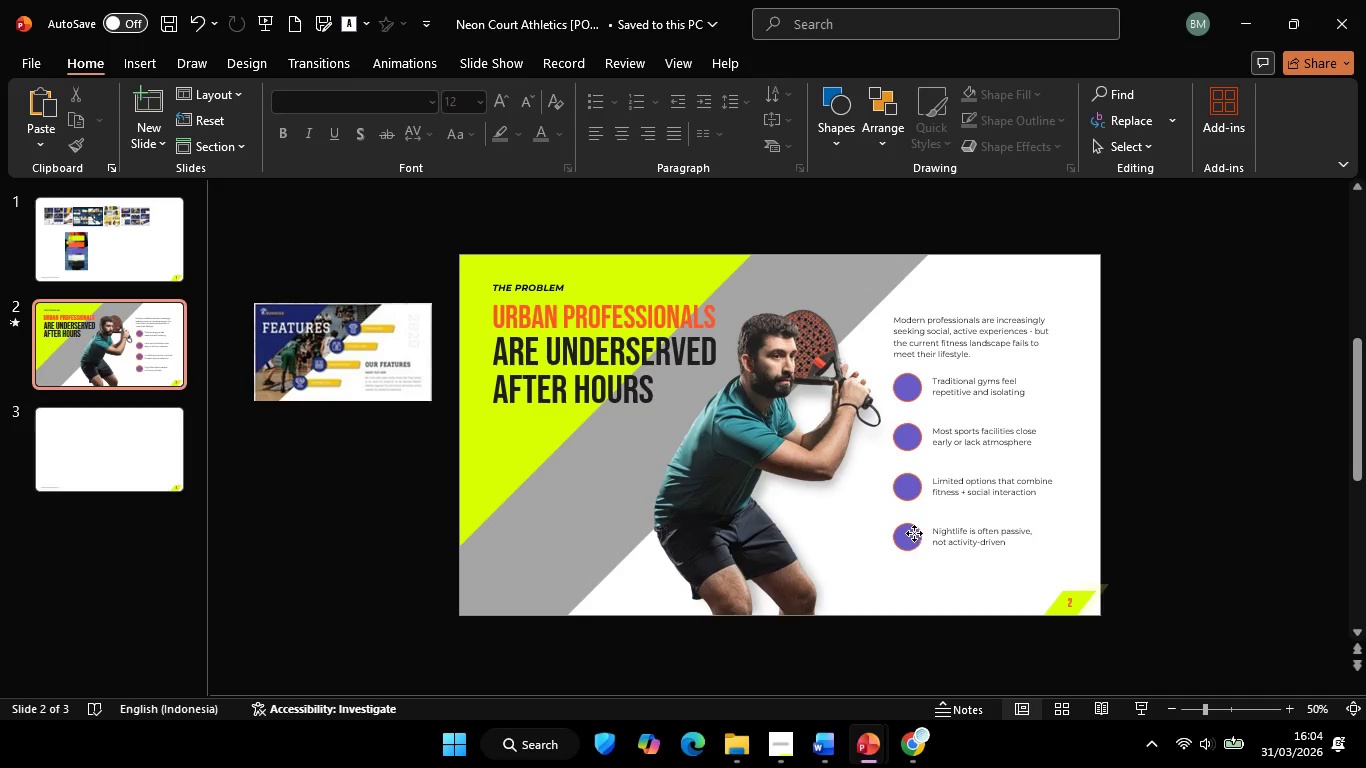 
left_click([914, 533])
 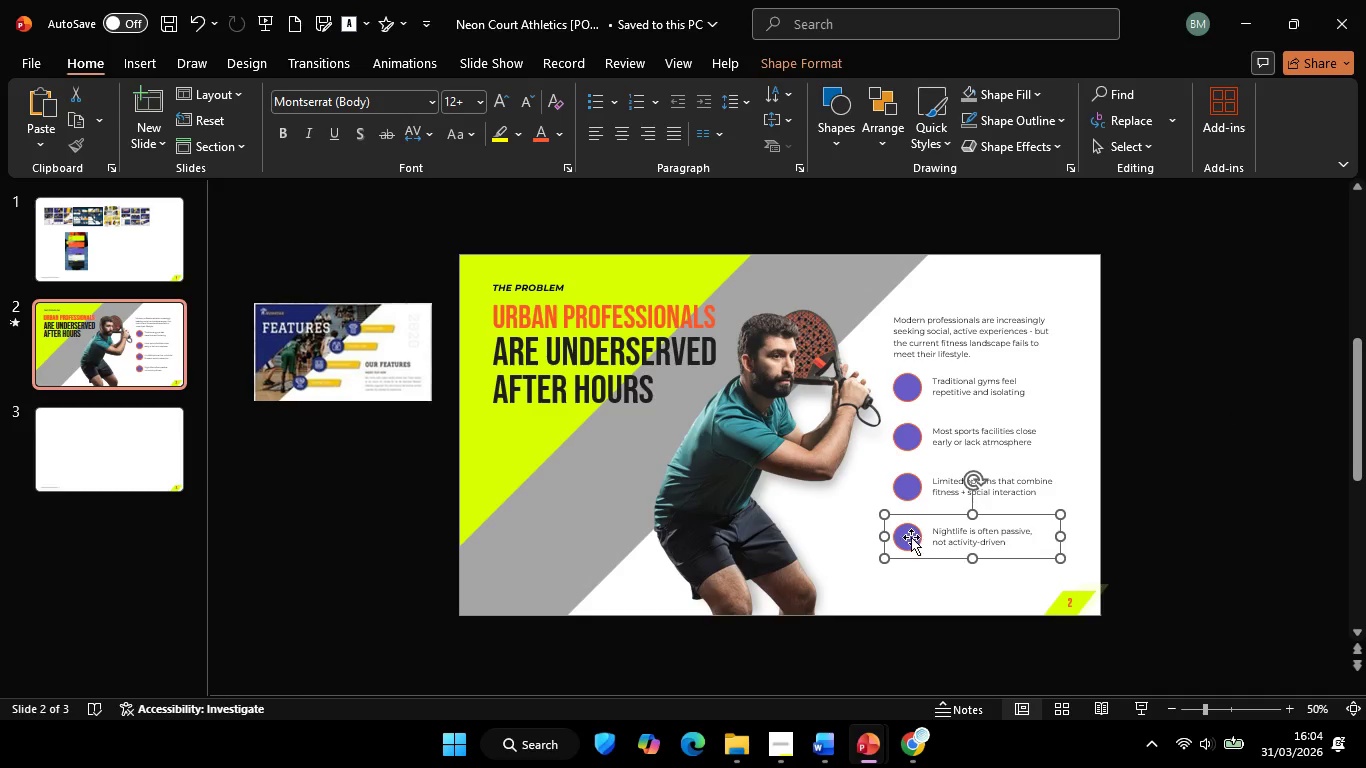 
hold_key(key=ShiftLeft, duration=2.31)
left_click_drag(start_coordinate=[913, 534], to_coordinate=[912, 556])
 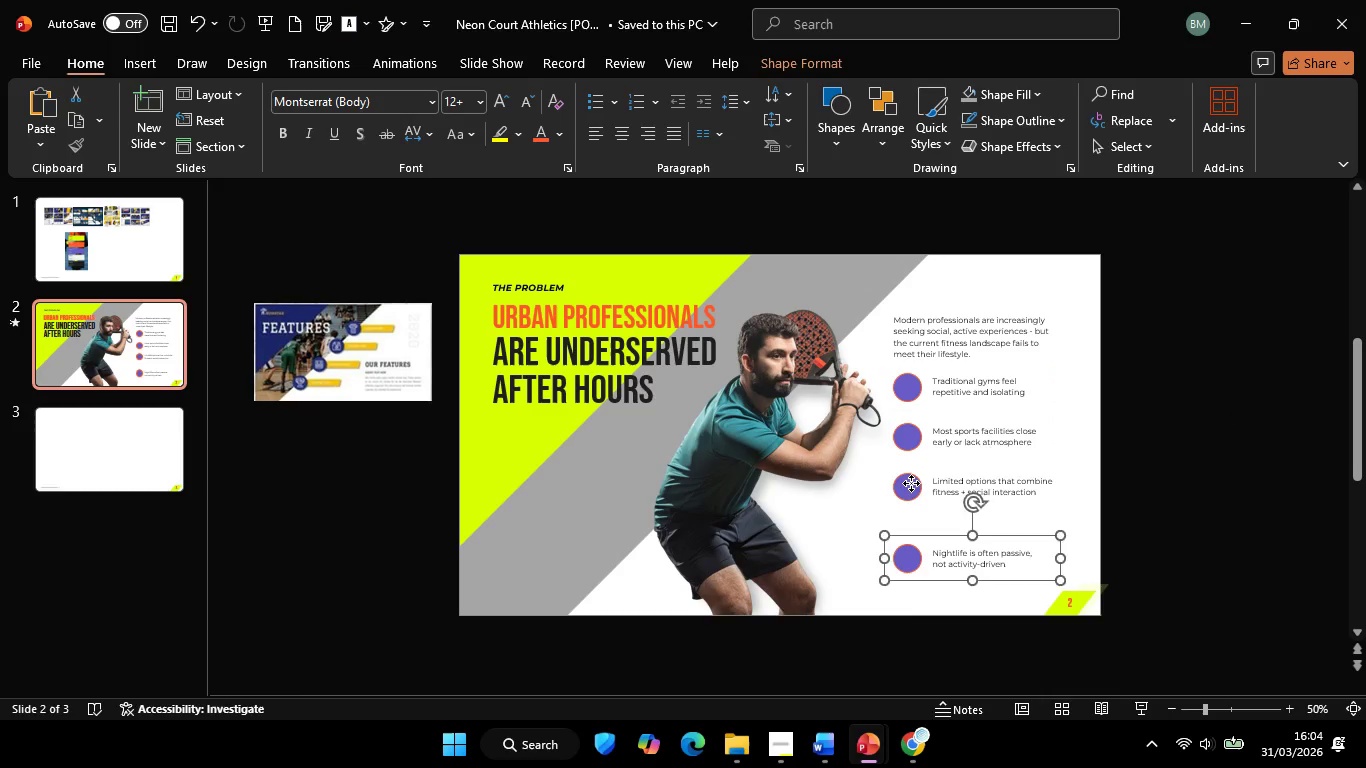 
left_click([911, 483])
 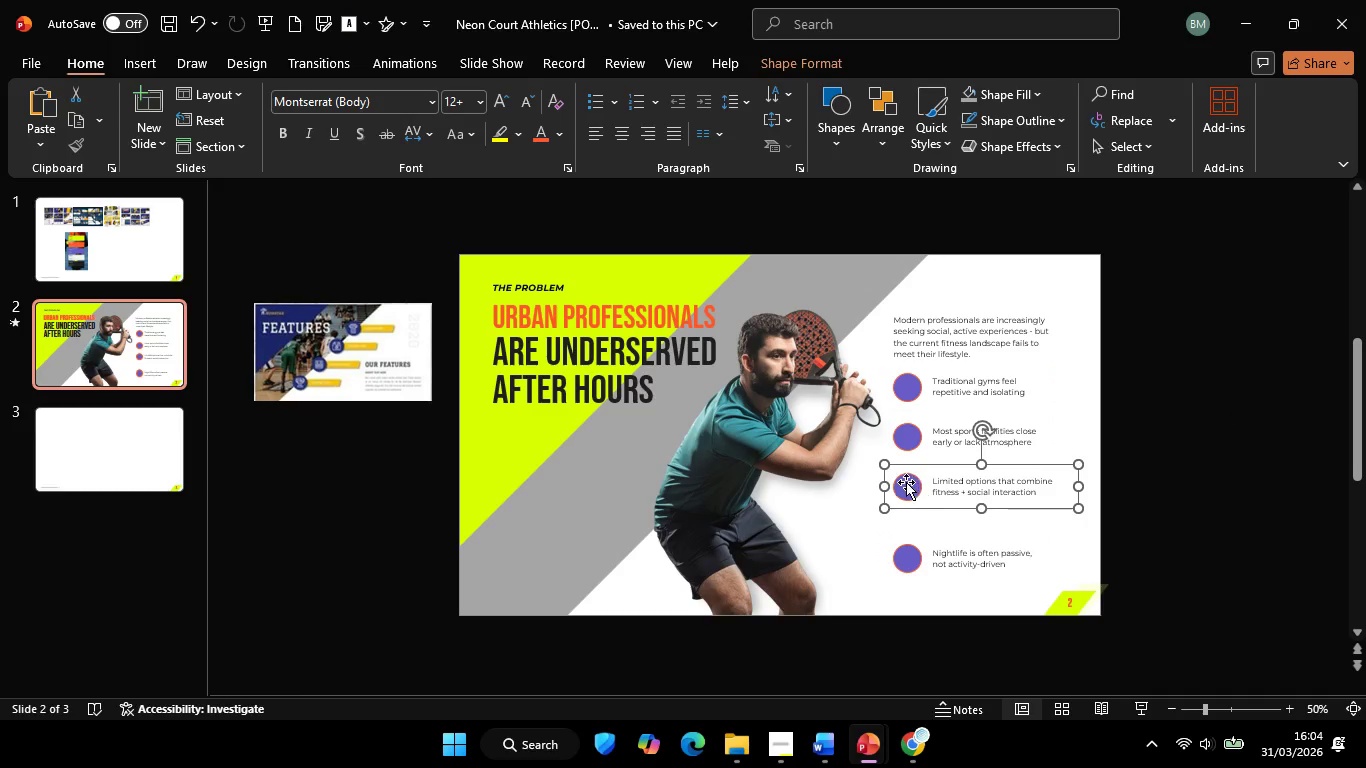 
hold_key(key=ShiftLeft, duration=1.38)
left_click_drag(start_coordinate=[906, 482], to_coordinate=[908, 503])
 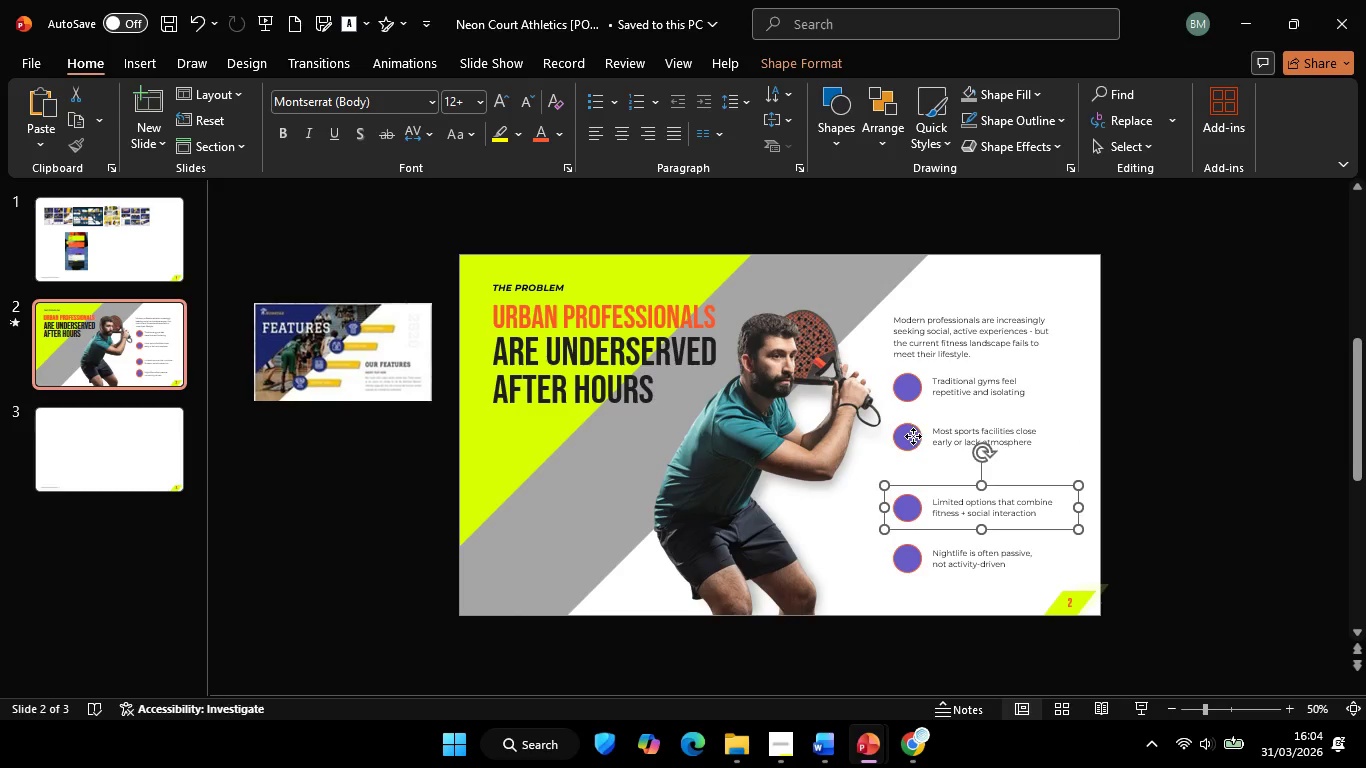 
left_click([913, 436])
 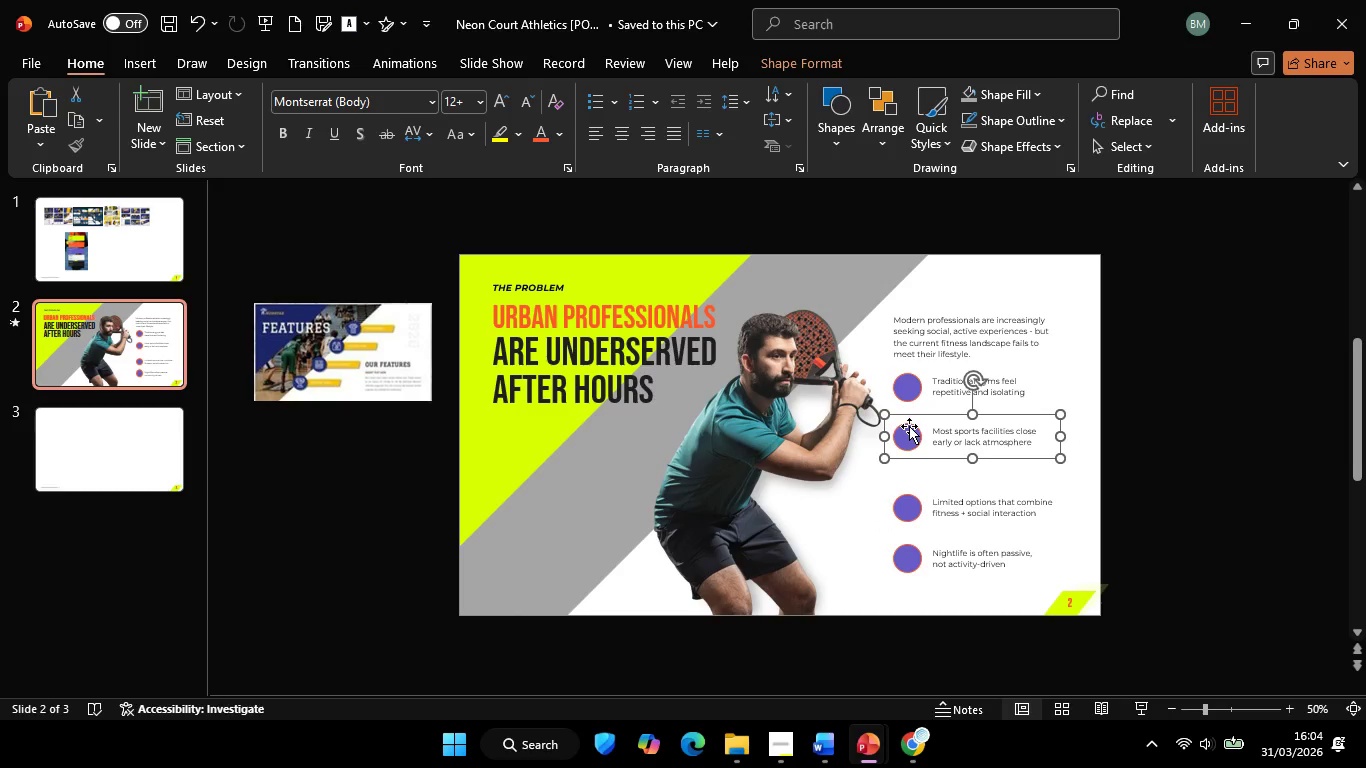 
hold_key(key=ShiftLeft, duration=2.98)
left_click_drag(start_coordinate=[909, 426], to_coordinate=[905, 451])
 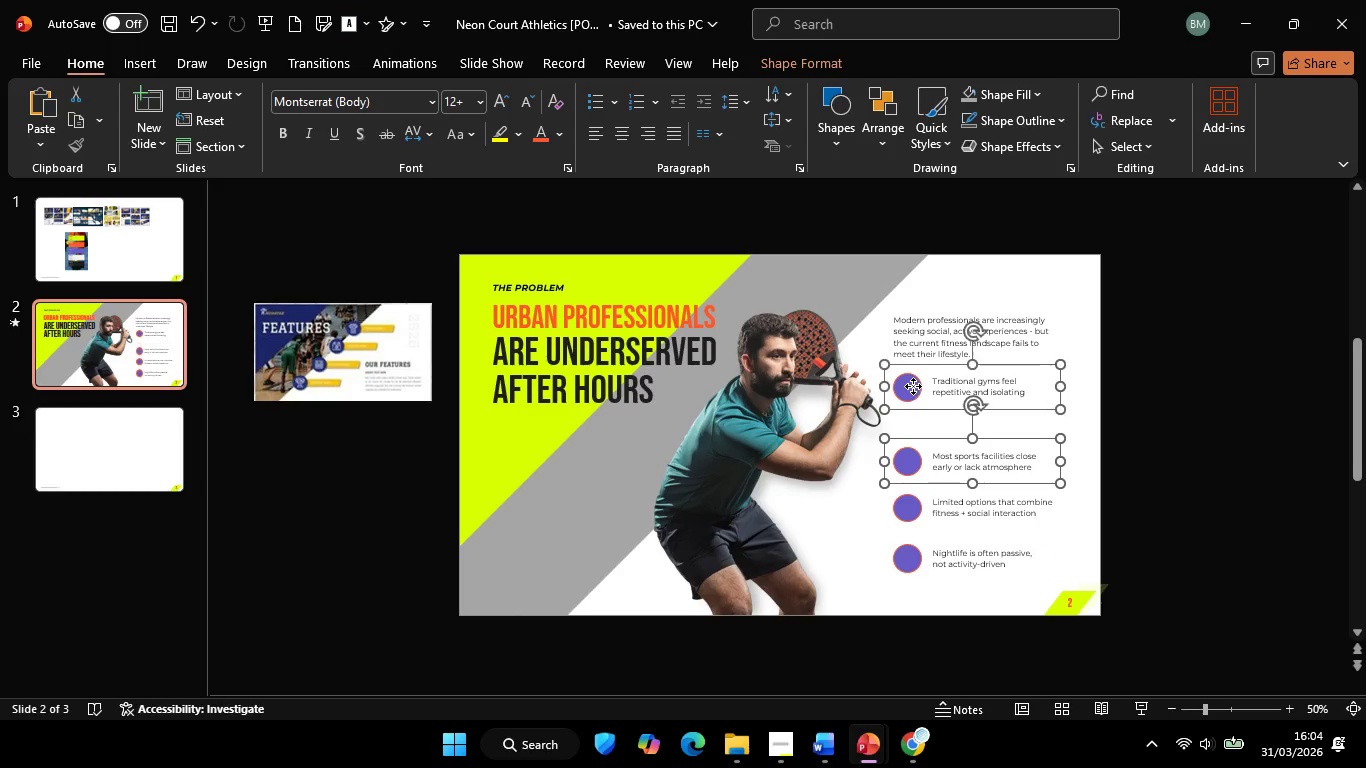 
left_click([913, 386])
 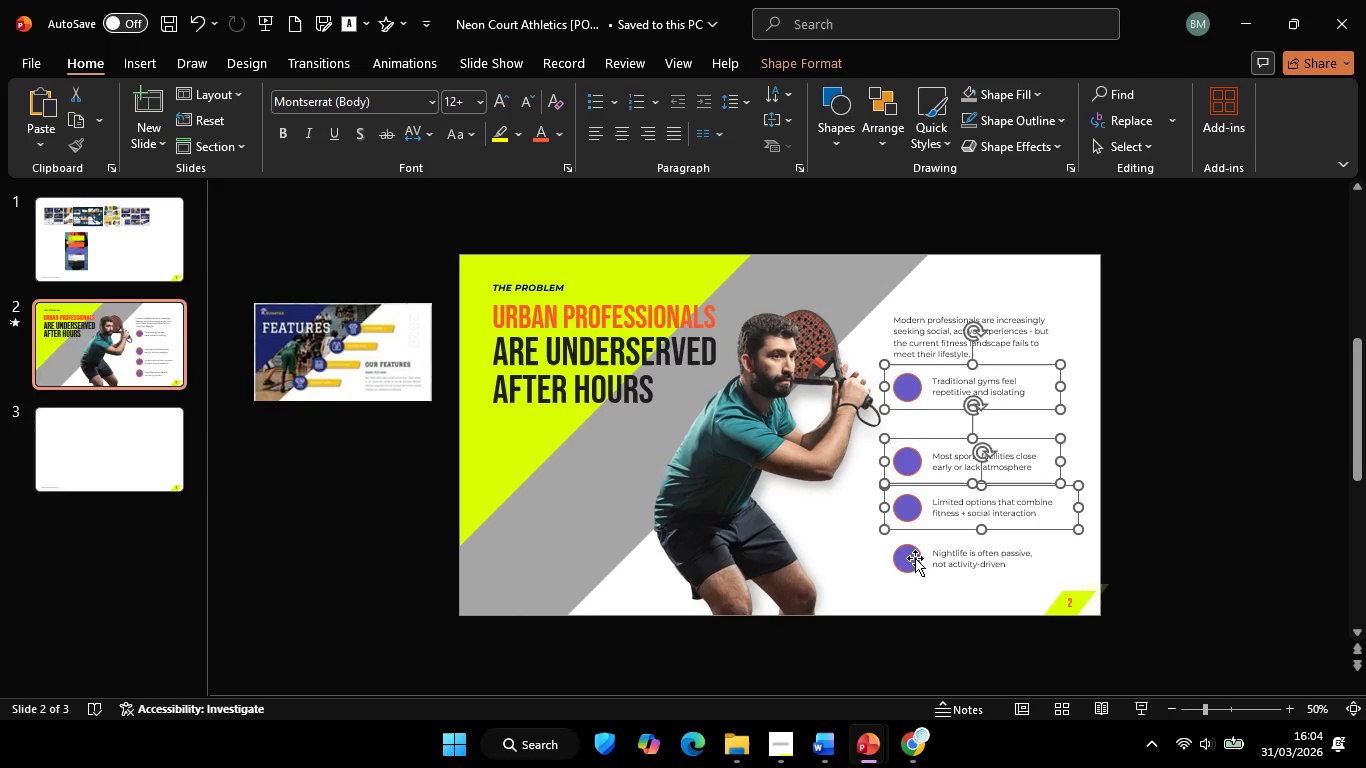 
double_click([913, 563])
 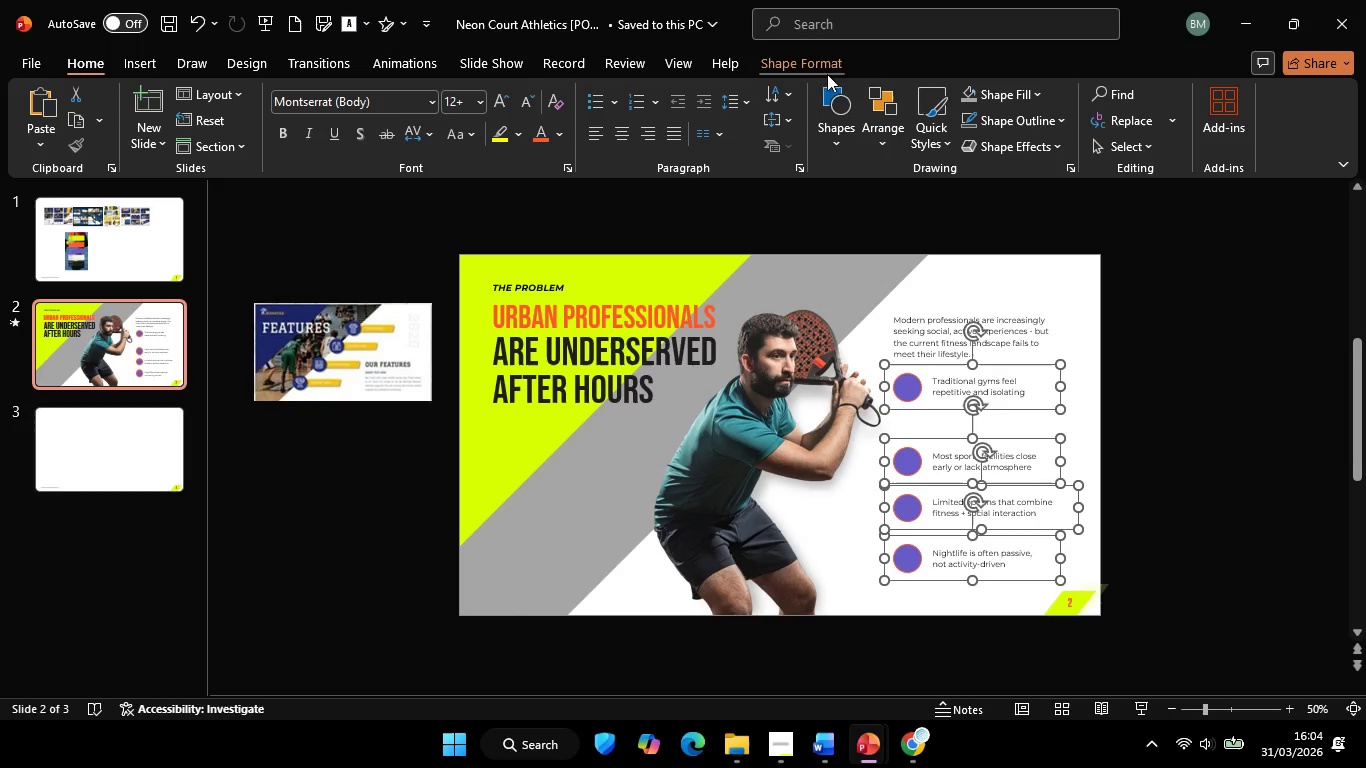 
left_click([826, 66])
 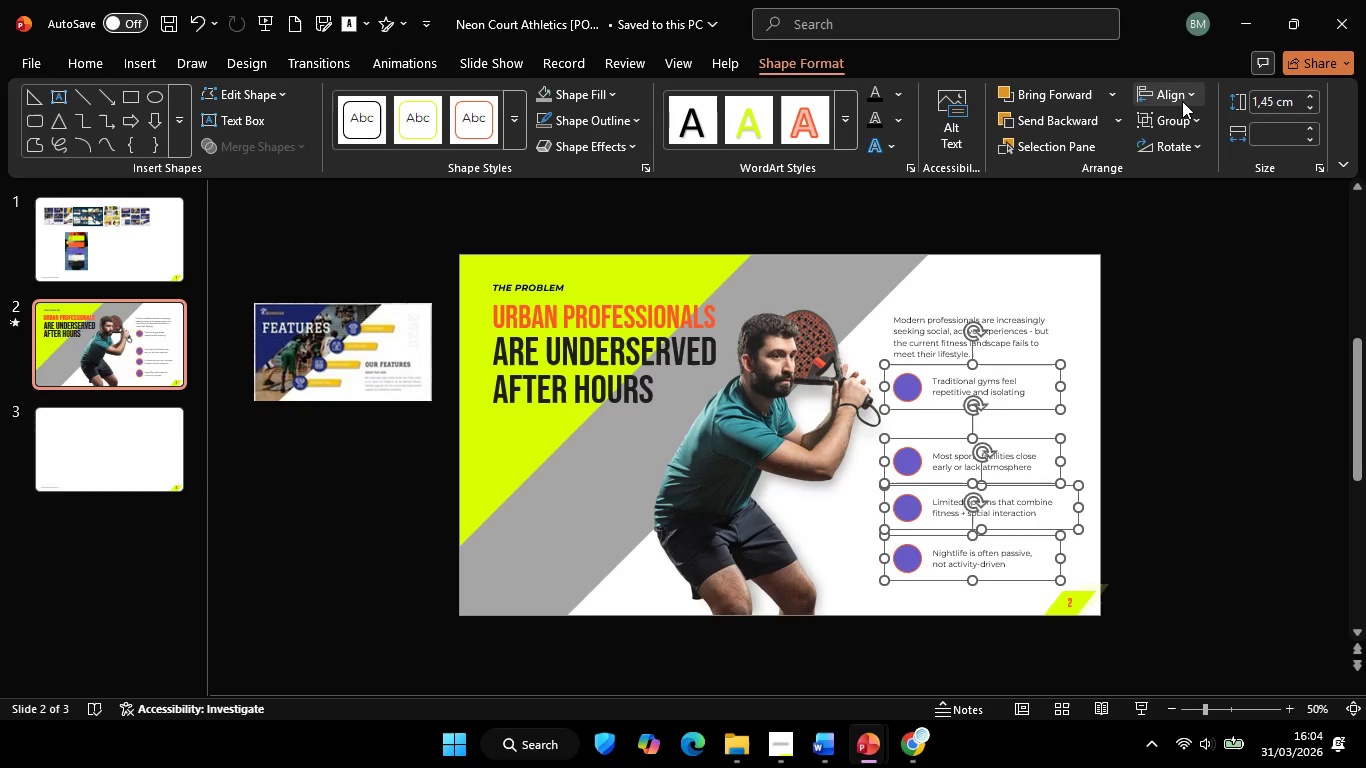 
left_click([1182, 94])
 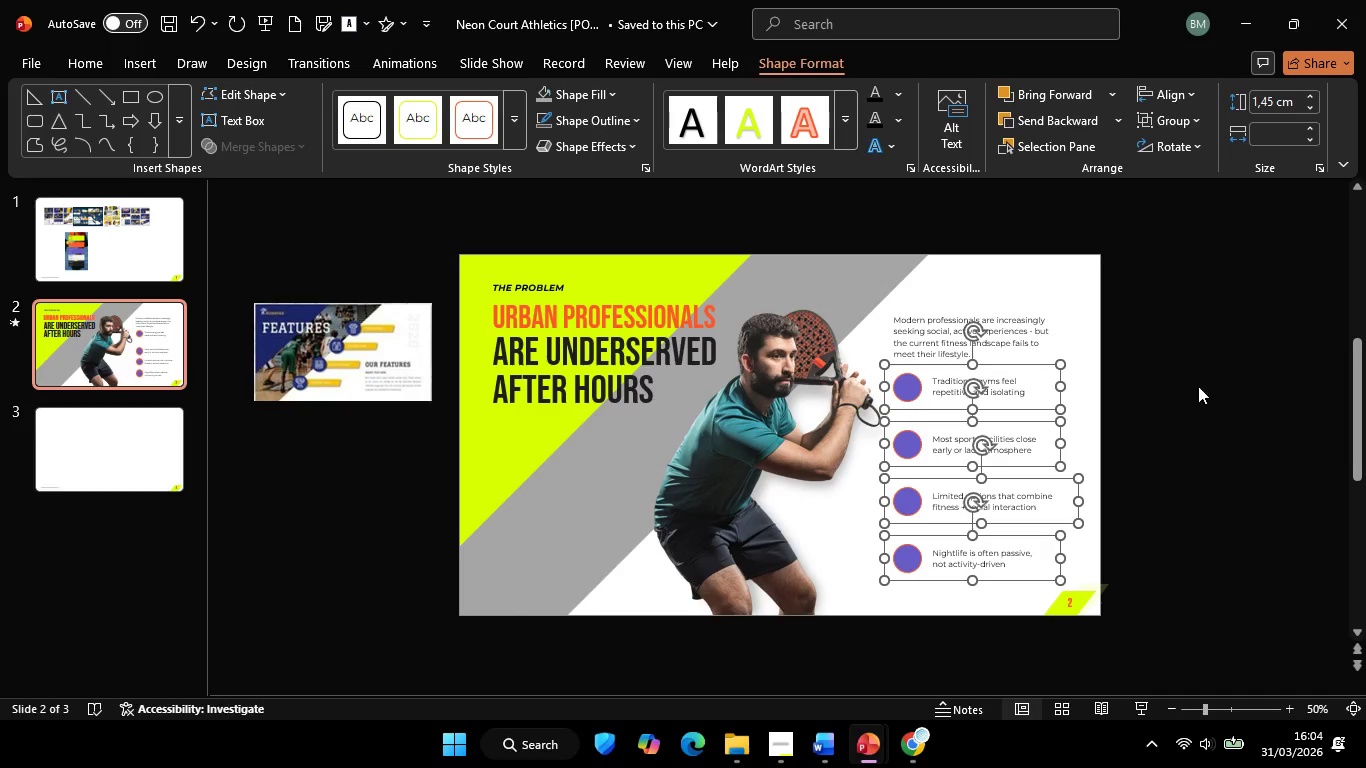 
double_click([1190, 415])
 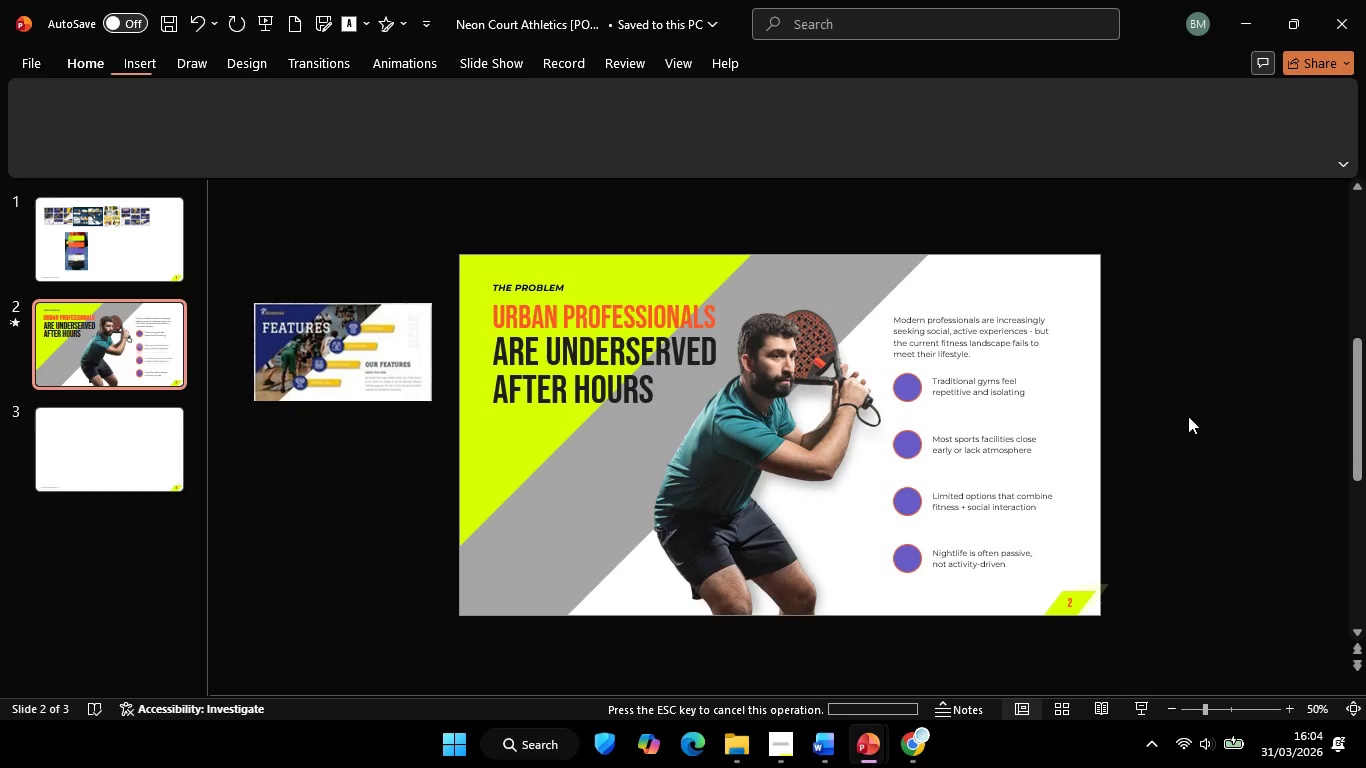 
triple_click([1188, 461])
 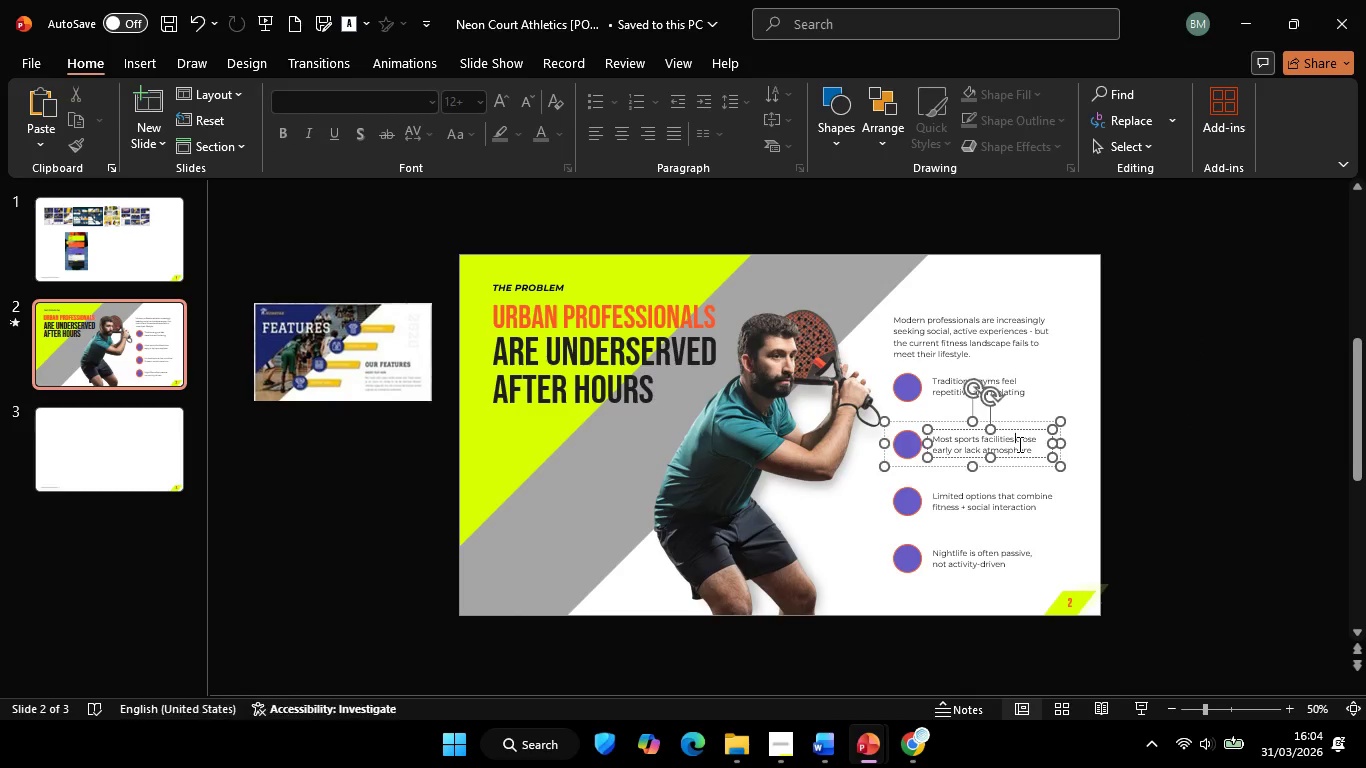 
left_click([1018, 444])
 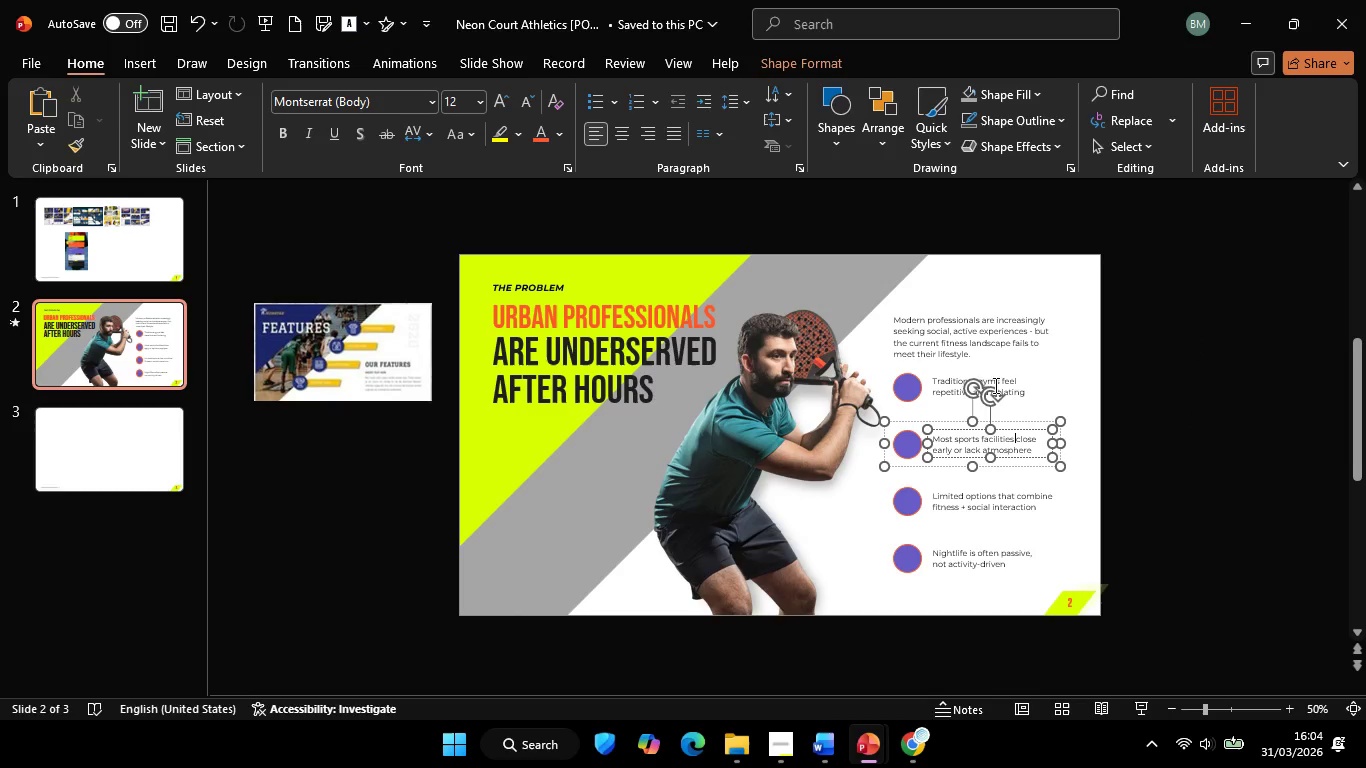 
hold_key(key=ShiftLeft, duration=0.42)
 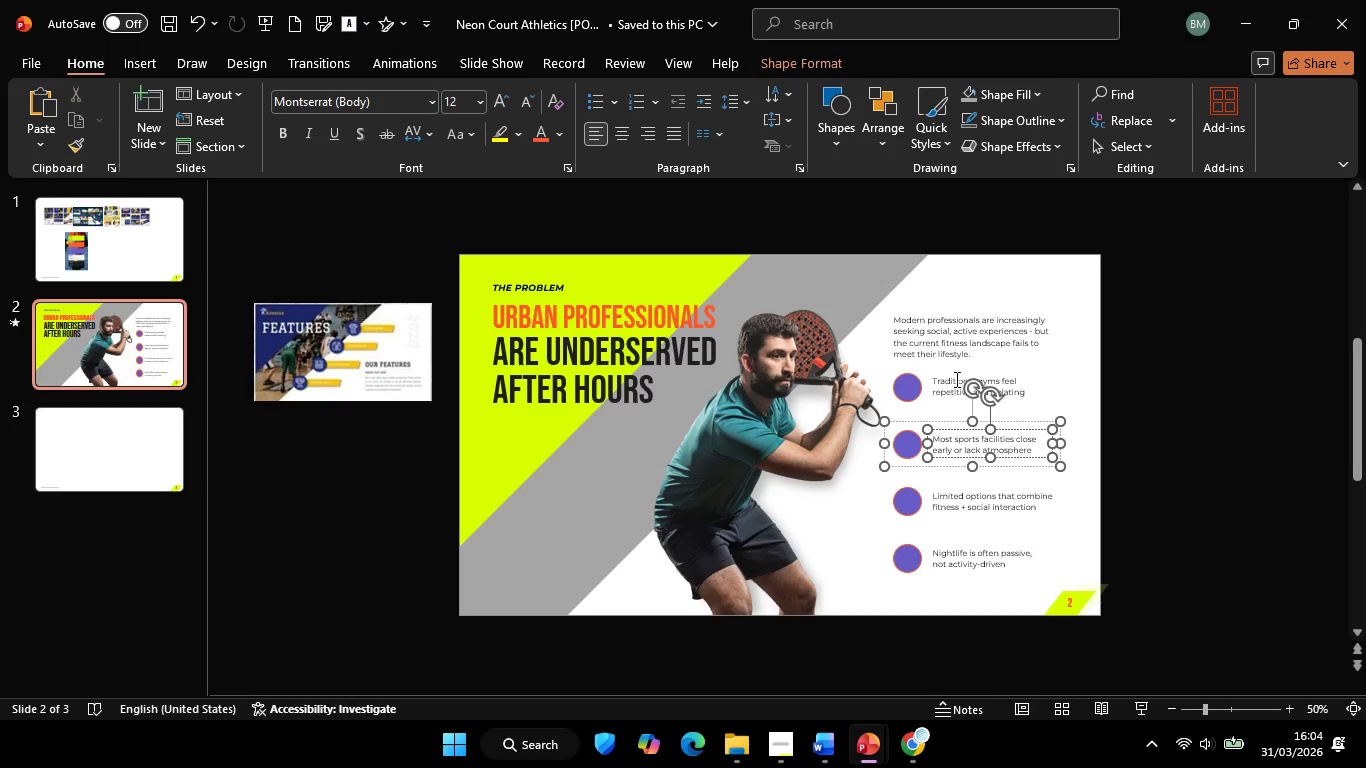 
hold_key(key=ShiftLeft, duration=1.83)
left_click([939, 382])
 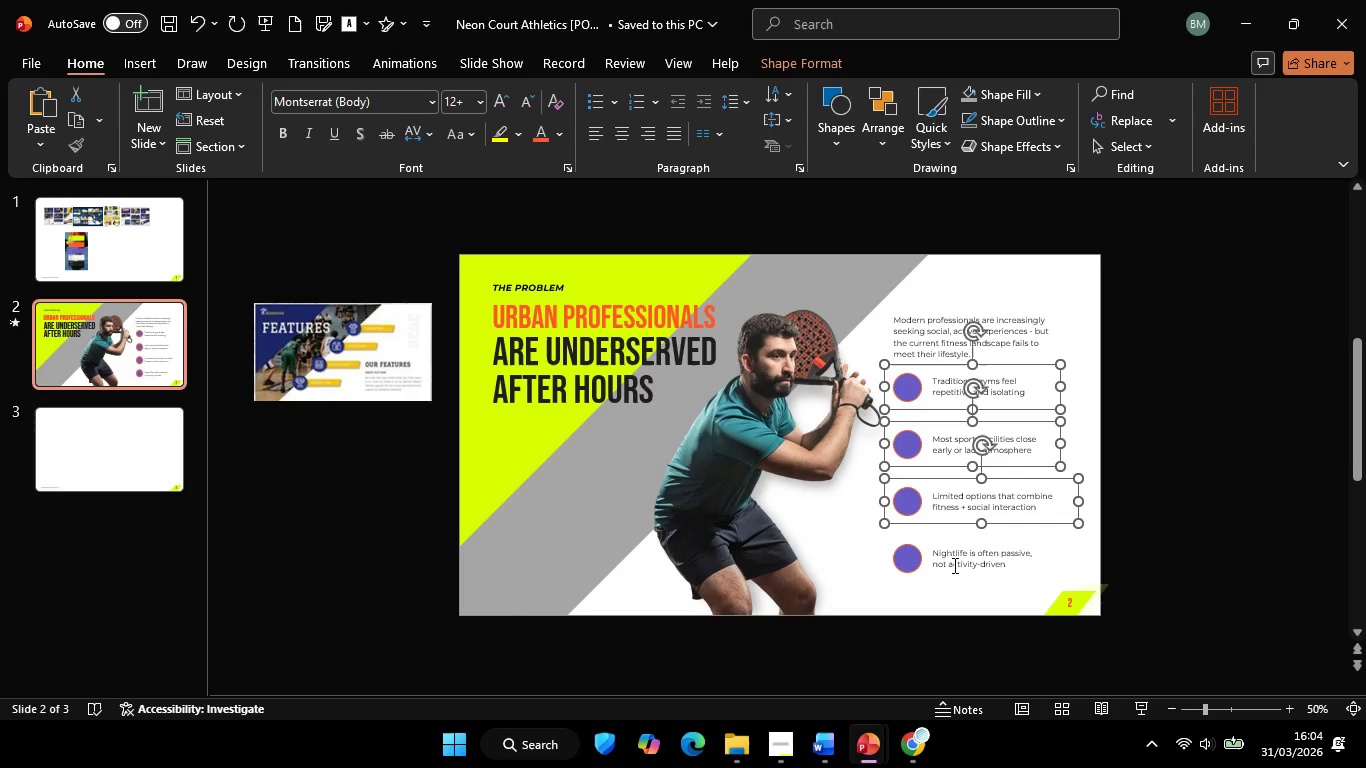 
double_click([952, 567])
 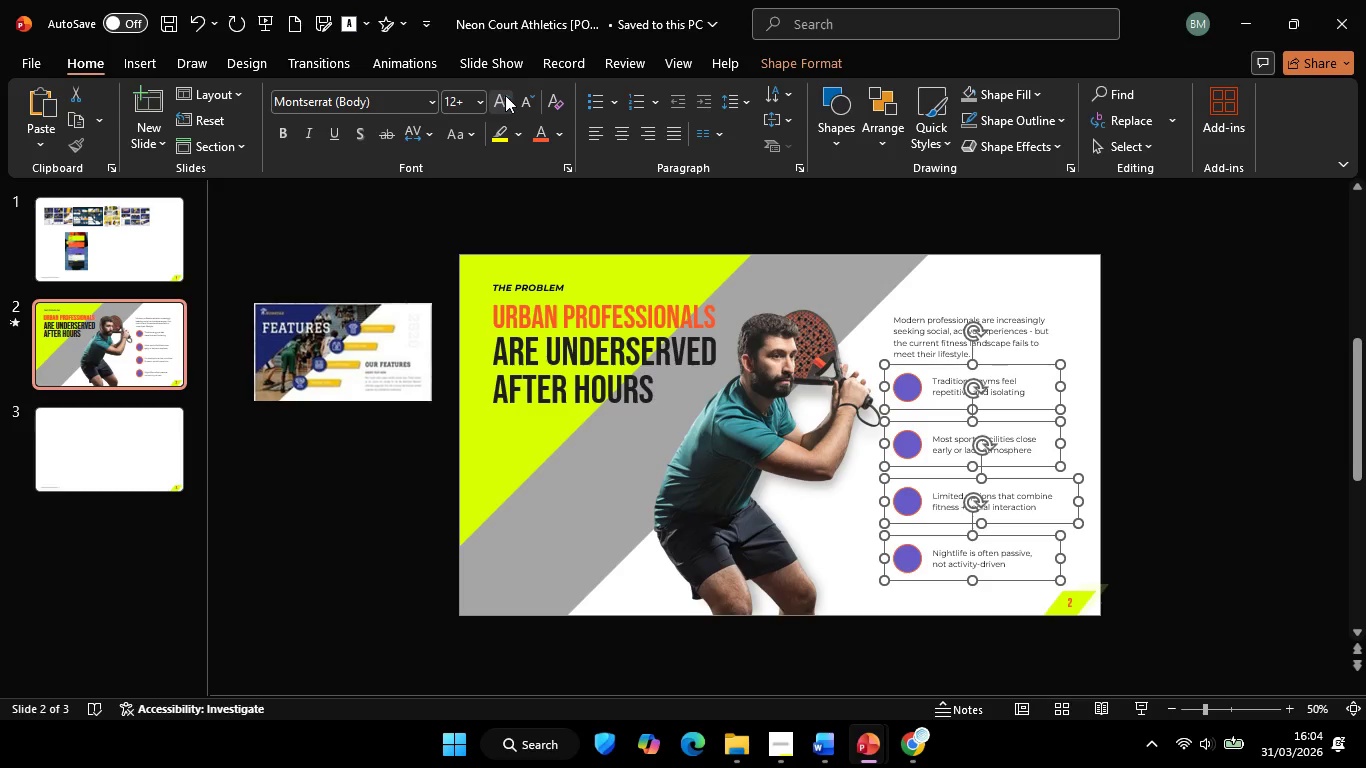 
left_click([505, 95])
 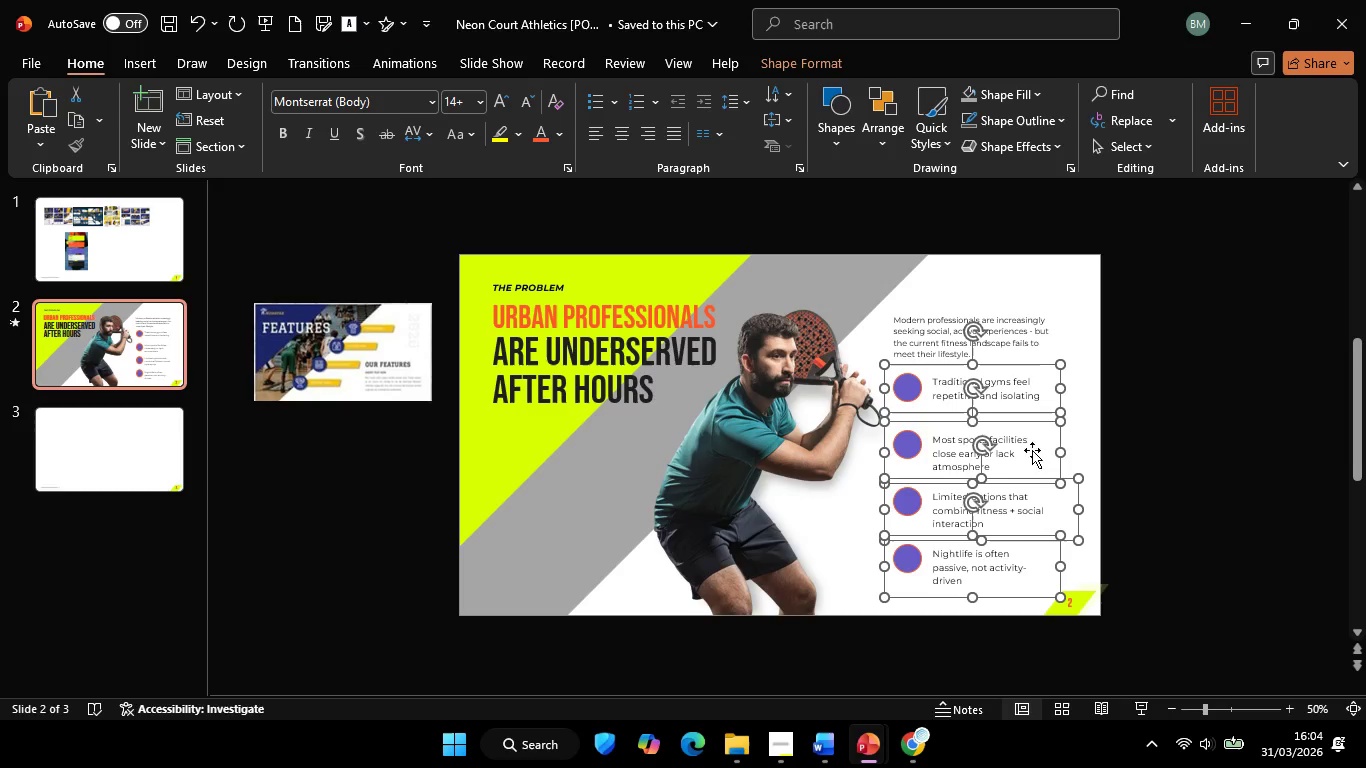 
key(Control+Z)
 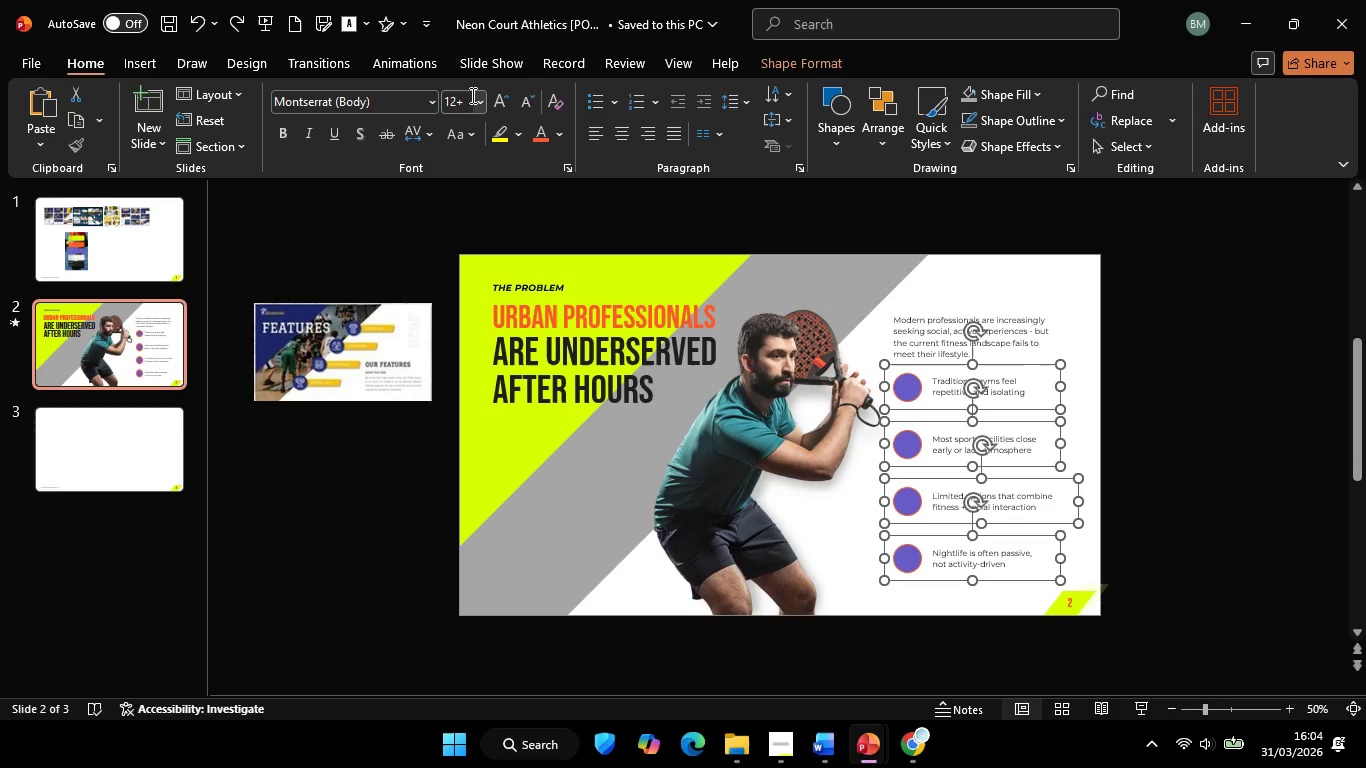 
left_click([468, 95])
 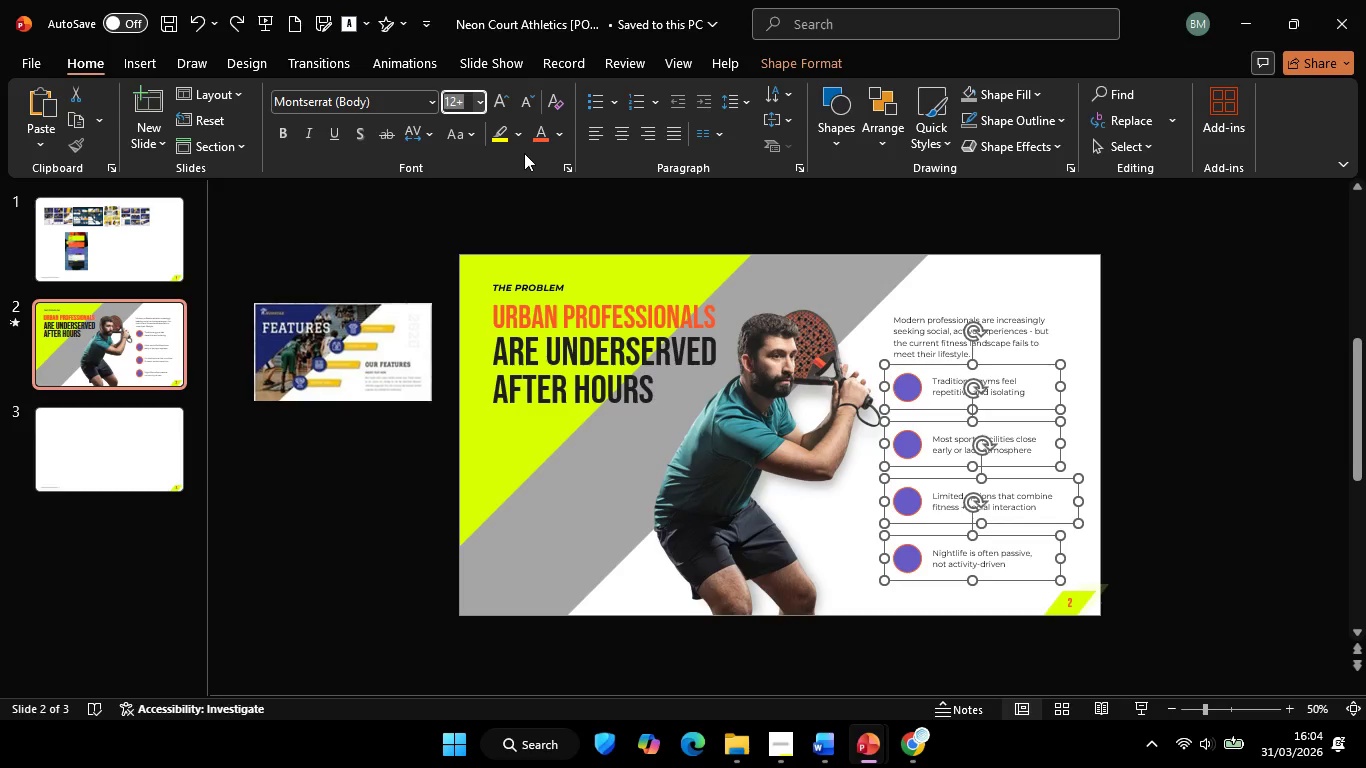 
type(12)
 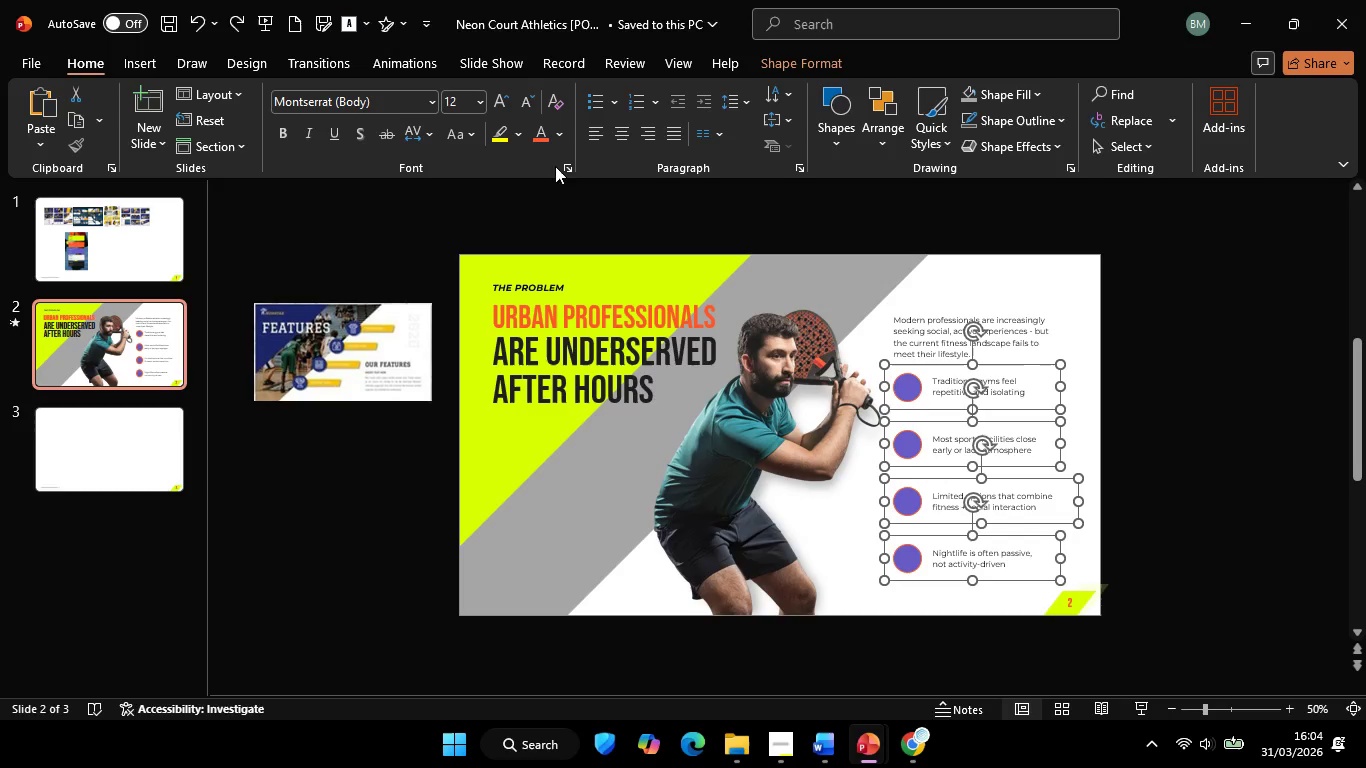 
key(Enter)
 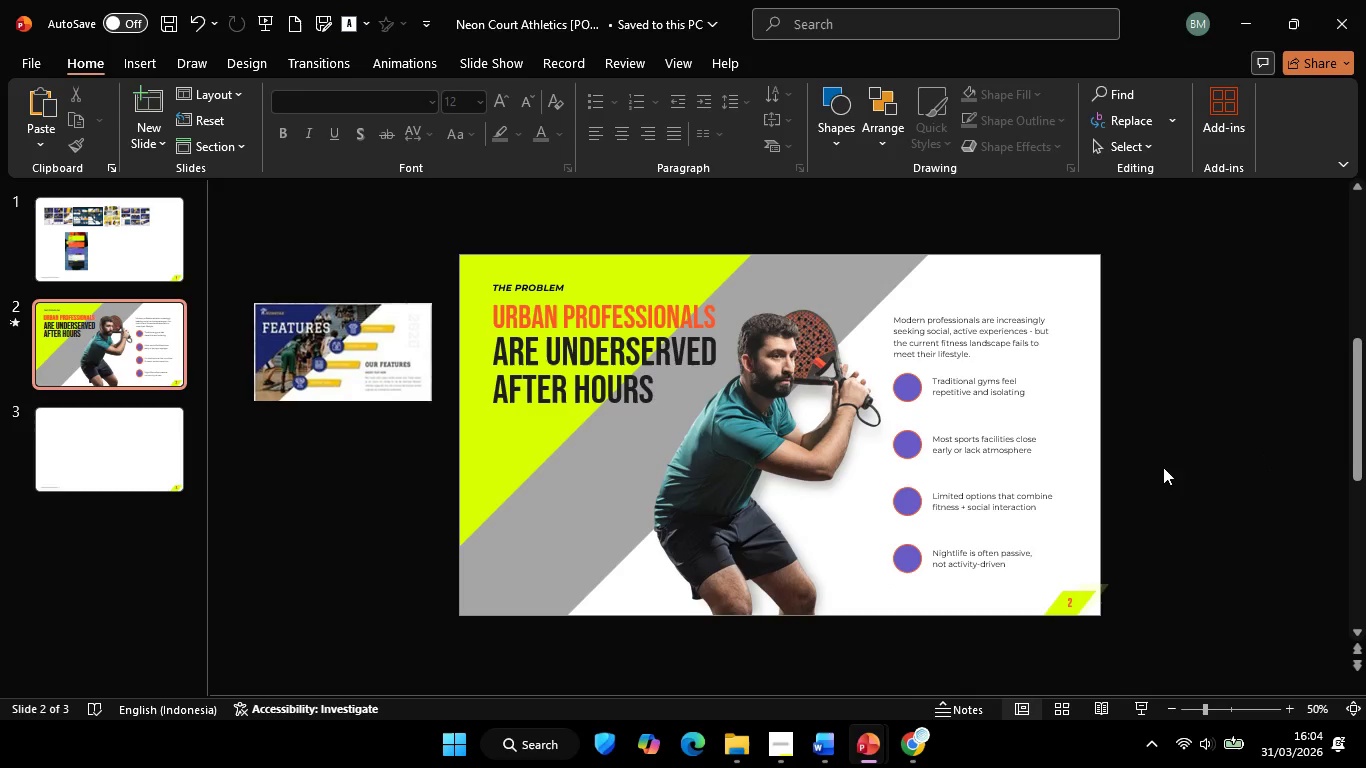 
double_click([1163, 467])
 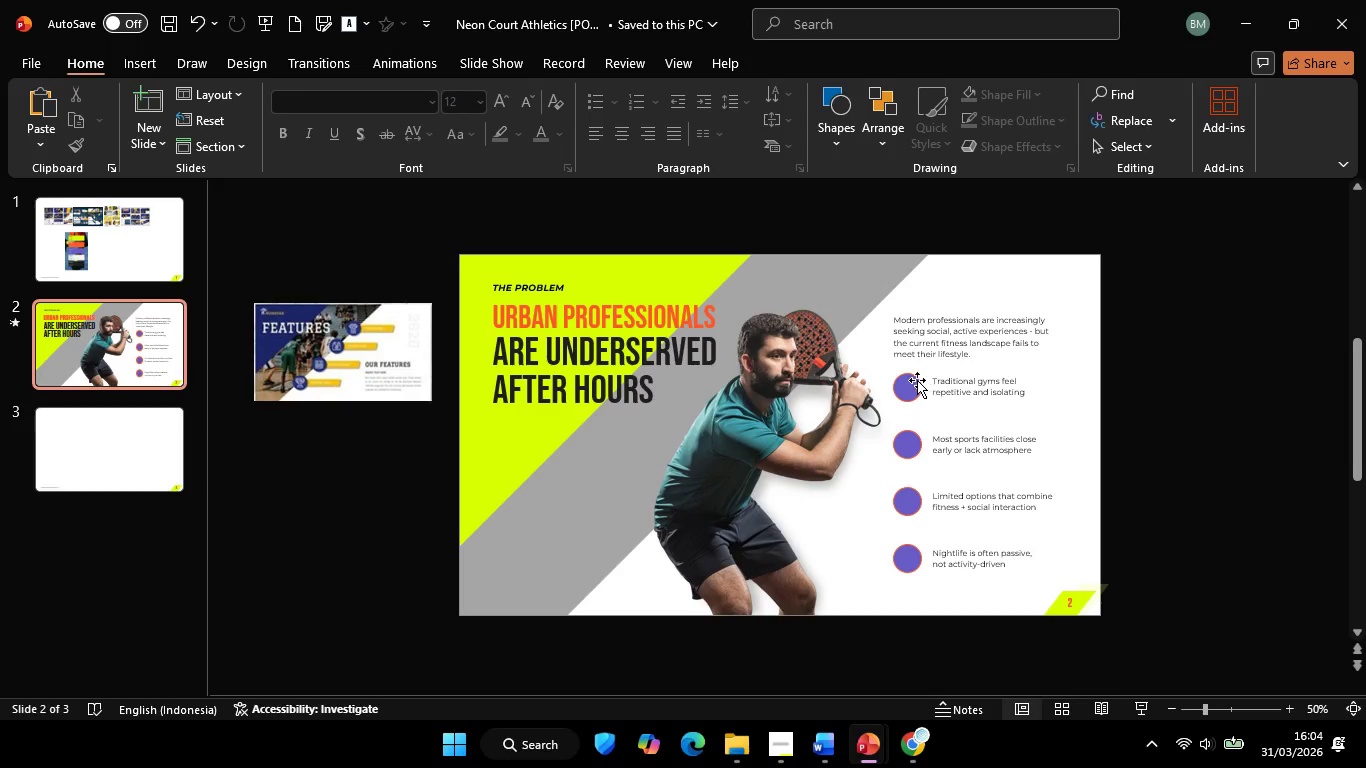 
left_click([917, 380])
 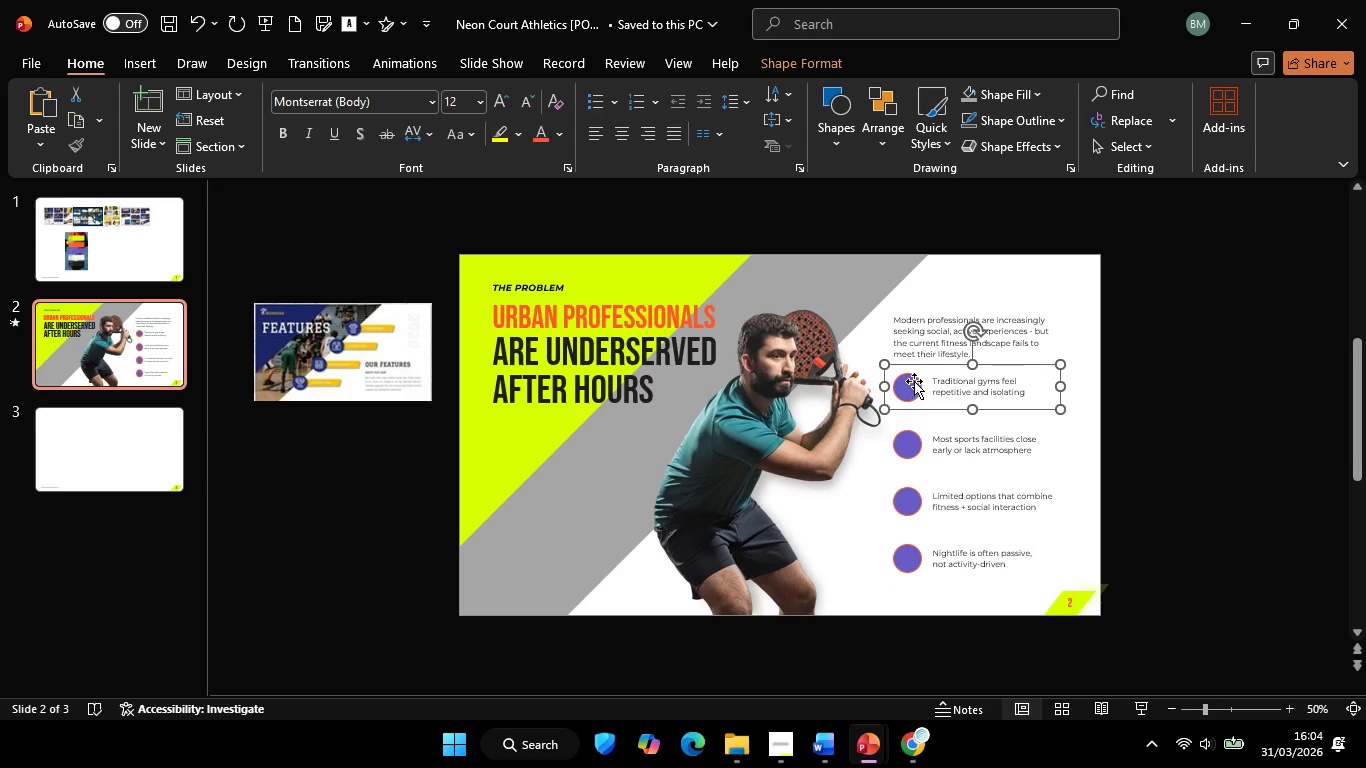 
hold_key(key=ShiftLeft, duration=2.52)
left_click_drag(start_coordinate=[914, 381], to_coordinate=[914, 387])
 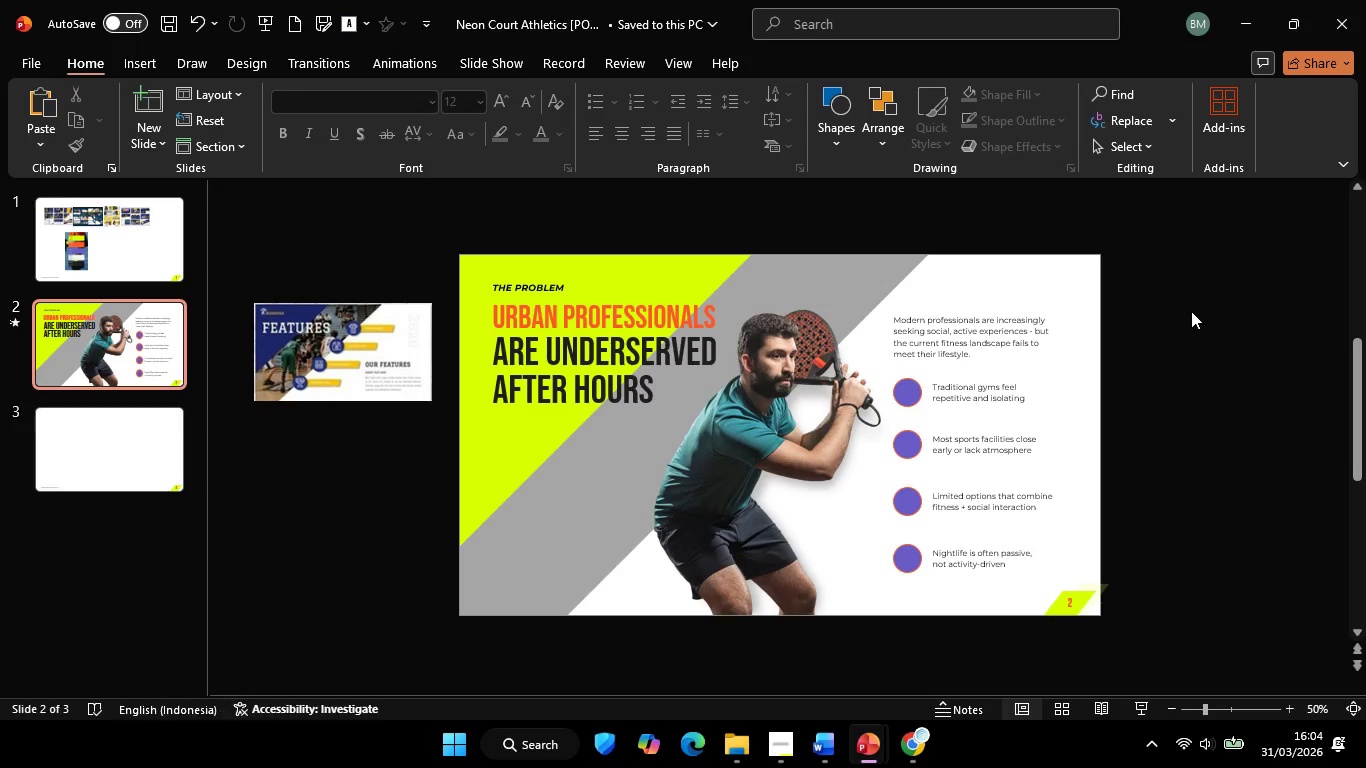 
double_click([1191, 311])
 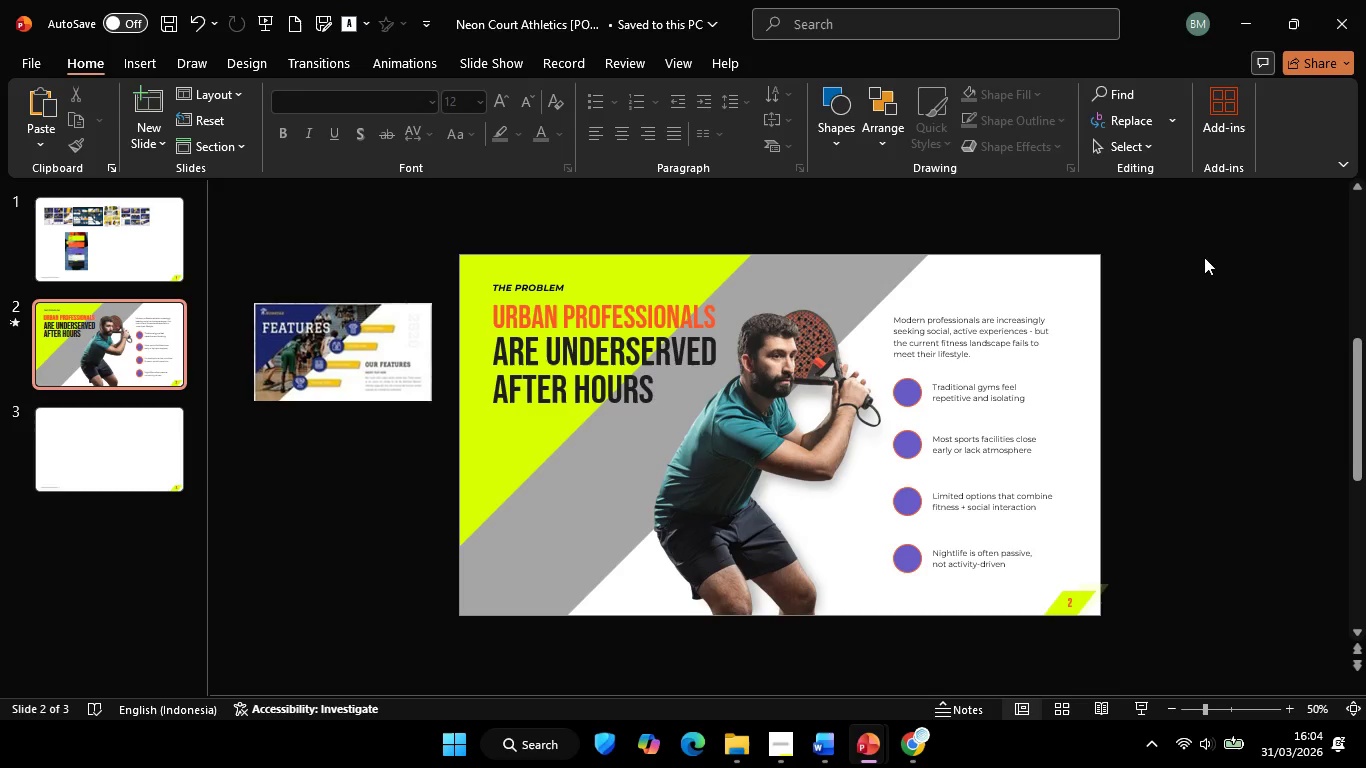 
left_click([1204, 257])
 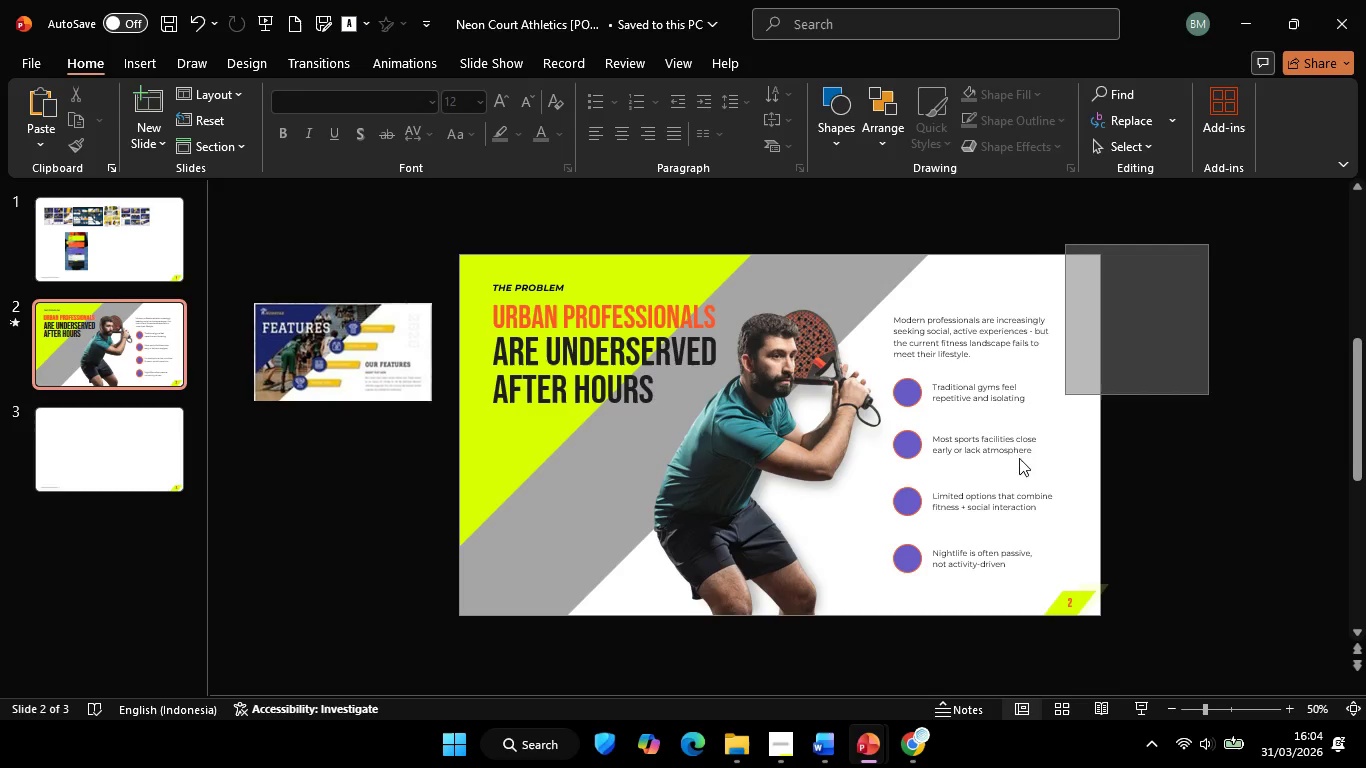 
left_click_drag(start_coordinate=[1209, 245], to_coordinate=[840, 615])
 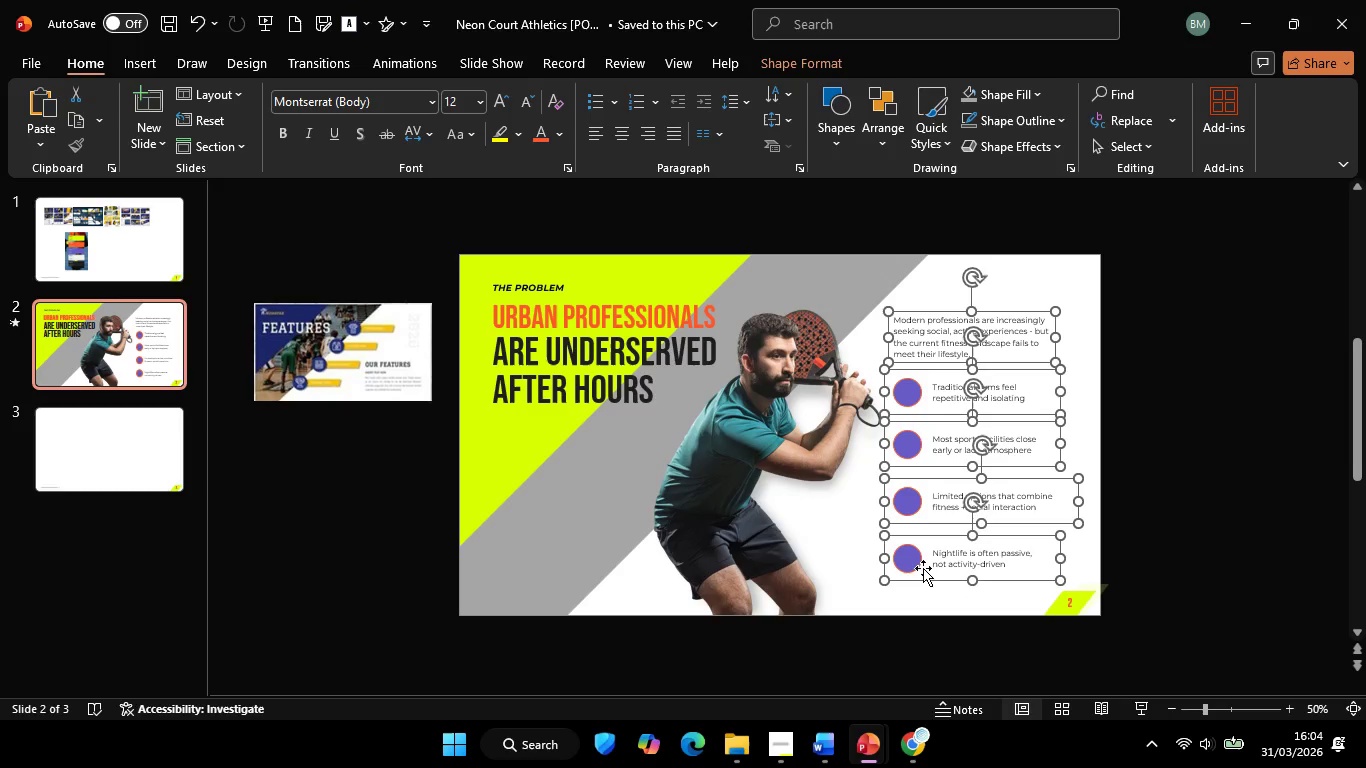 
hold_key(key=ShiftLeft, duration=1.2)
left_click_drag(start_coordinate=[916, 565], to_coordinate=[921, 565])
 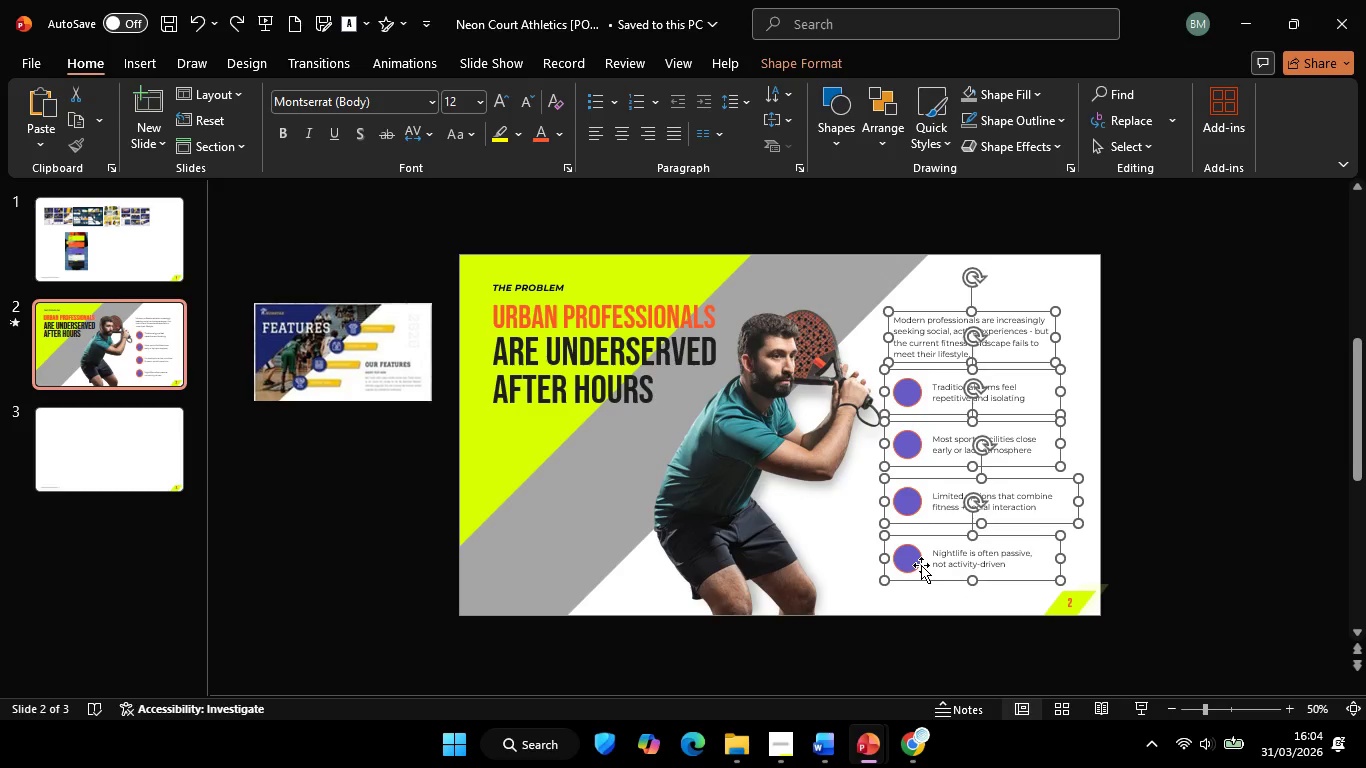 
key(Control+Z)
 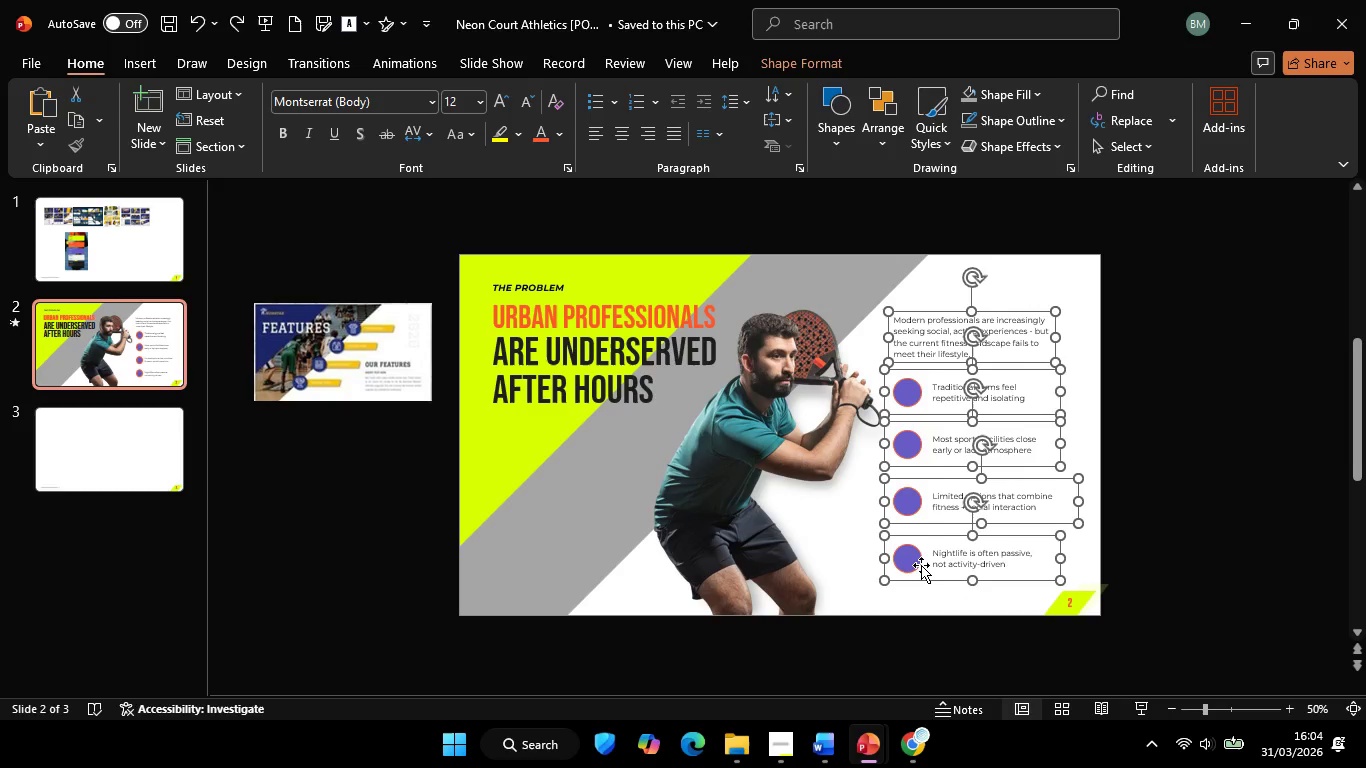 
key(ArrowRight)
 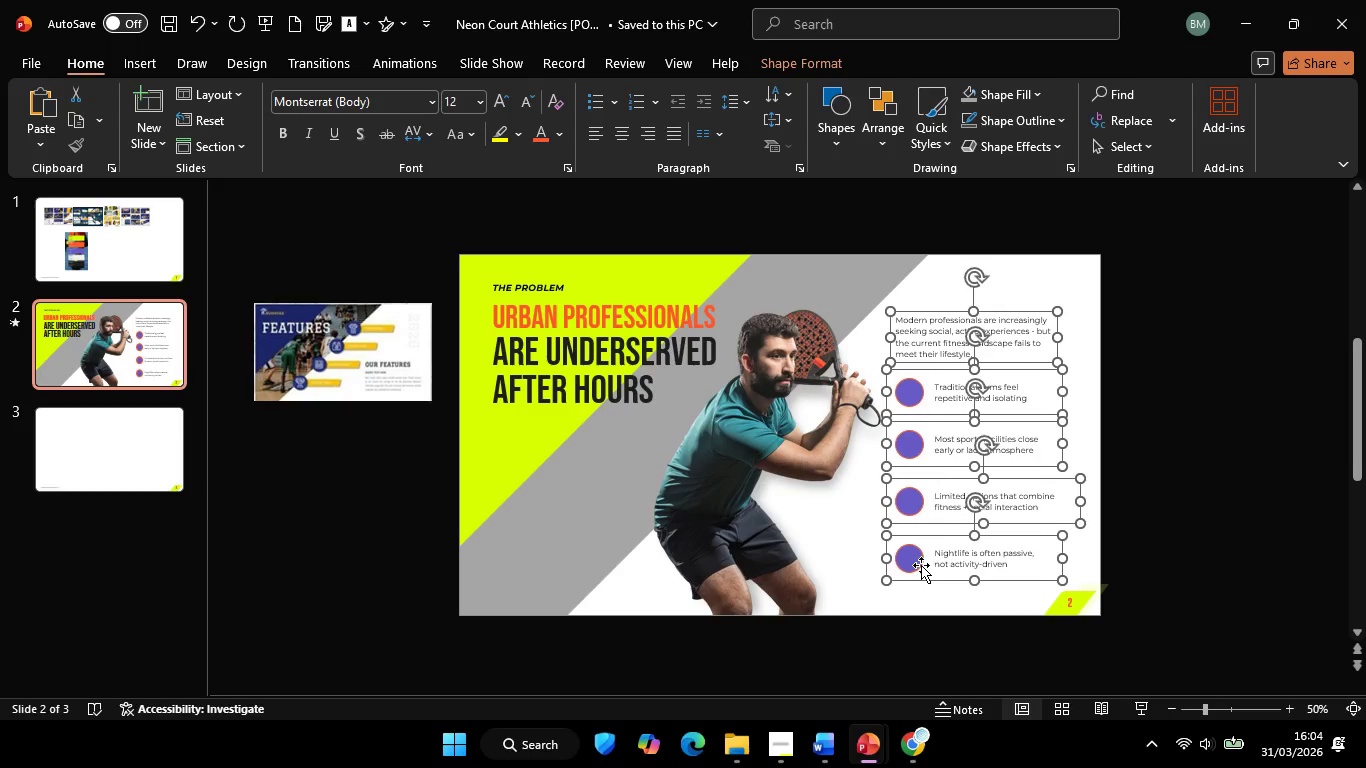 
key(ArrowRight)
 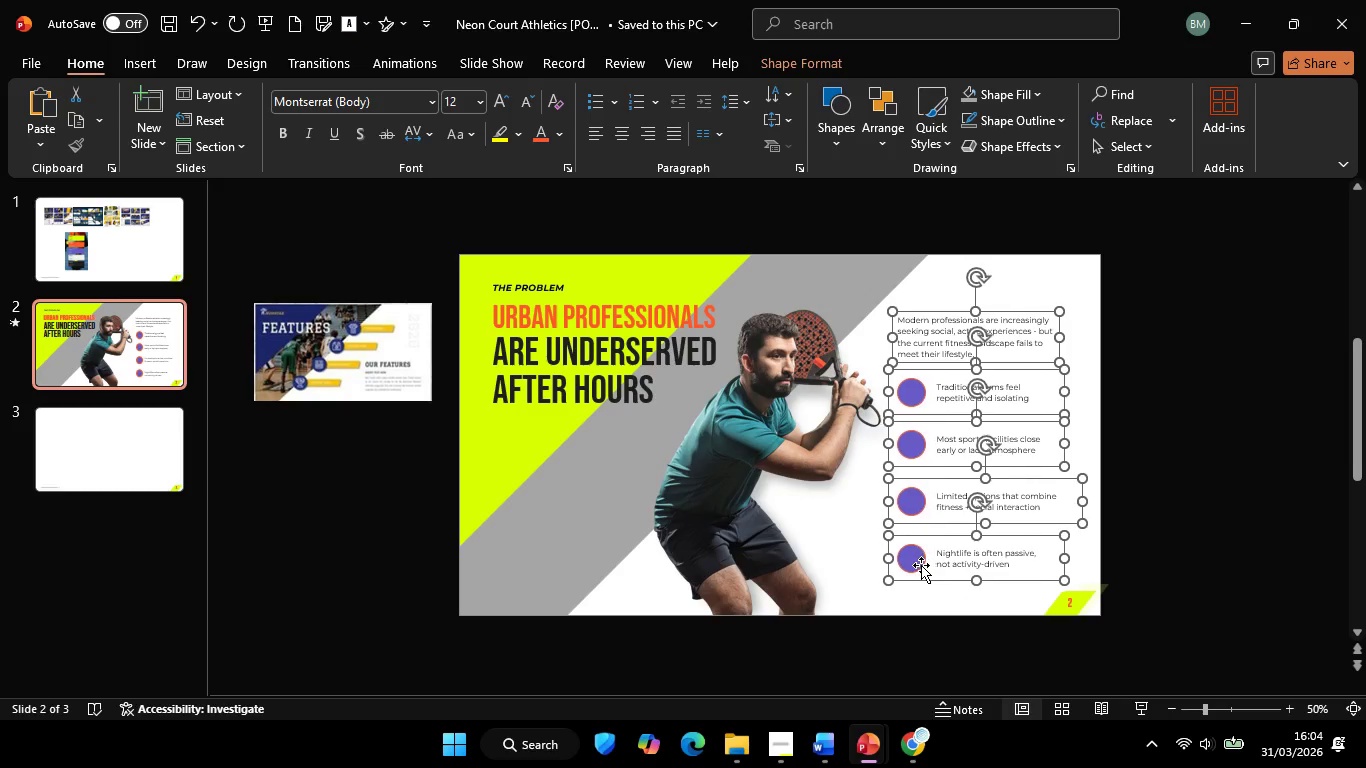 
key(ArrowRight)
 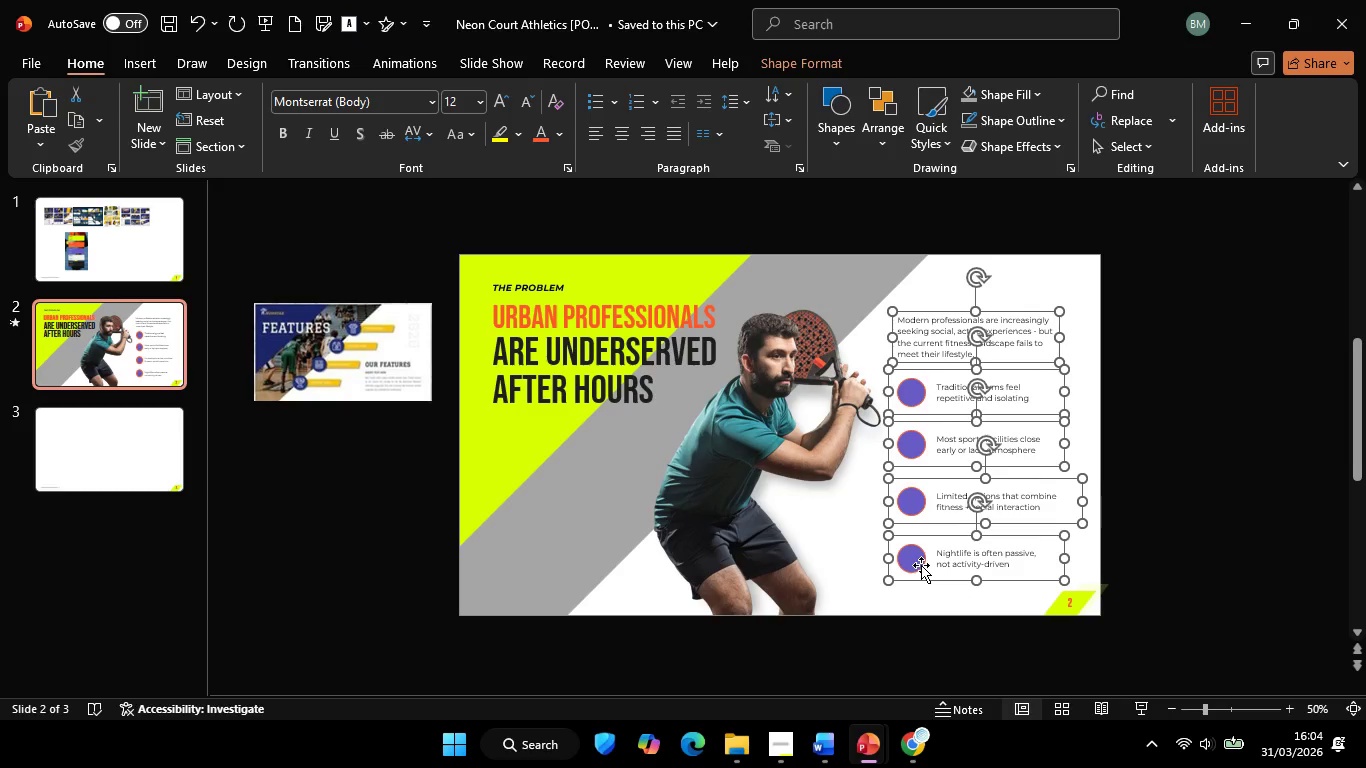 
key(ArrowRight)
 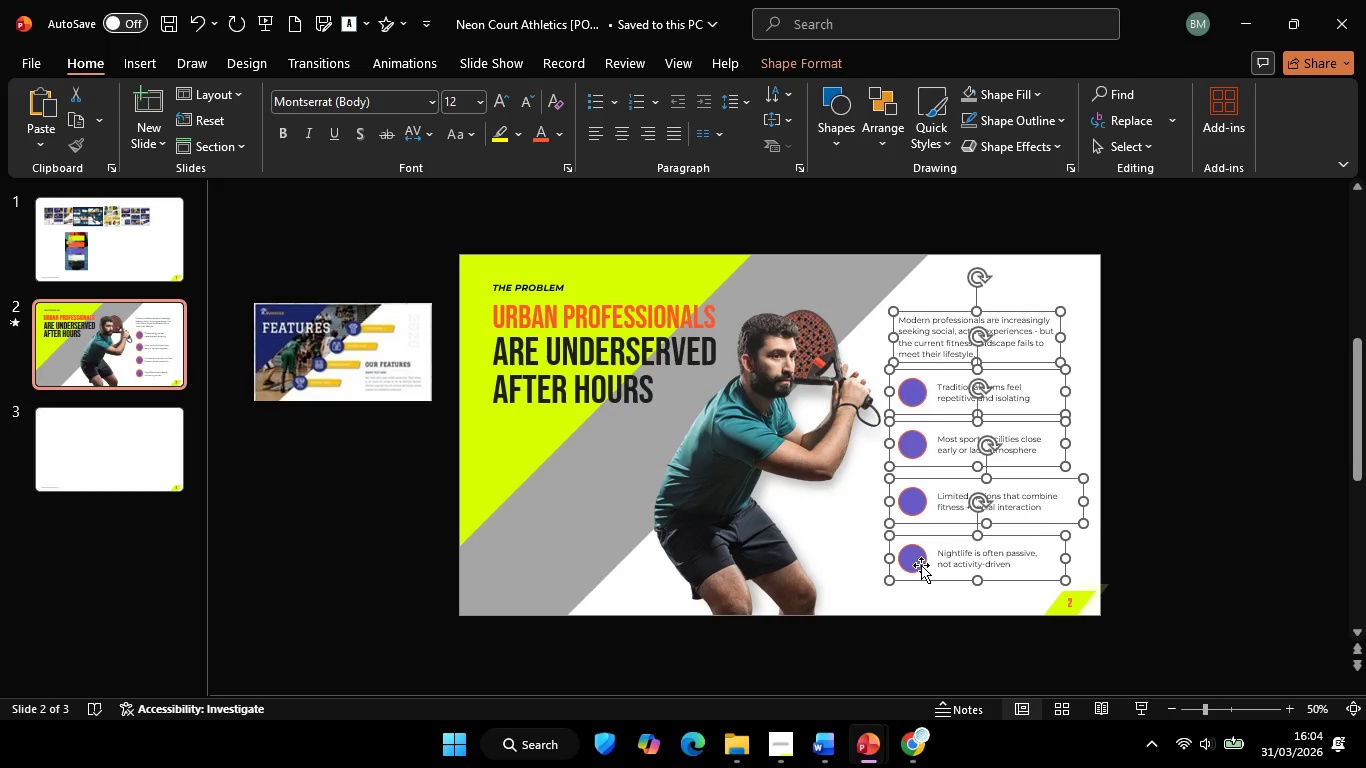 
key(ArrowRight)
 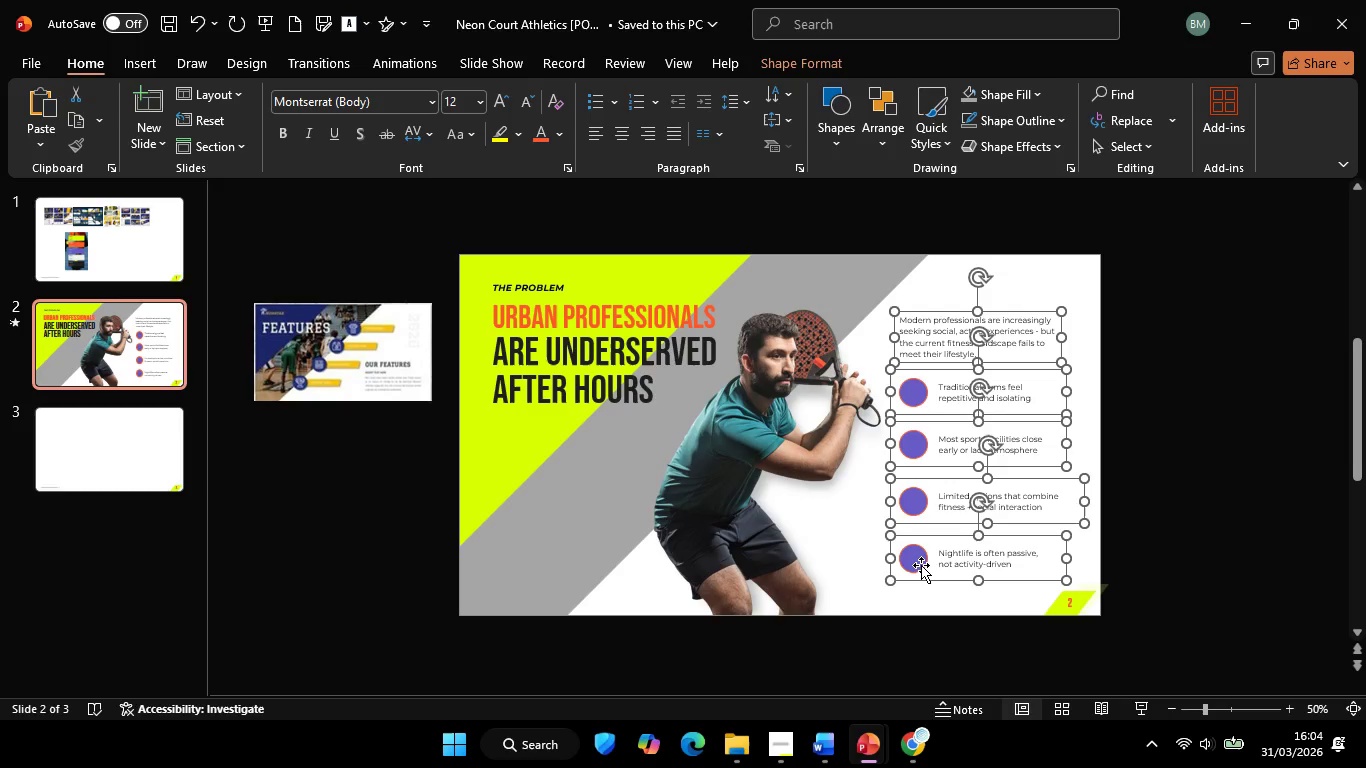 
key(ArrowRight)
 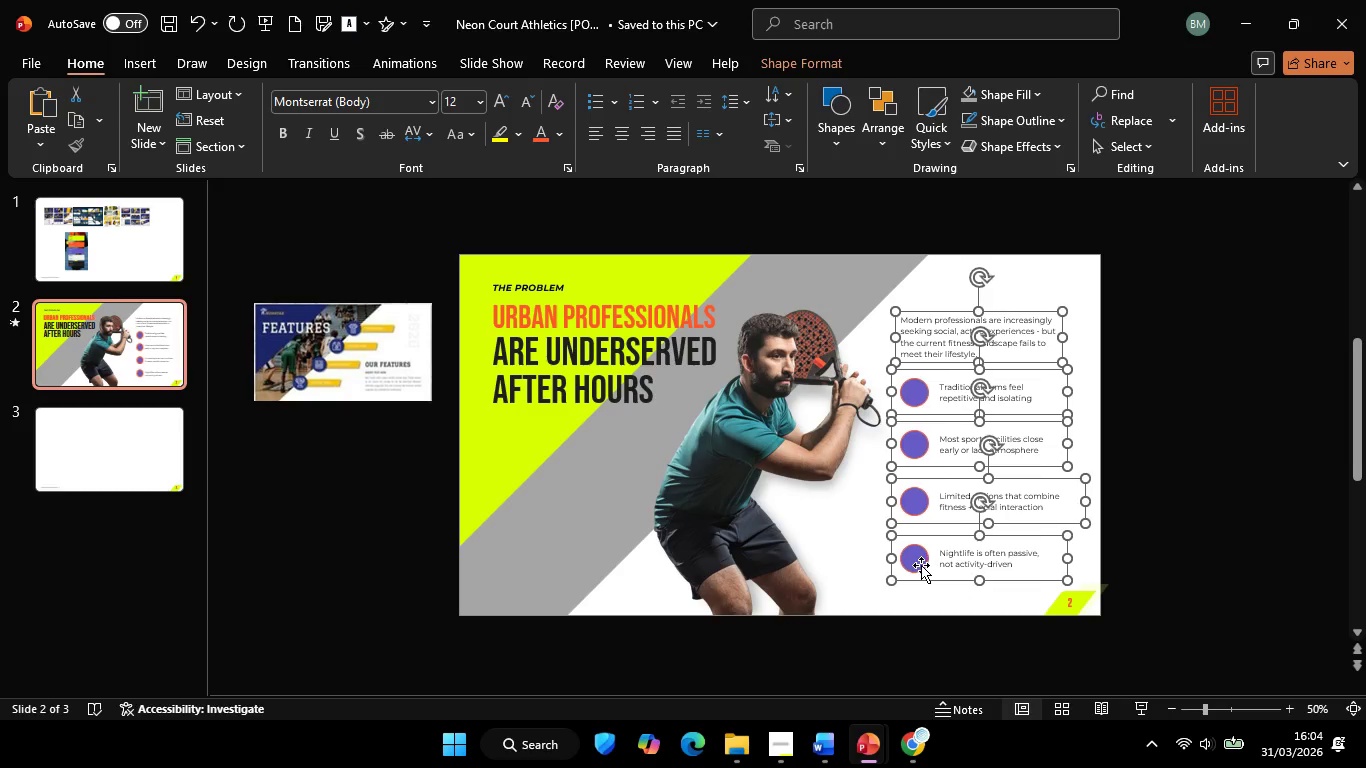 
key(ArrowRight)
 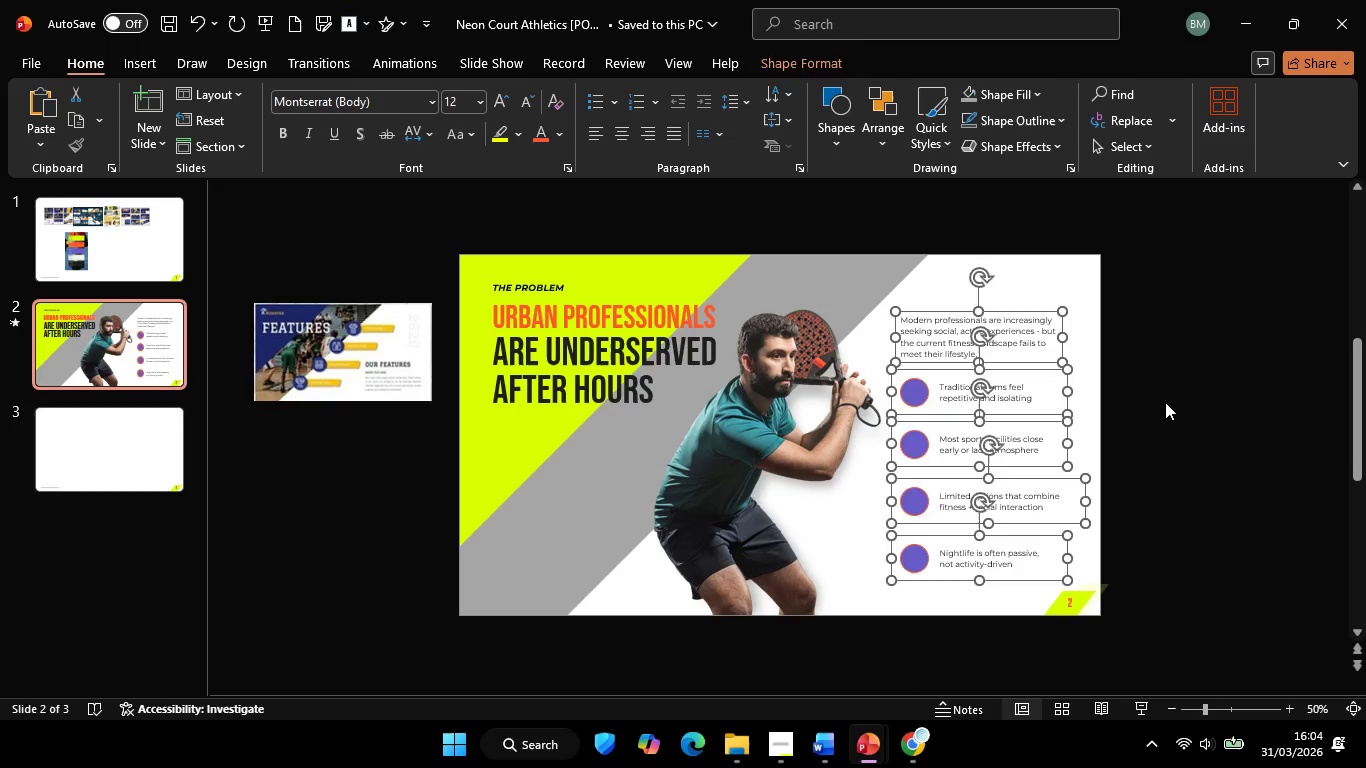 
double_click([1165, 402])
 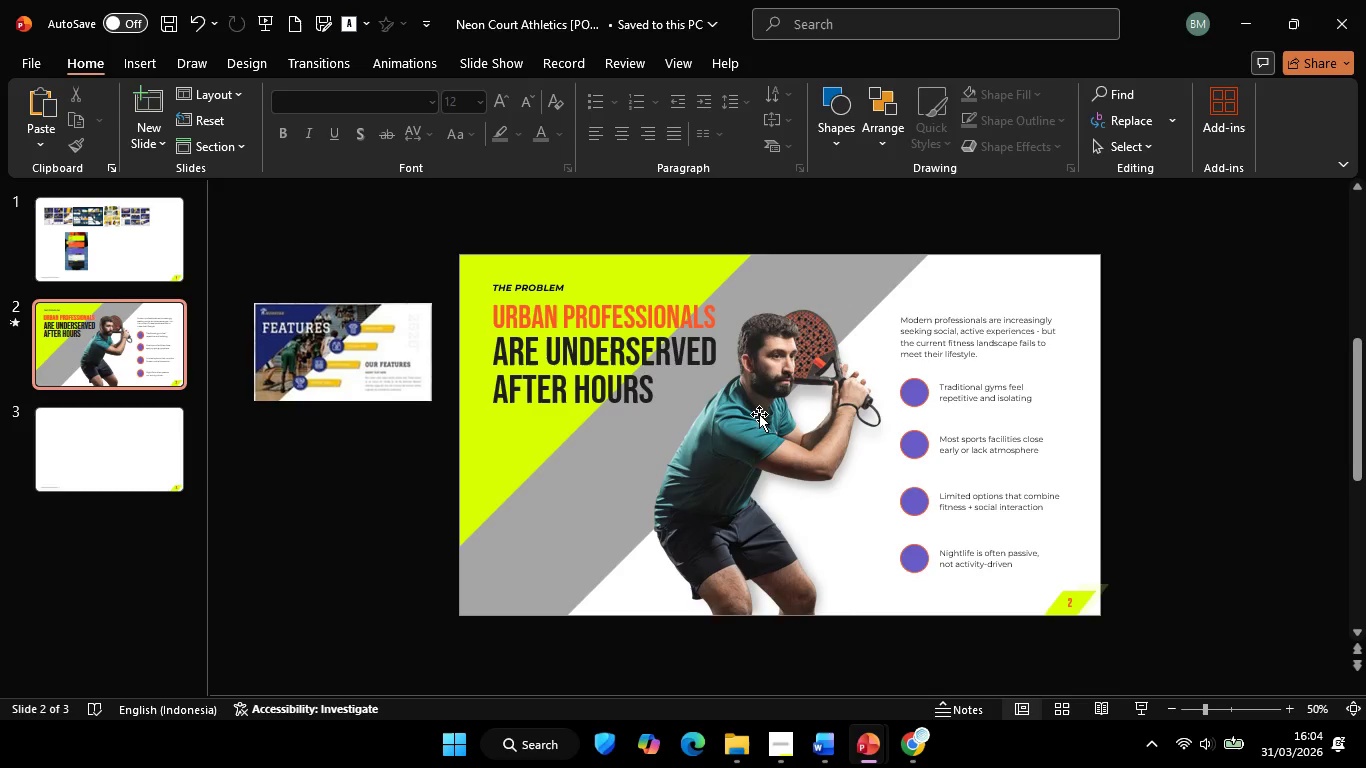 
left_click([758, 414])
 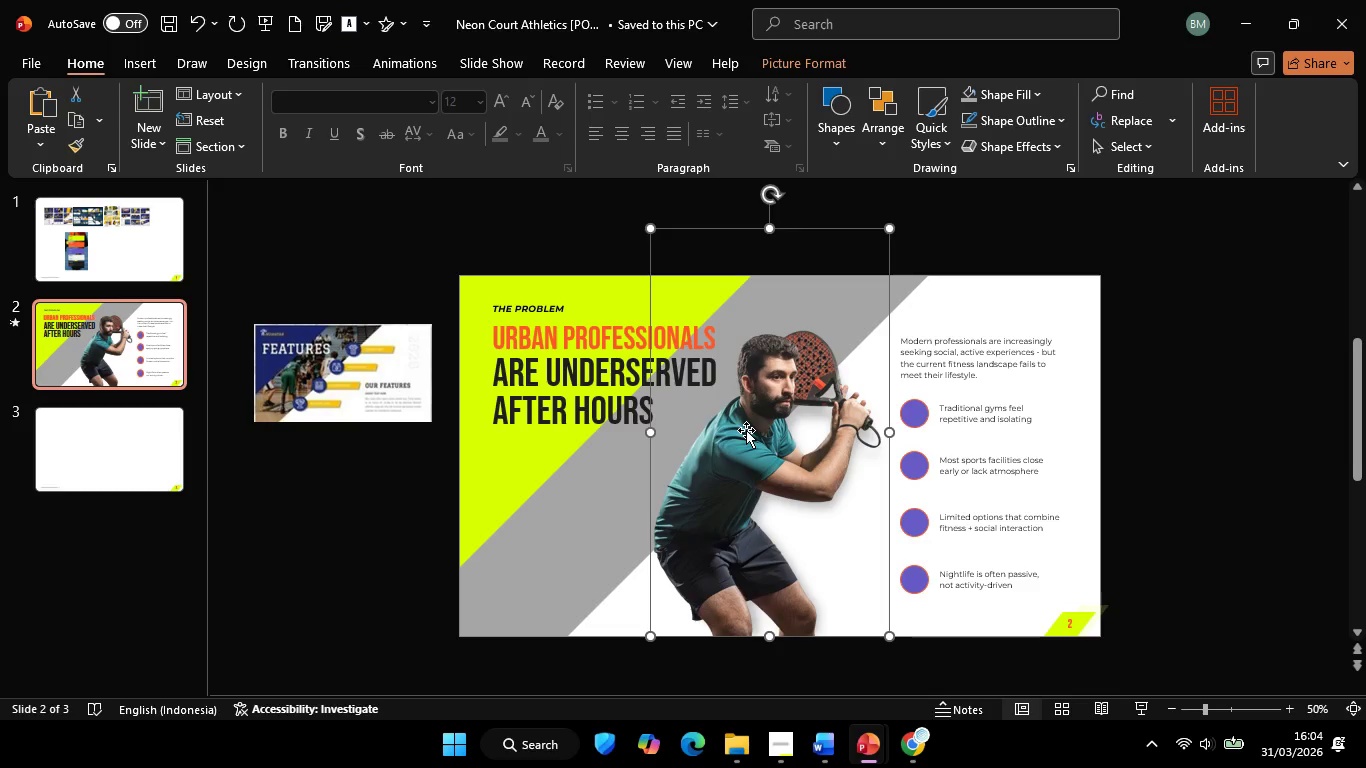 
hold_key(key=ShiftLeft, duration=4.36)
left_click_drag(start_coordinate=[746, 430], to_coordinate=[755, 430])
 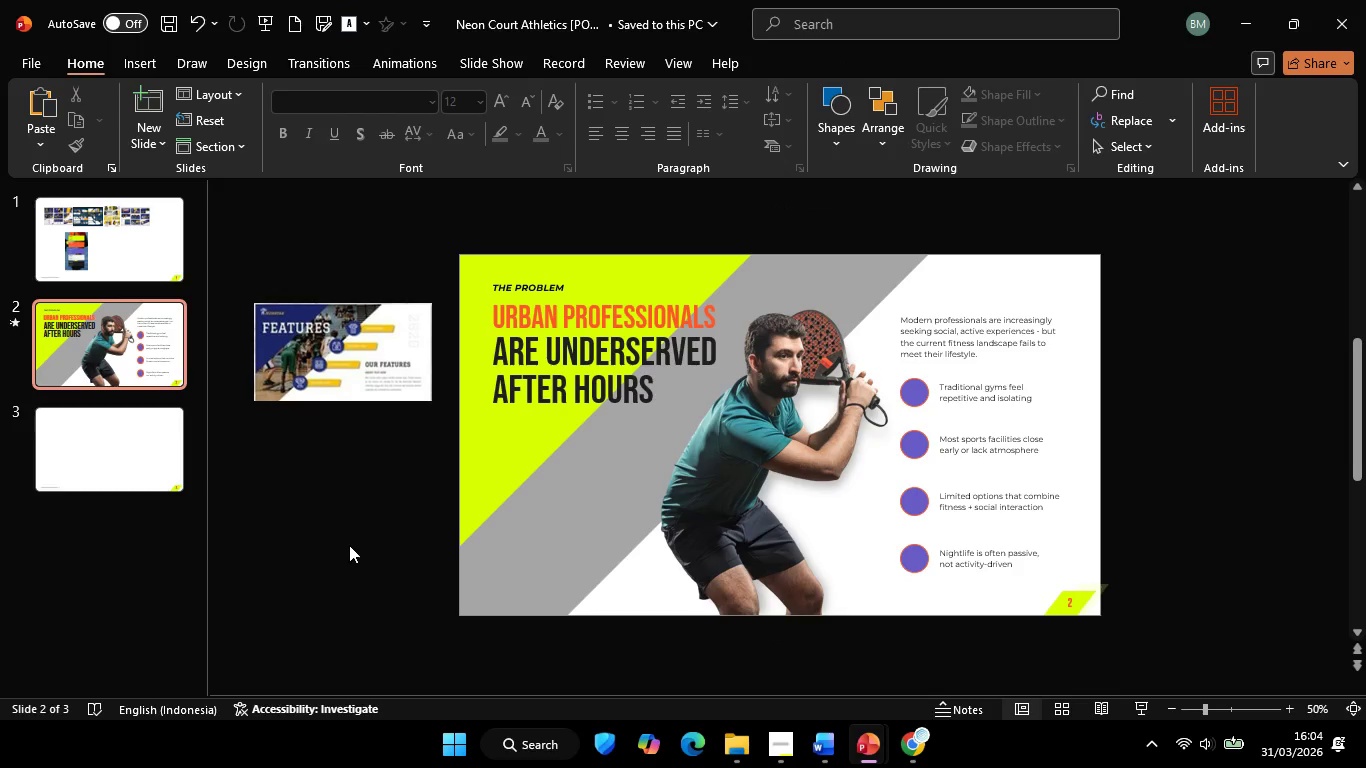 
double_click([349, 545])
 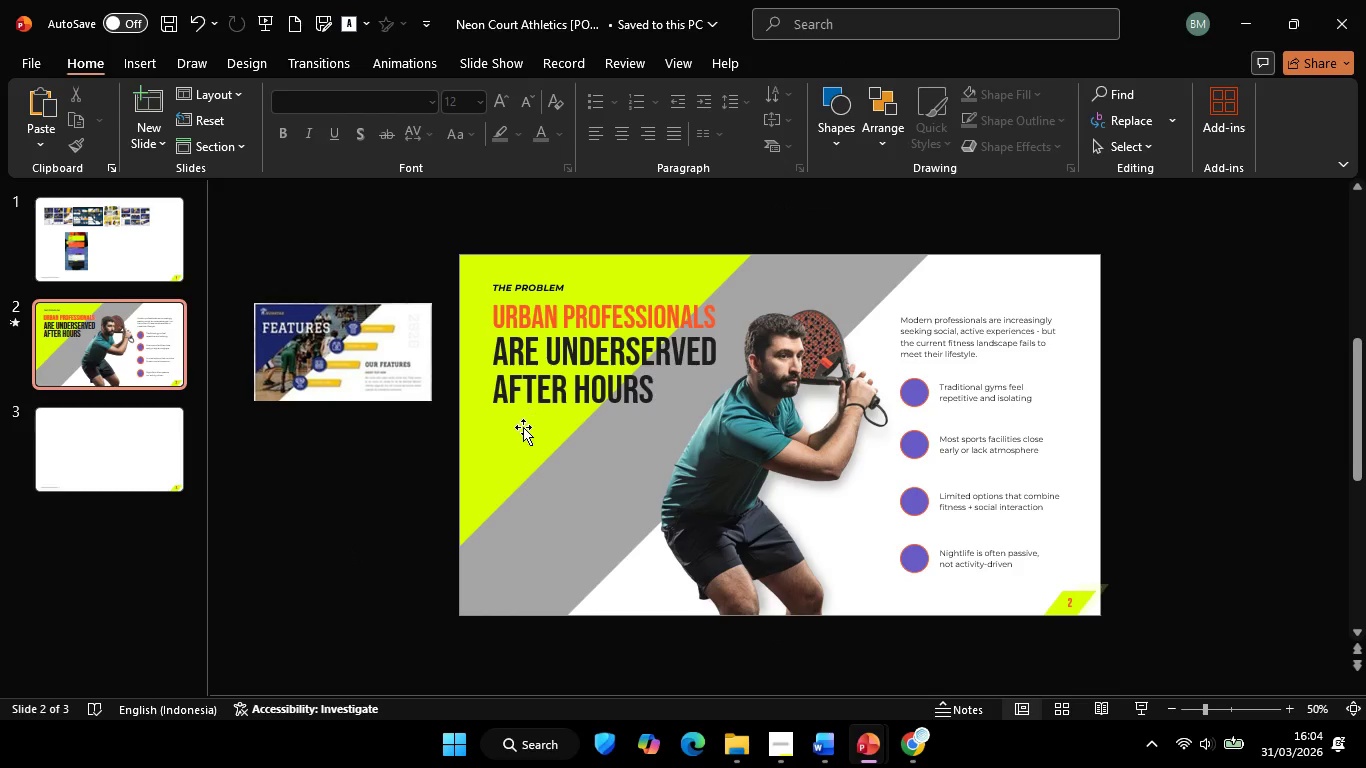 
left_click([391, 491])
 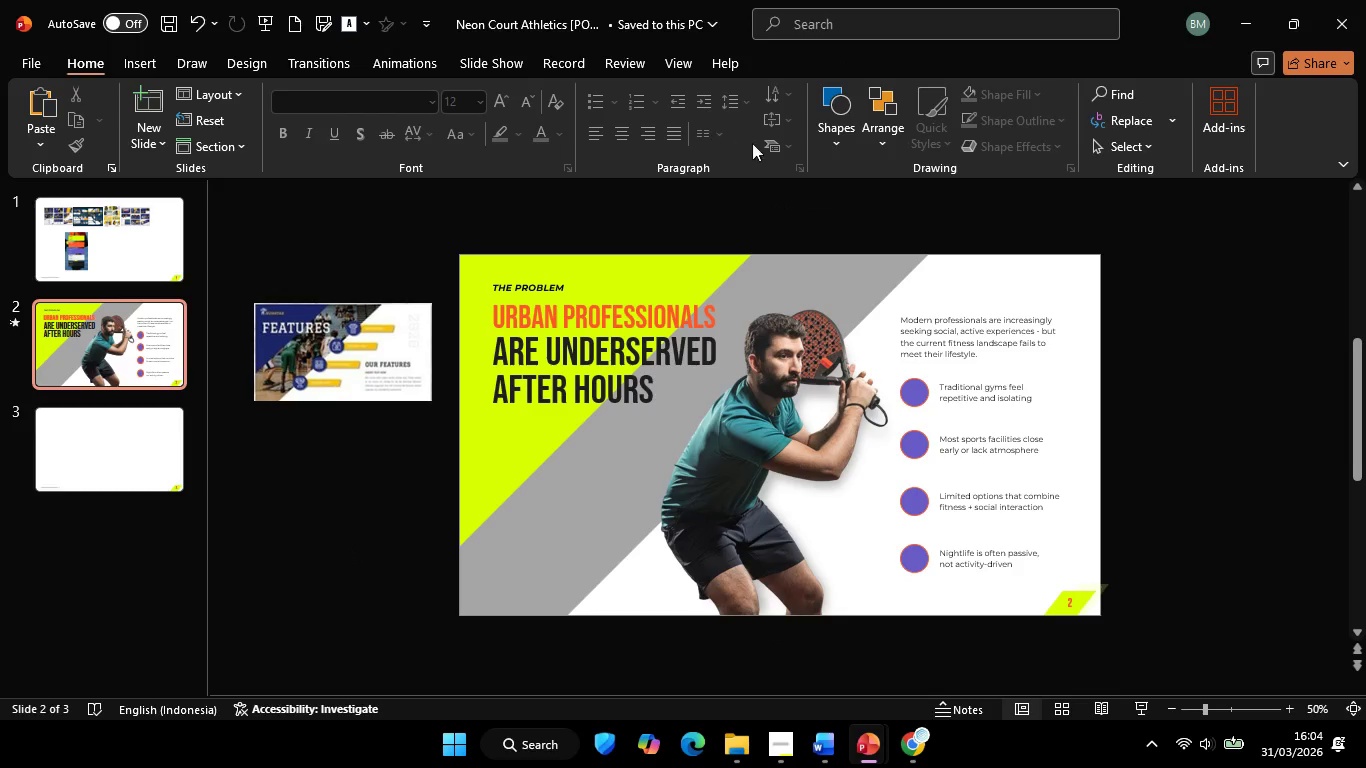 
left_click([831, 106])
 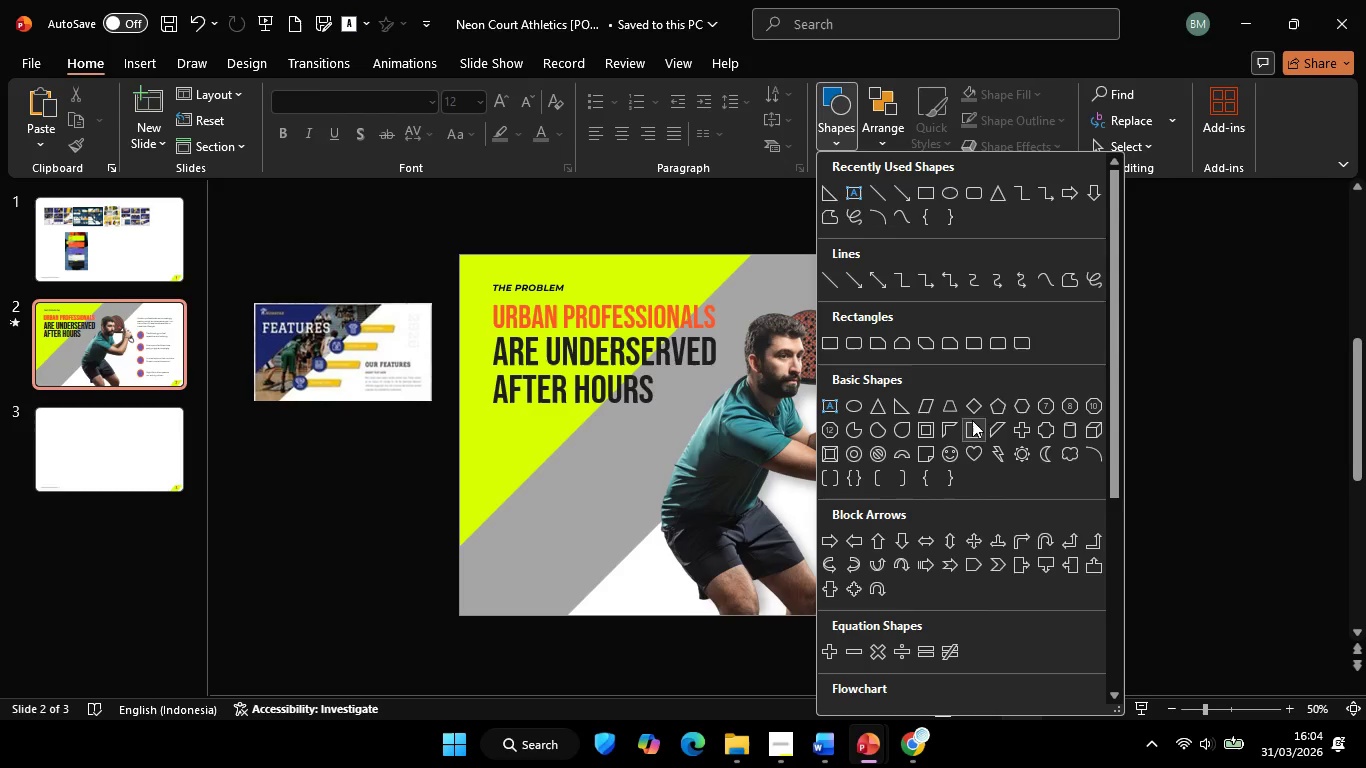 
left_click([929, 407])
 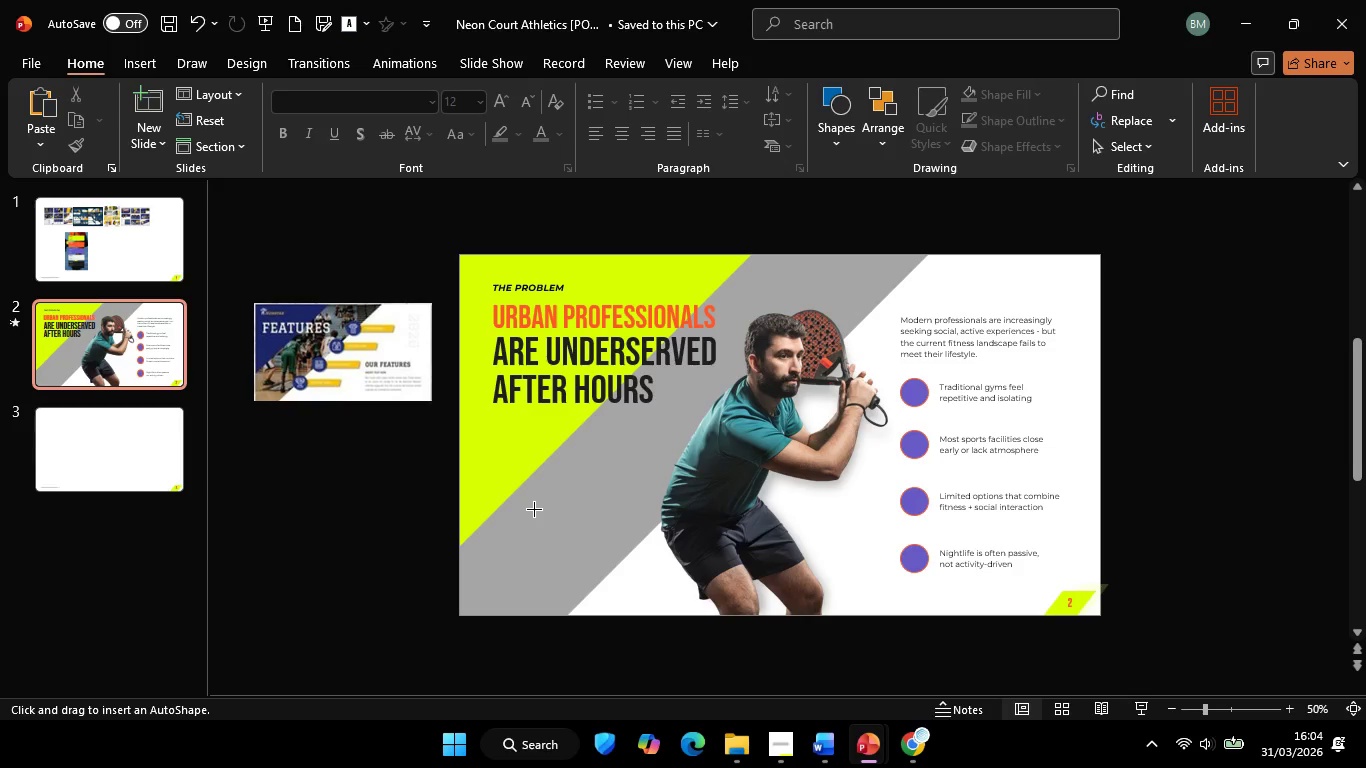 
left_click([535, 510])
 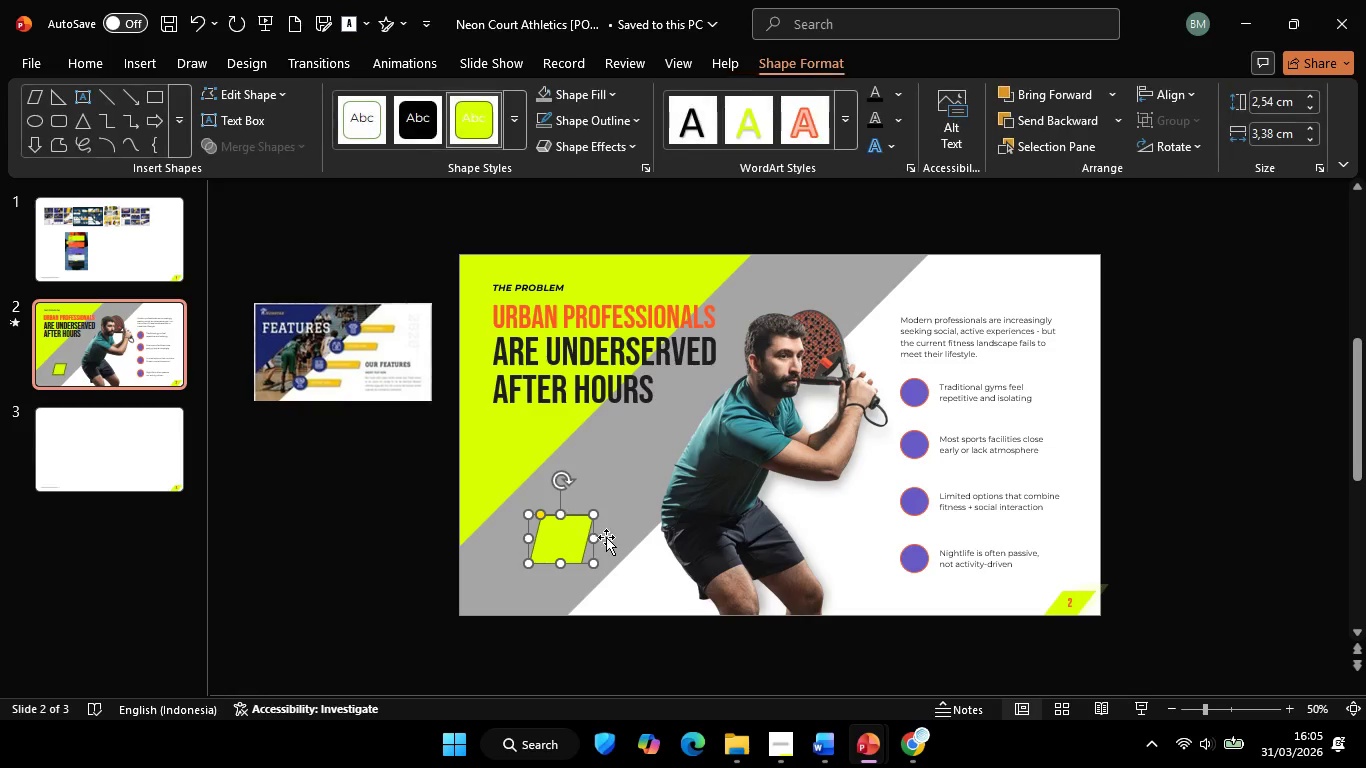 
hold_key(key=ShiftLeft, duration=2.12)
left_click_drag(start_coordinate=[594, 537], to_coordinate=[761, 541])
 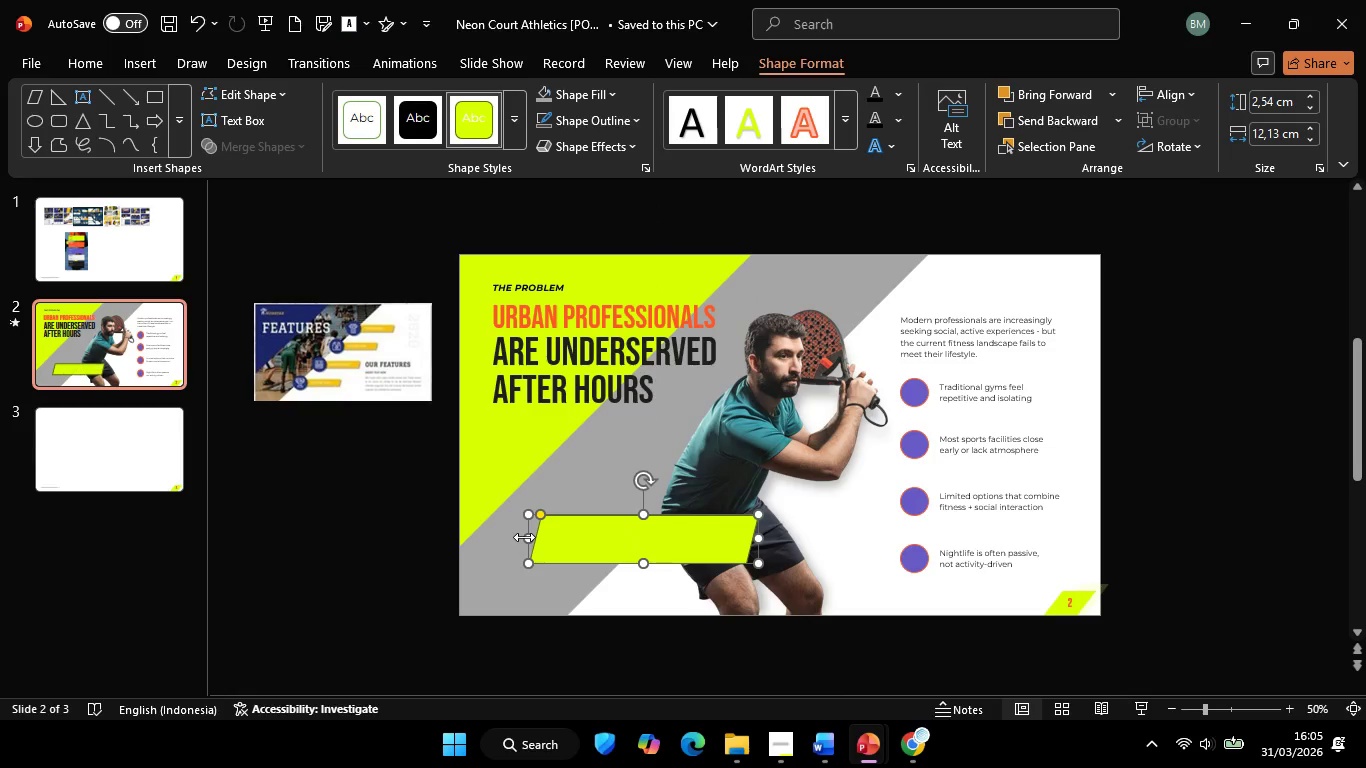 
hold_key(key=ShiftLeft, duration=10.27)
left_click_drag(start_coordinate=[524, 537], to_coordinate=[471, 541])
 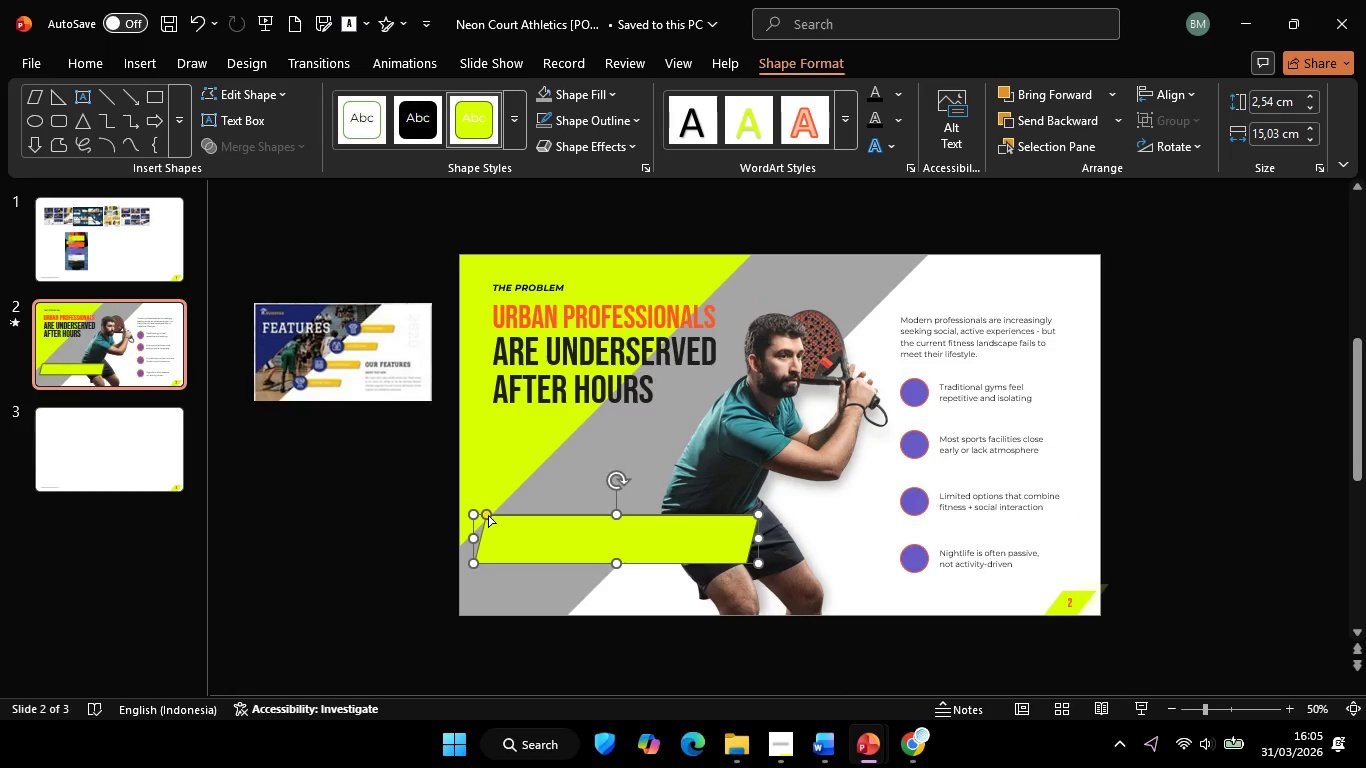 
left_click_drag(start_coordinate=[488, 515], to_coordinate=[518, 524])
 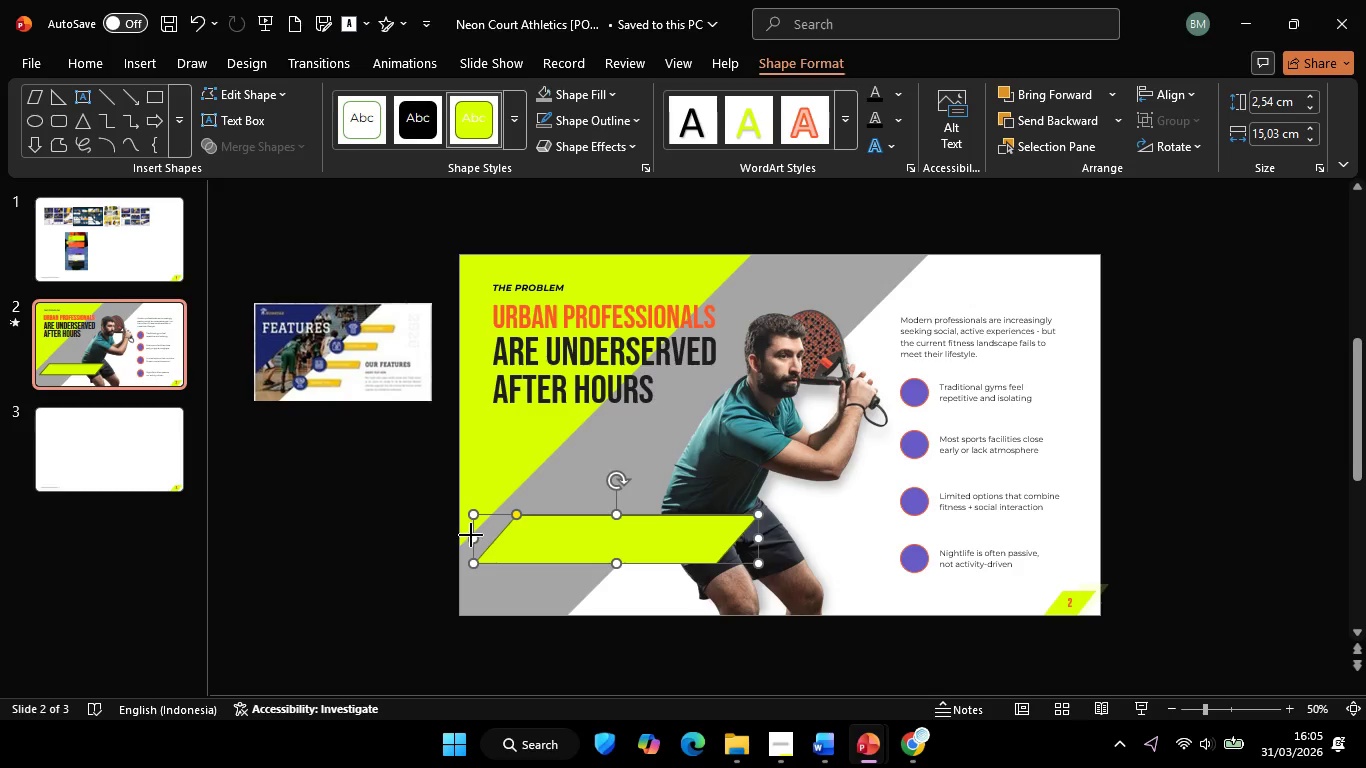 
left_click_drag(start_coordinate=[471, 535], to_coordinate=[442, 536])
 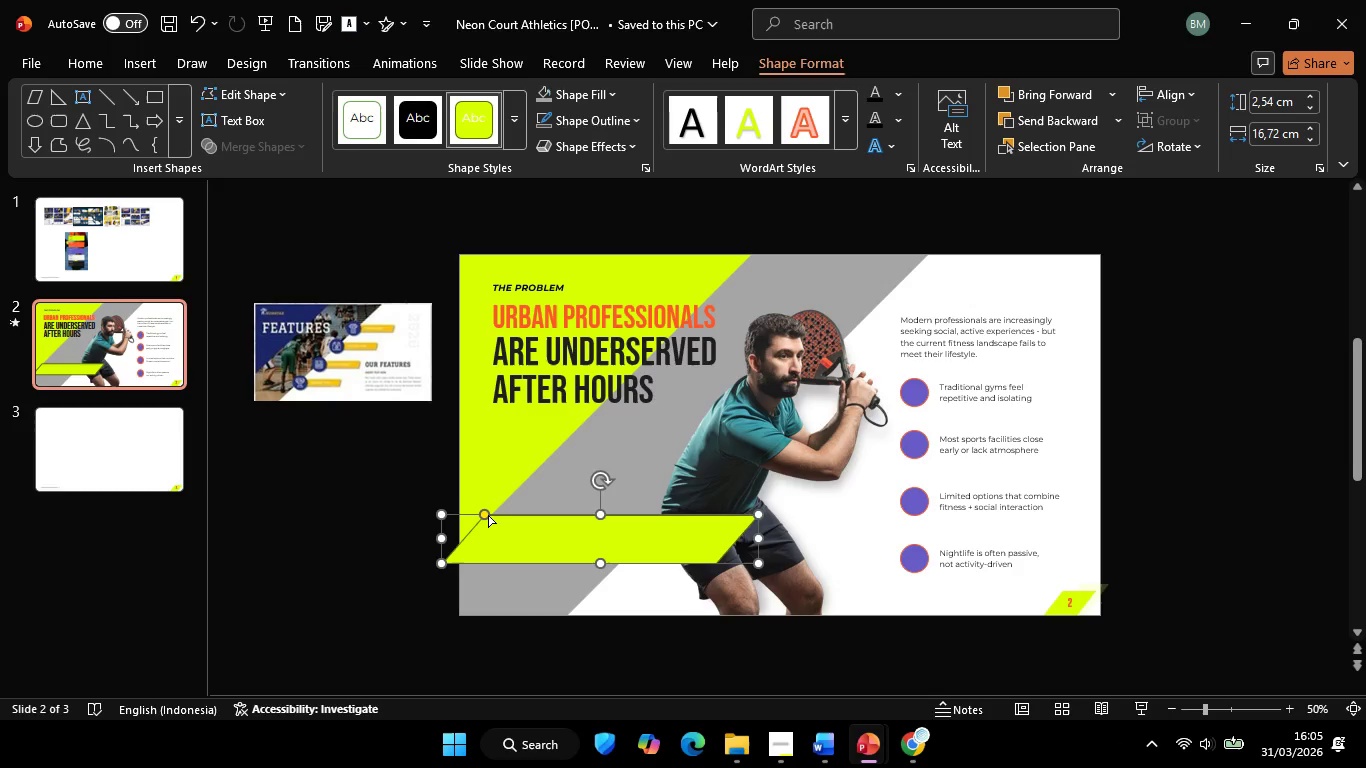 
left_click_drag(start_coordinate=[488, 515], to_coordinate=[494, 518])
 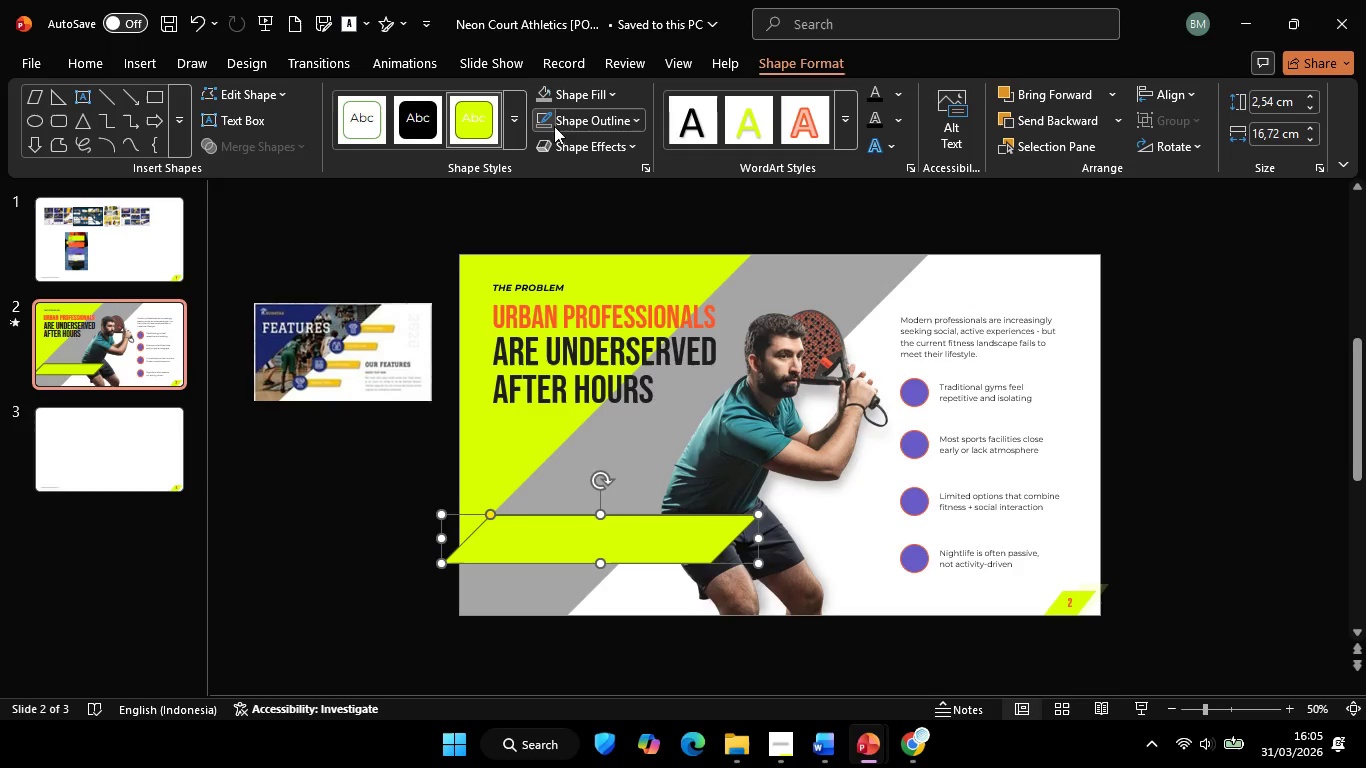 
left_click([542, 123])
 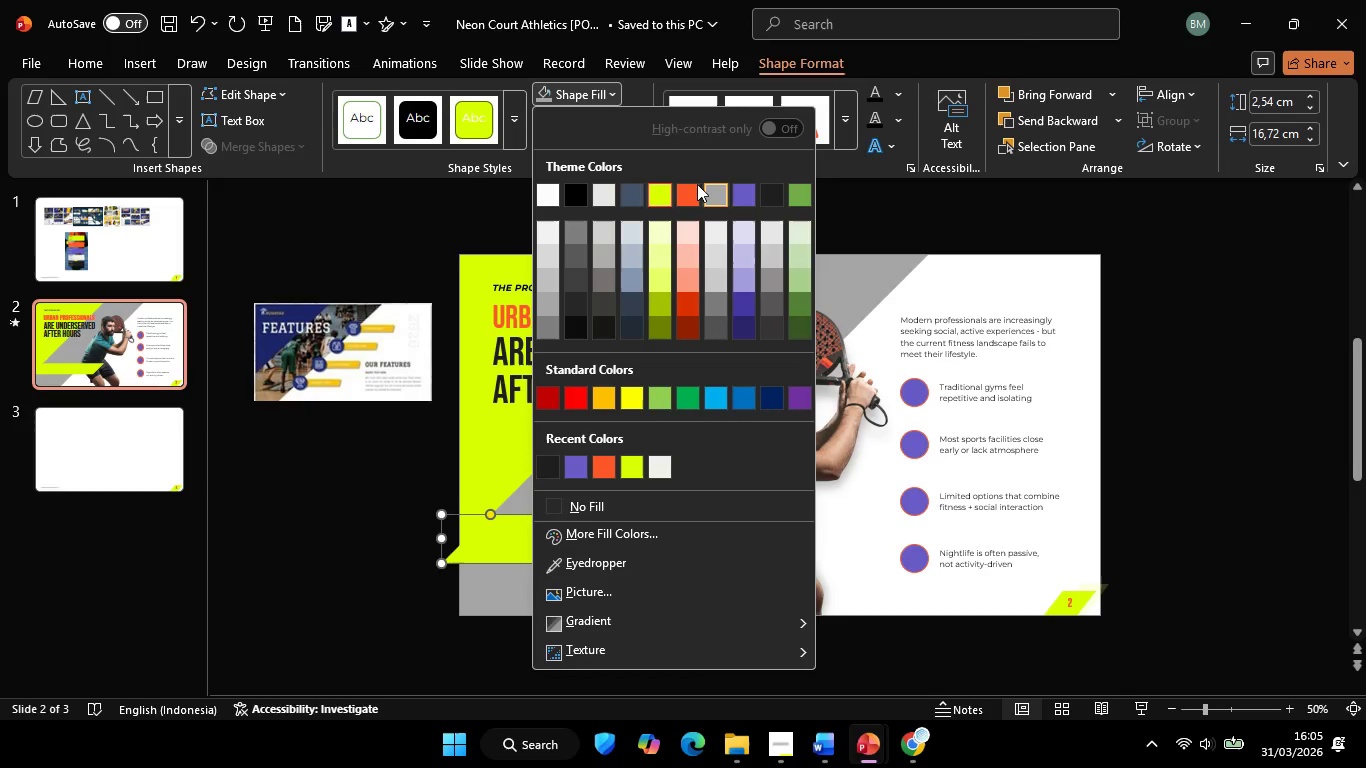 
left_click([685, 189])
 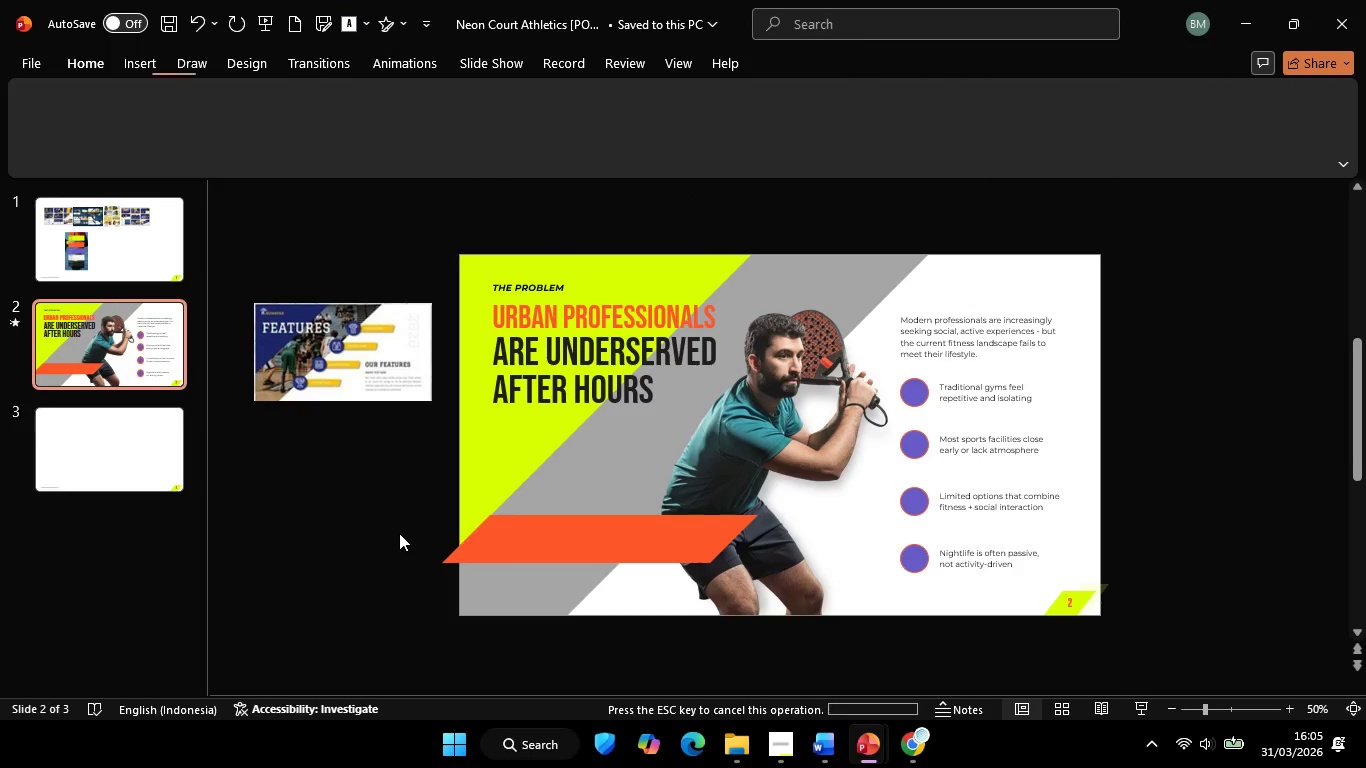 
double_click([398, 533])
 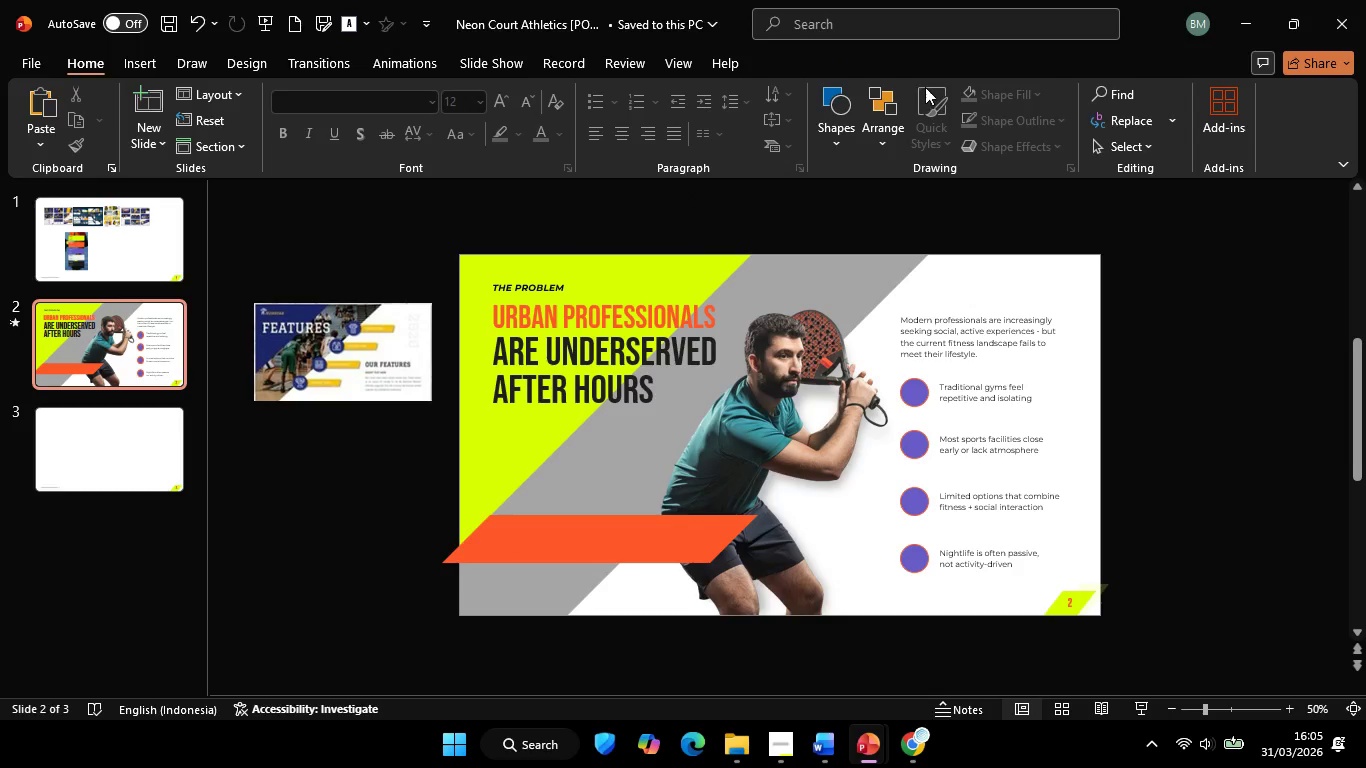 
left_click([832, 106])
 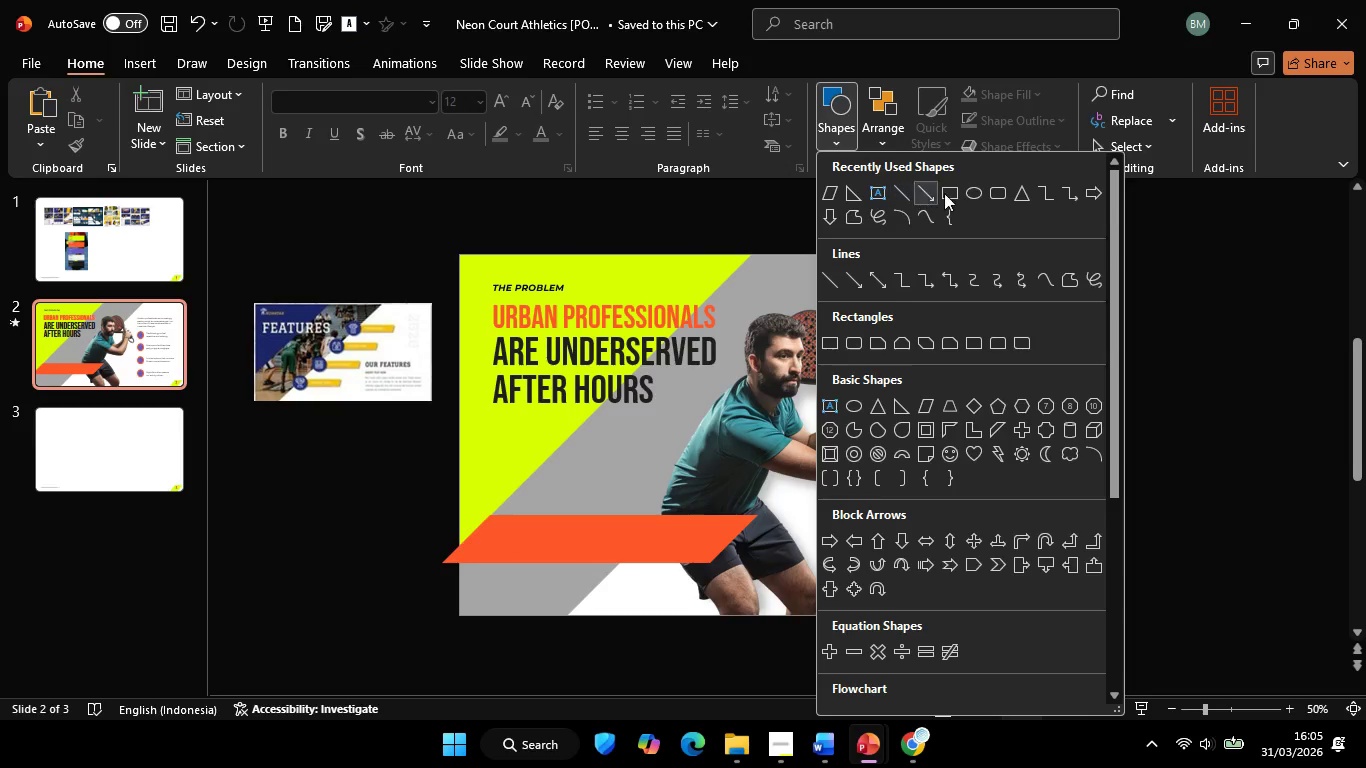 
left_click([944, 191])
 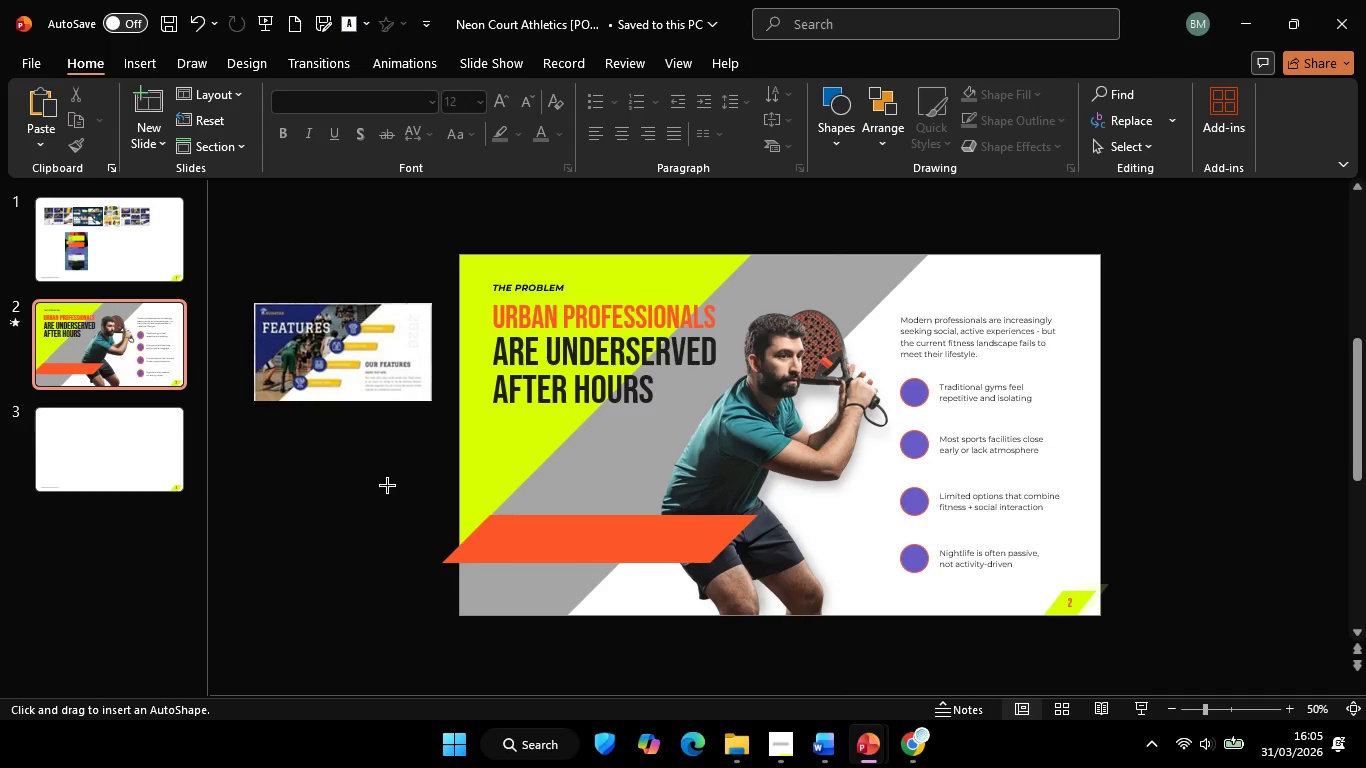 
left_click_drag(start_coordinate=[385, 485], to_coordinate=[456, 618])
 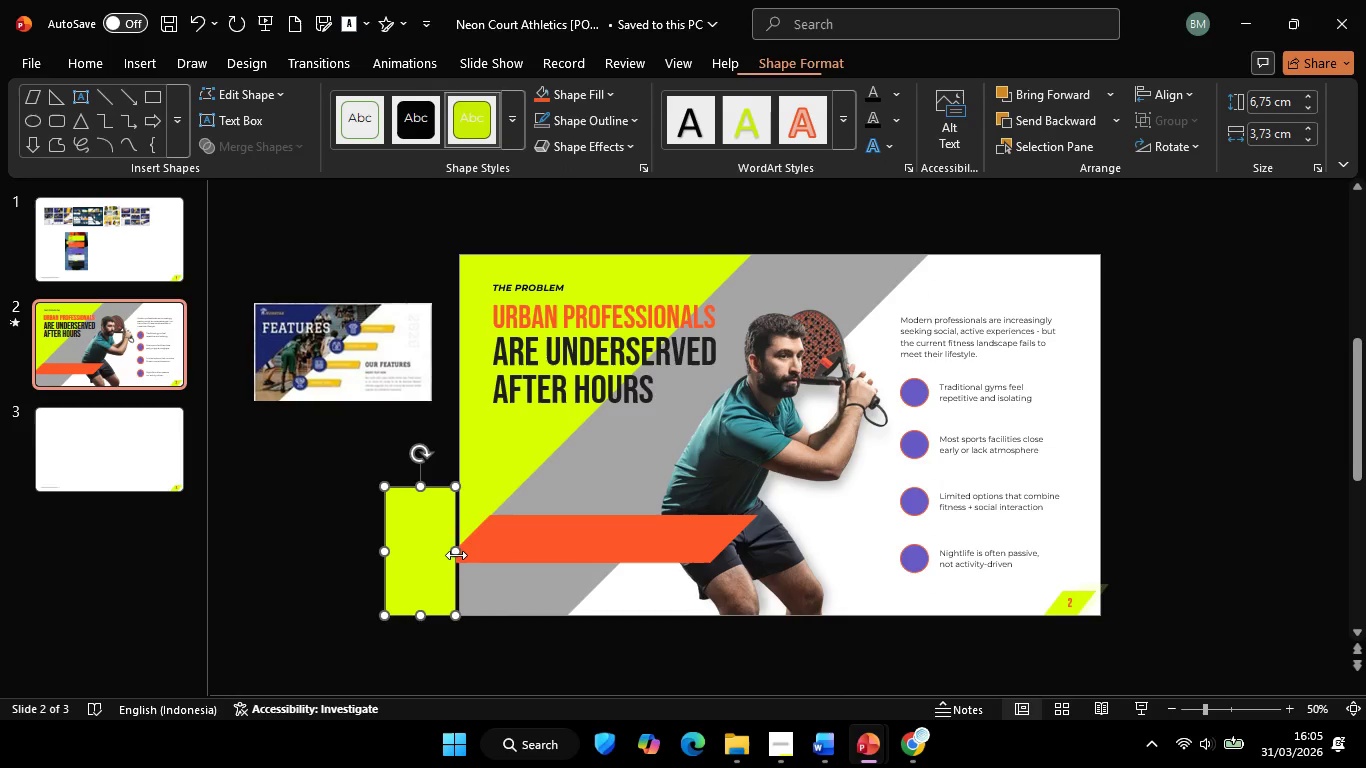 
hold_key(key=ShiftLeft, duration=3.94)
 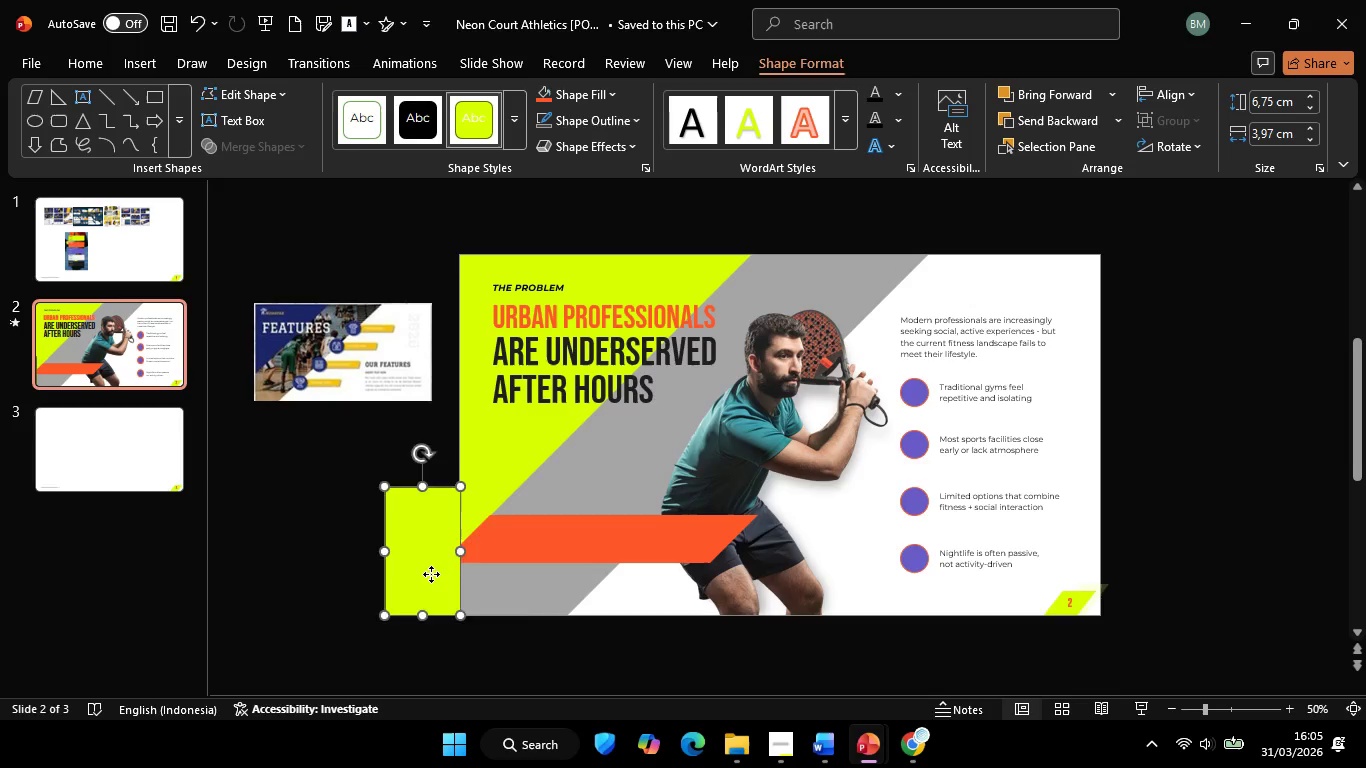 
left_click_drag(start_coordinate=[432, 574], to_coordinate=[420, 574])
 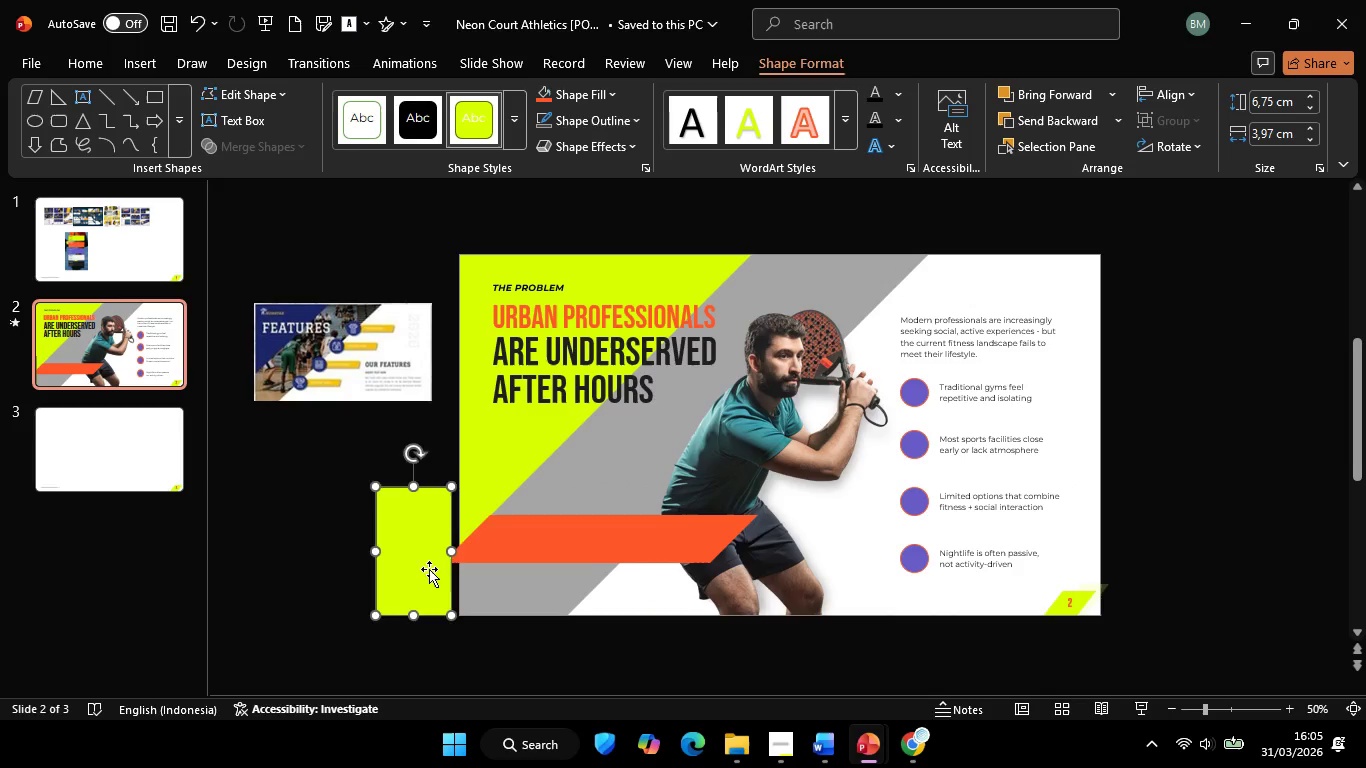 
hold_key(key=ShiftLeft, duration=3.77)
left_click_drag(start_coordinate=[429, 569], to_coordinate=[437, 570])
 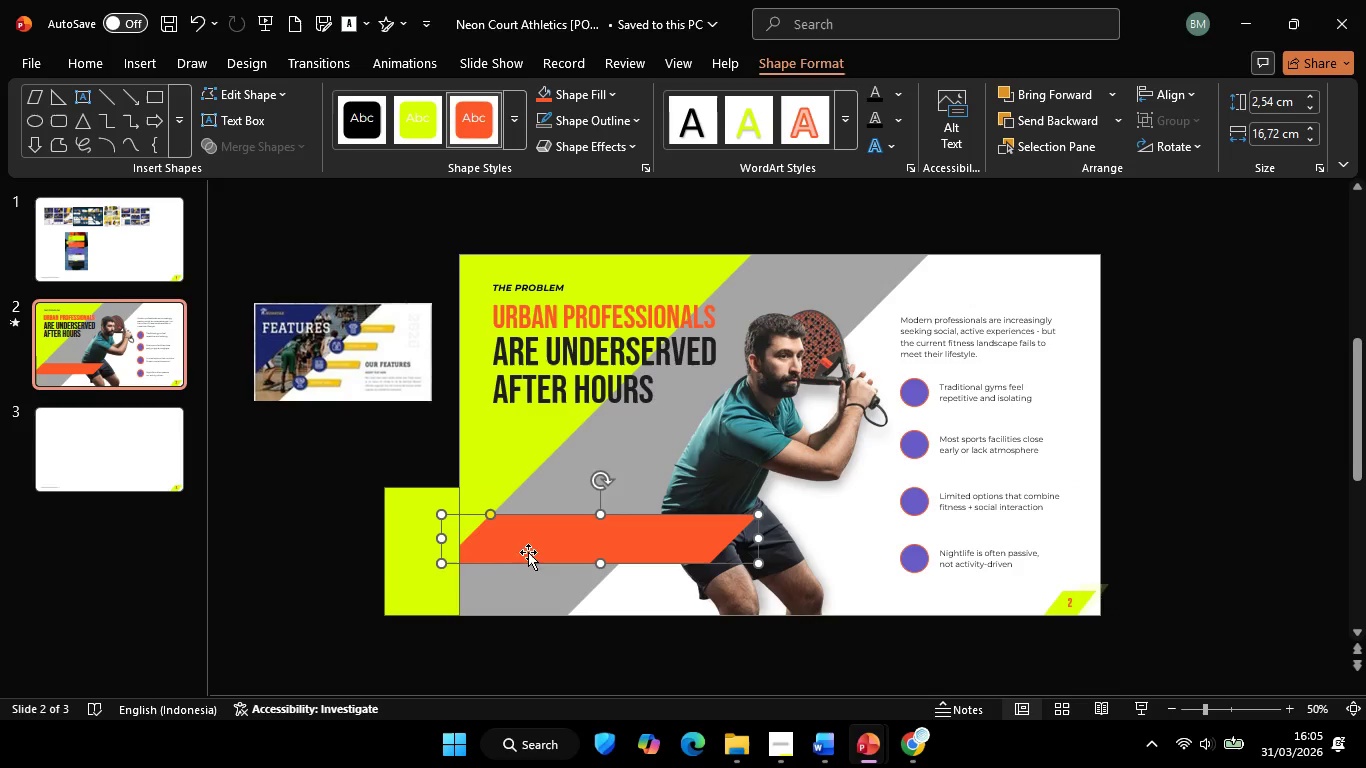 
left_click([528, 552])
 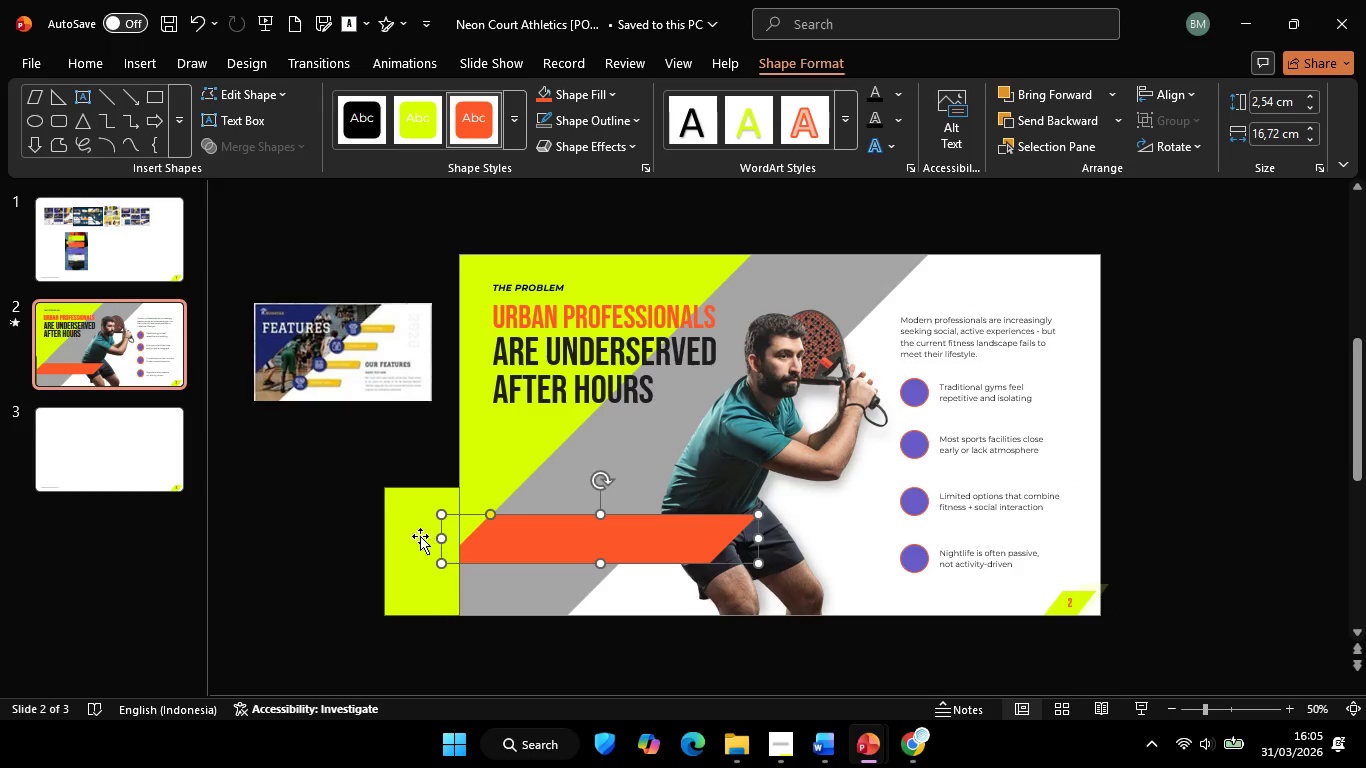 
hold_key(key=ShiftLeft, duration=0.53)
left_click([399, 528])
 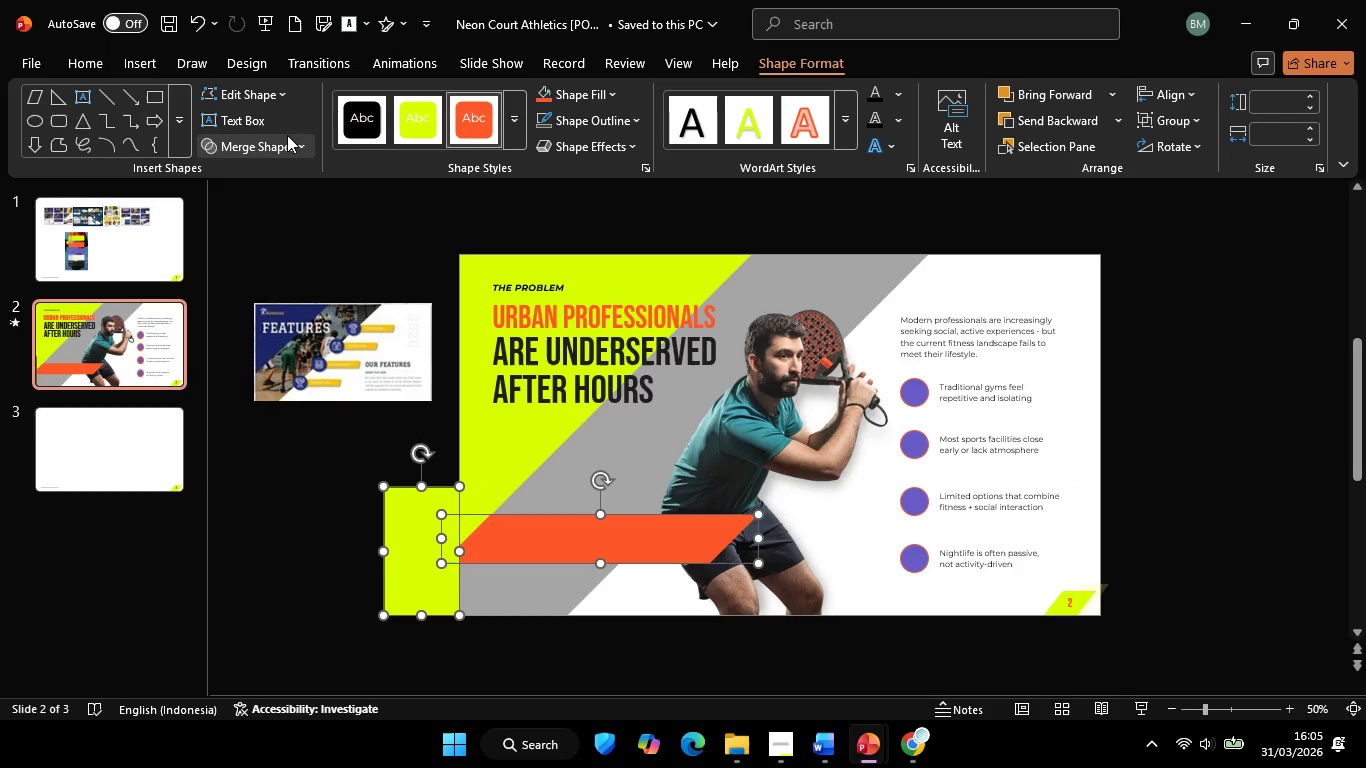 
left_click([287, 135])
 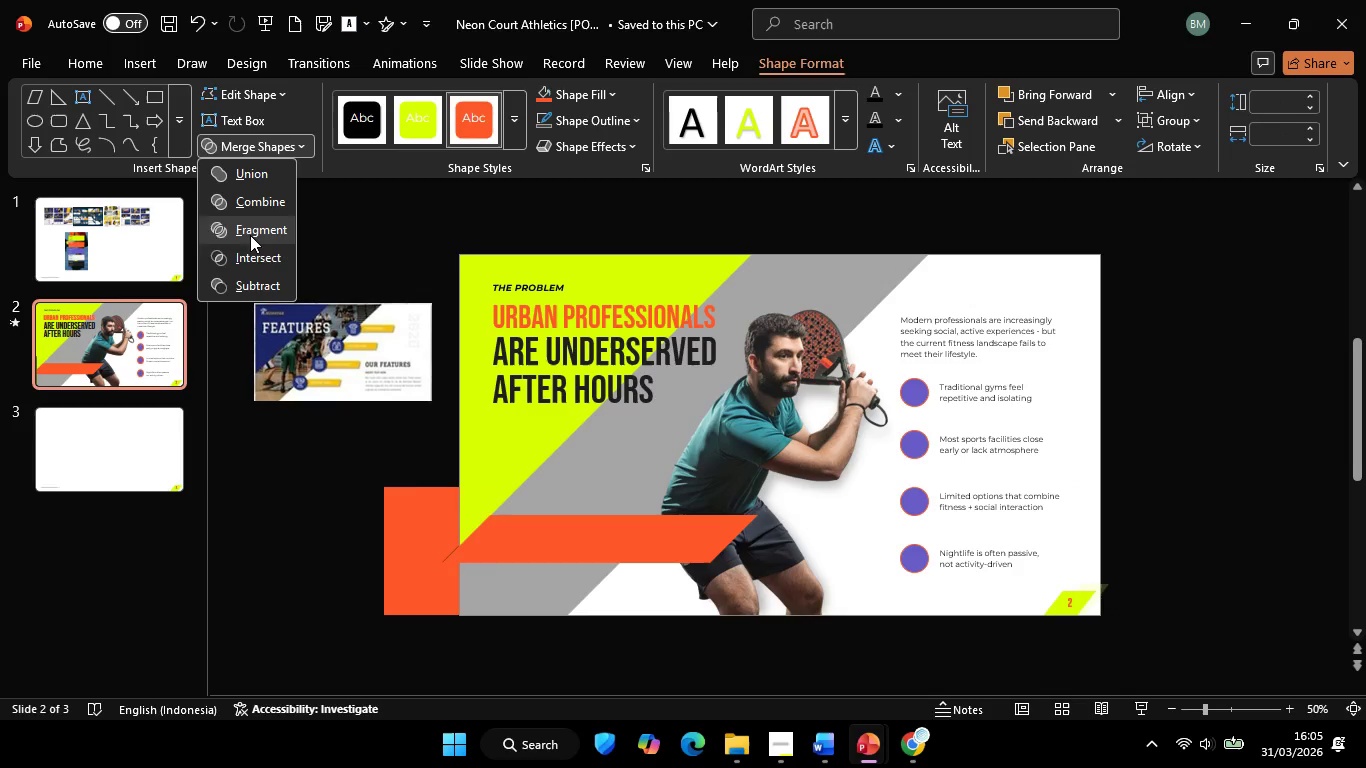 
left_click([250, 235])
 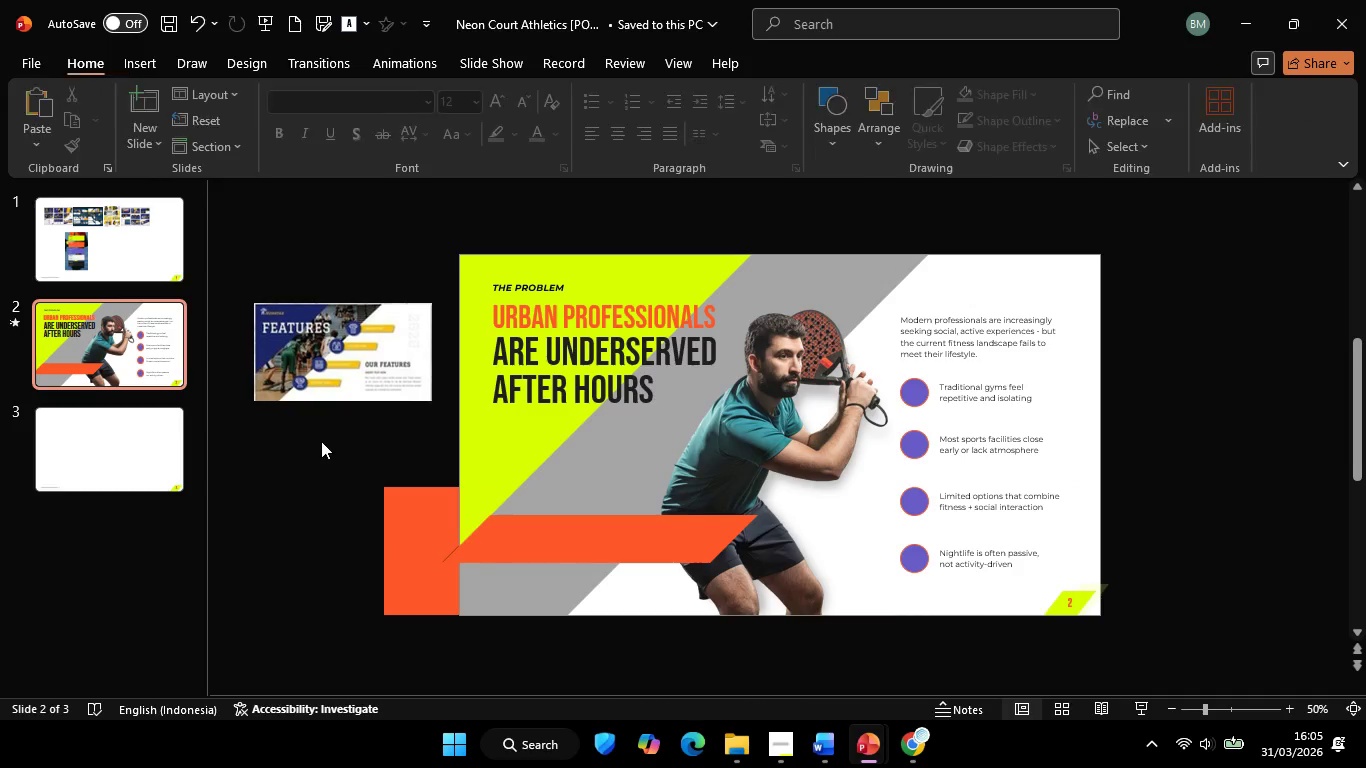 
left_click_drag(start_coordinate=[310, 431], to_coordinate=[497, 686])
 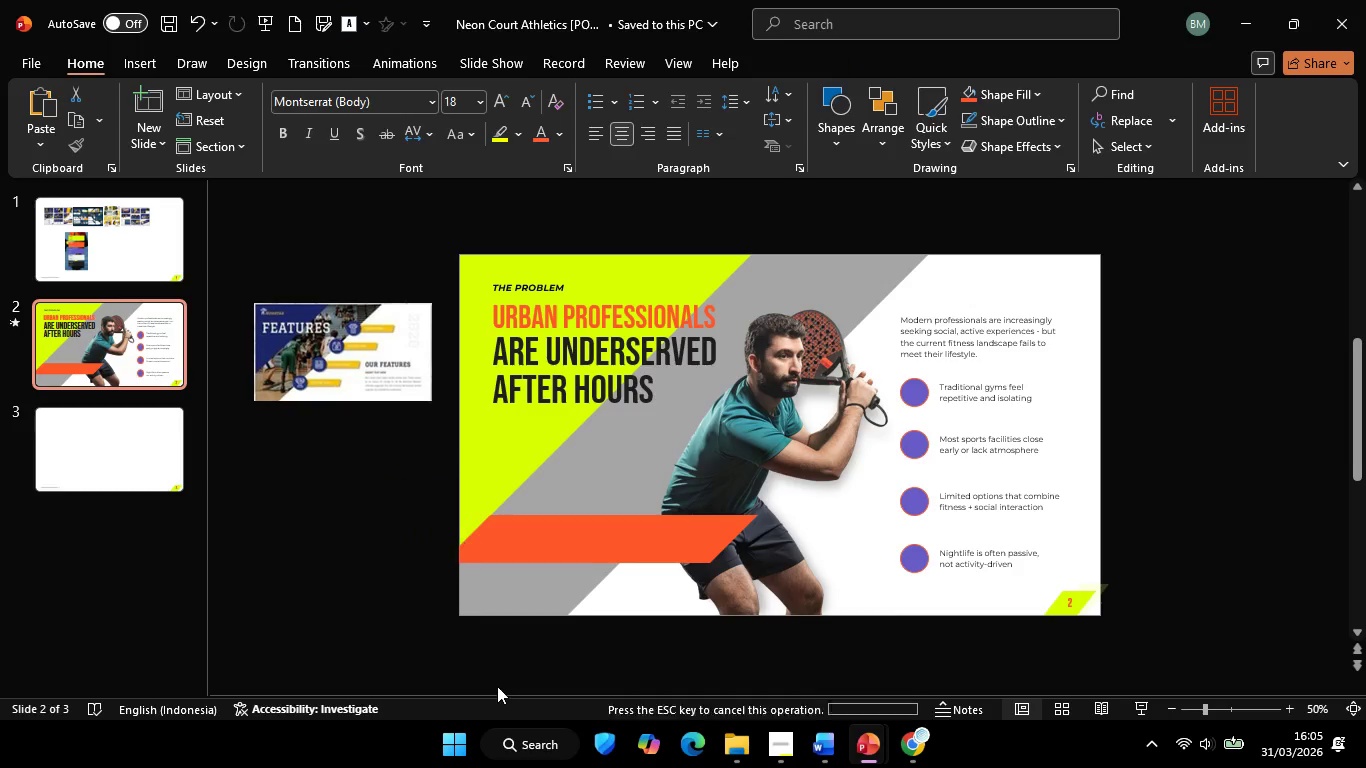 
key(Backspace)
 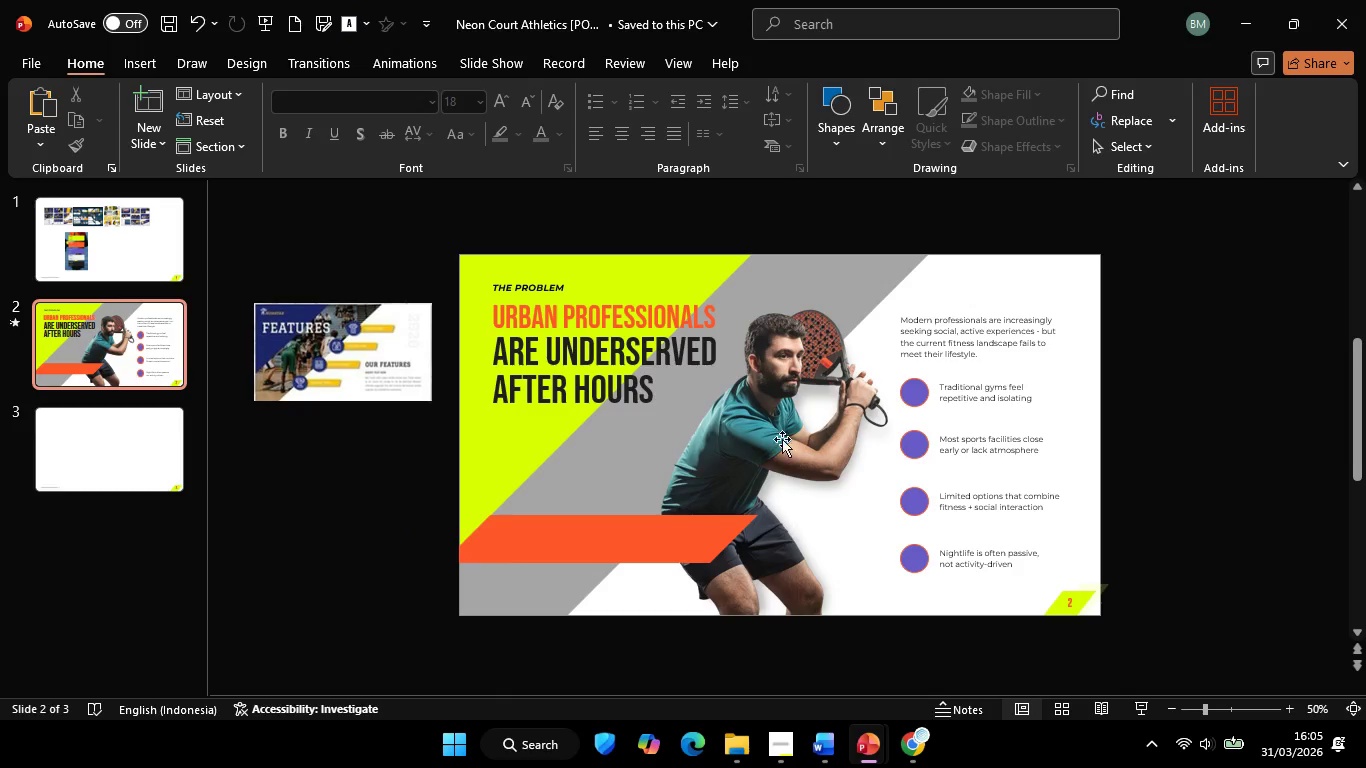 
left_click([782, 433])
 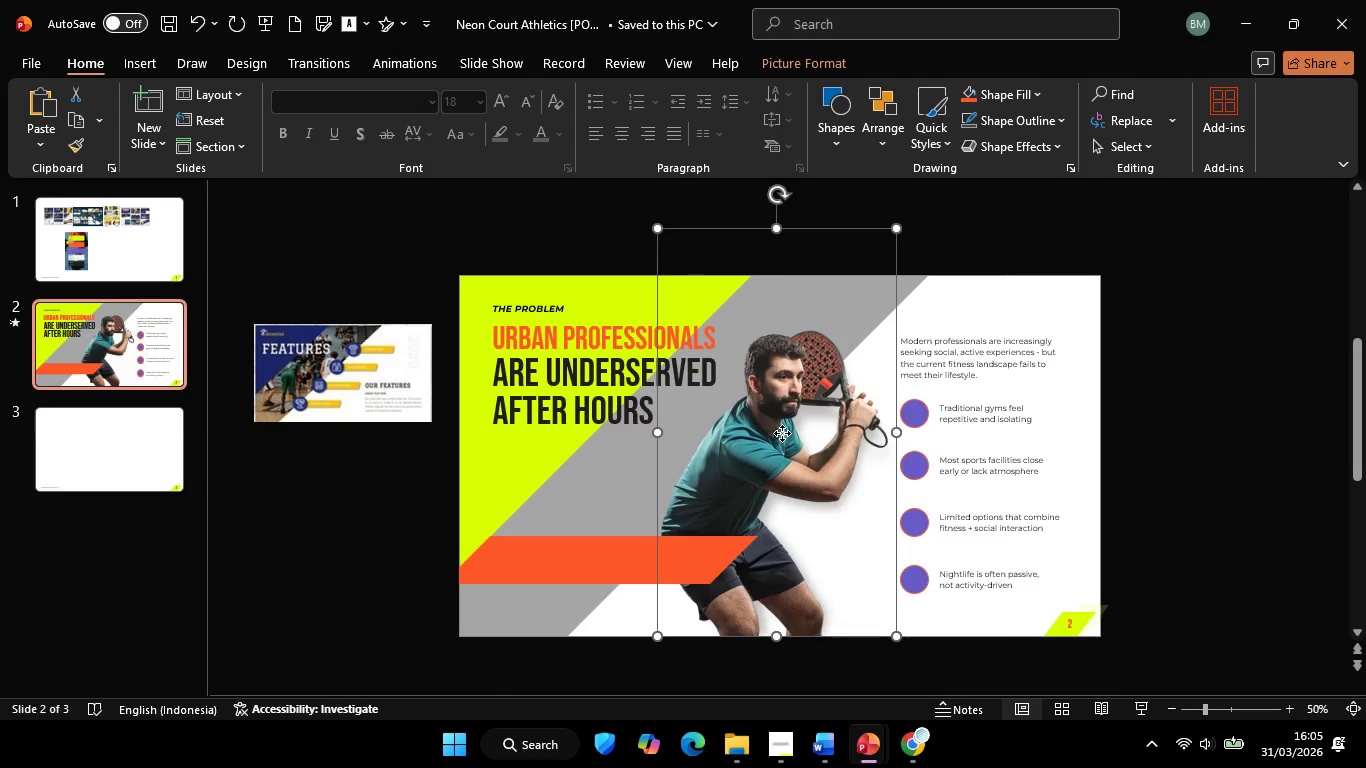 
right_click([782, 433])
 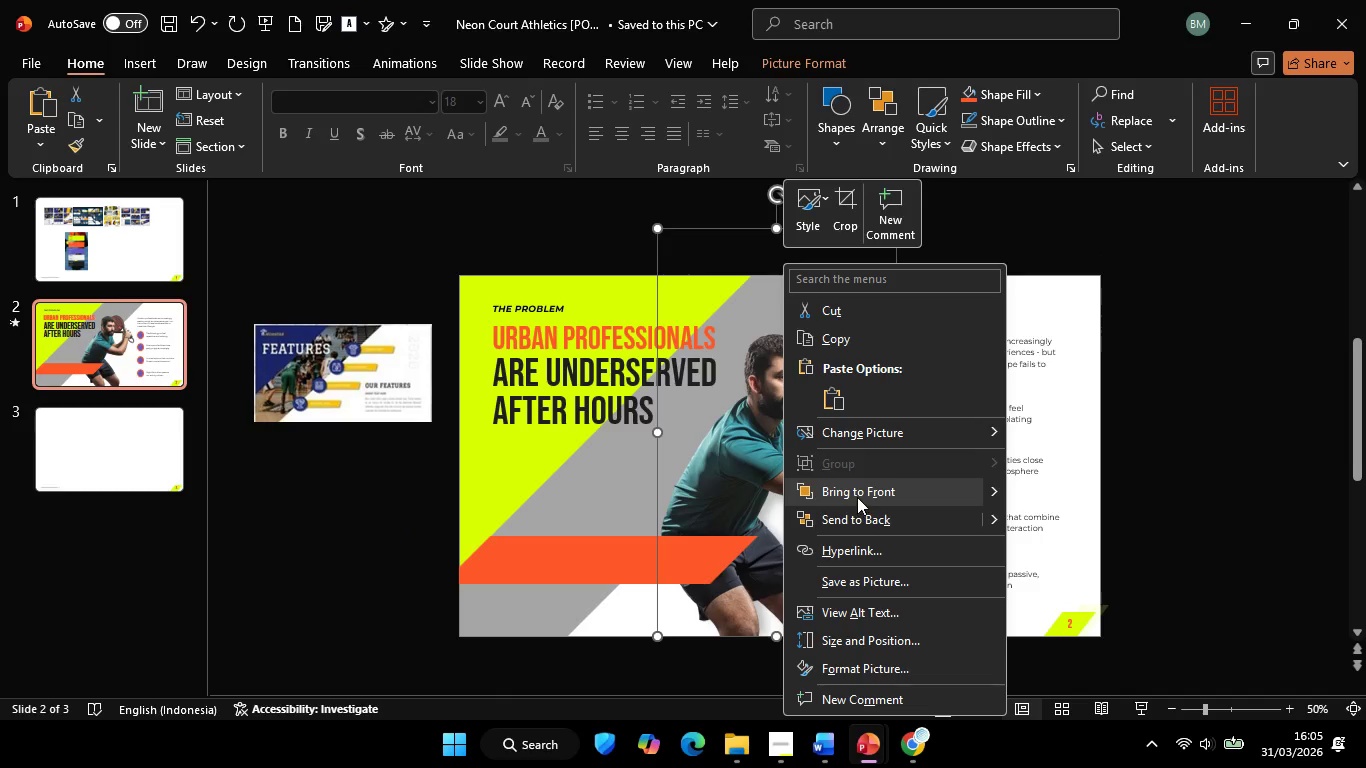 
left_click([857, 497])
 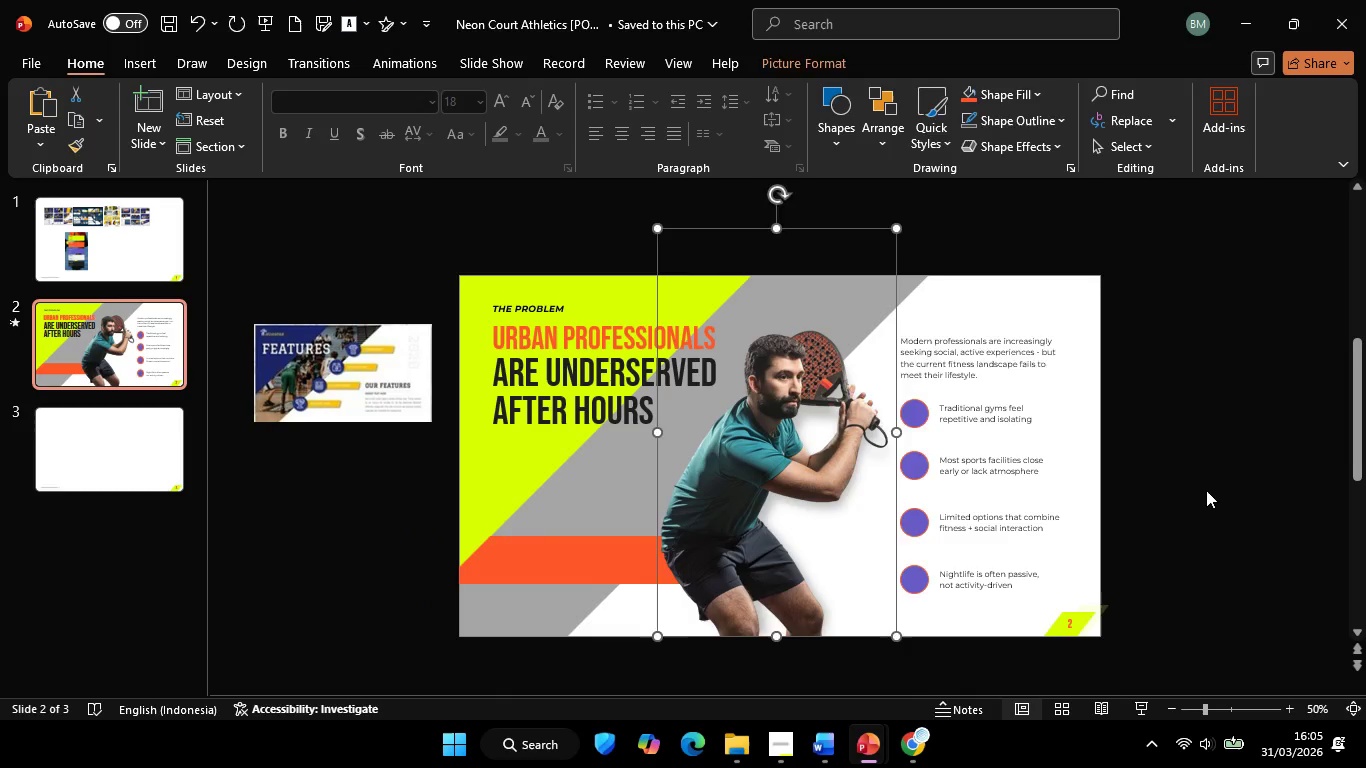 
double_click([1206, 490])
 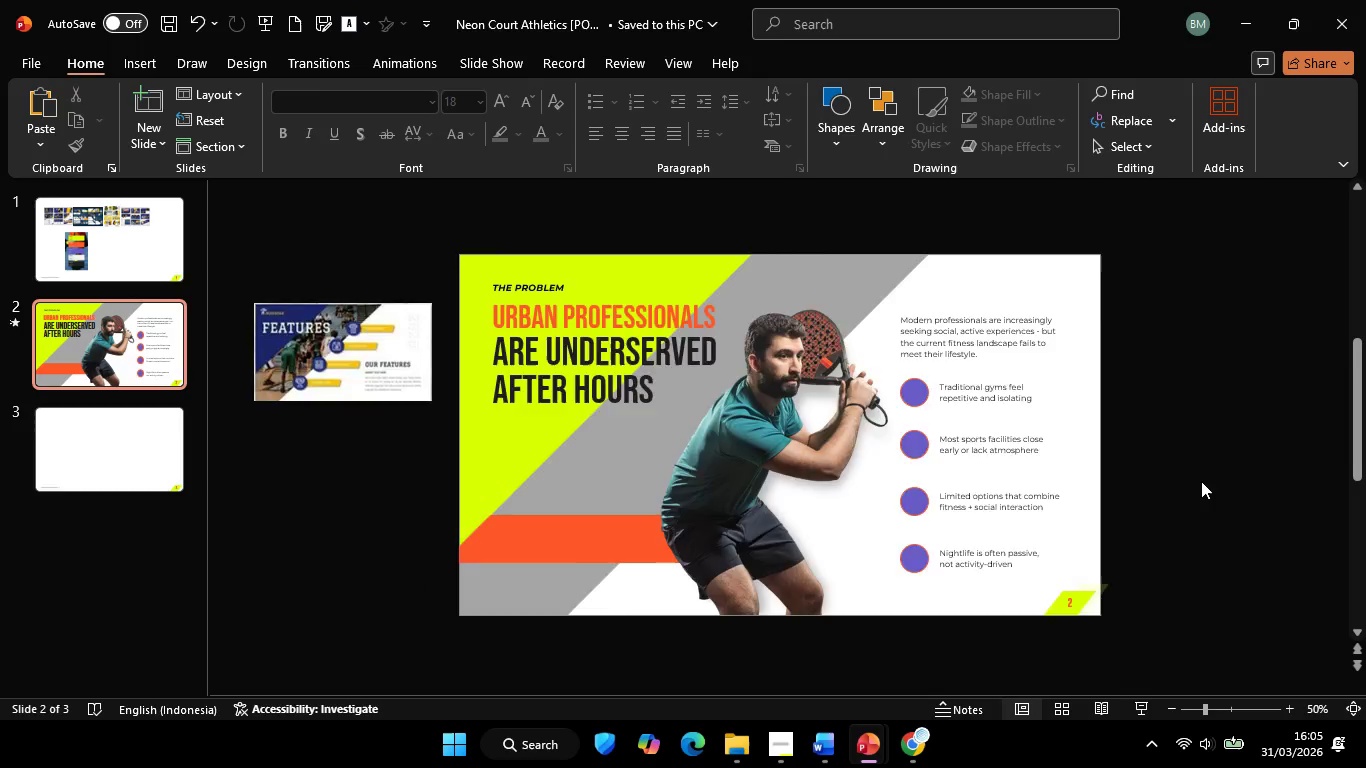 
hold_key(key=ControlLeft, duration=0.91)
scroll: coordinate [1197, 480], scroll_direction: up, amount: 1.0
 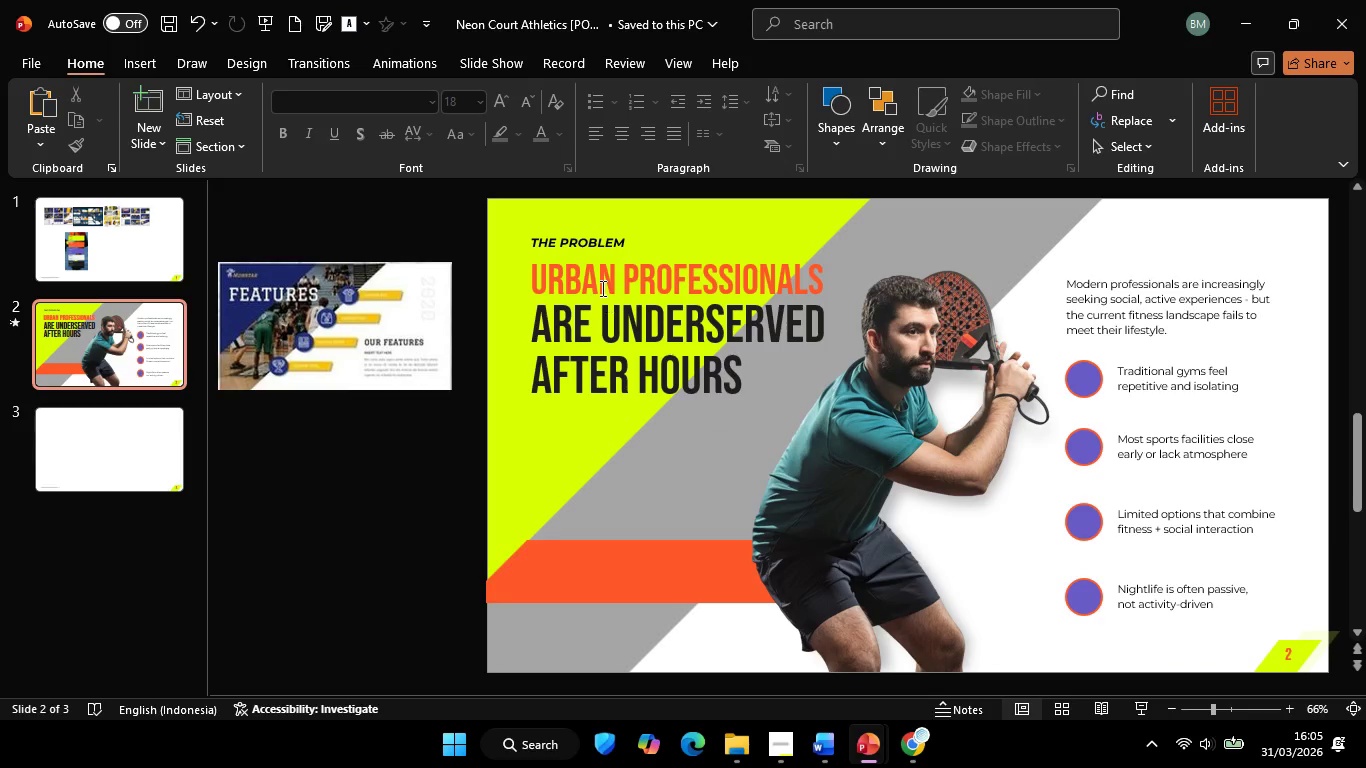 
left_click([602, 240])
 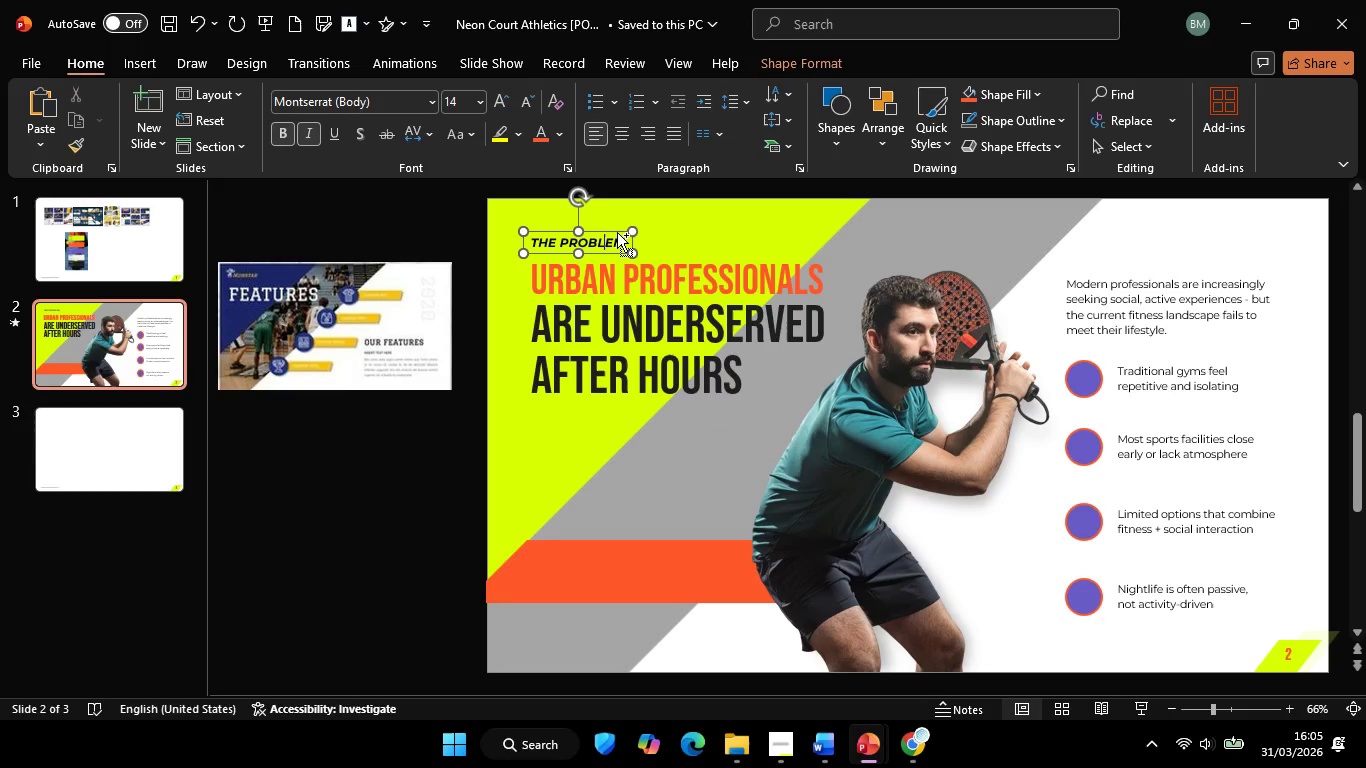 
hold_key(key=ControlLeft, duration=1.52)
hold_key(key=ShiftLeft, duration=1.52)
left_click_drag(start_coordinate=[616, 232], to_coordinate=[637, 563])
 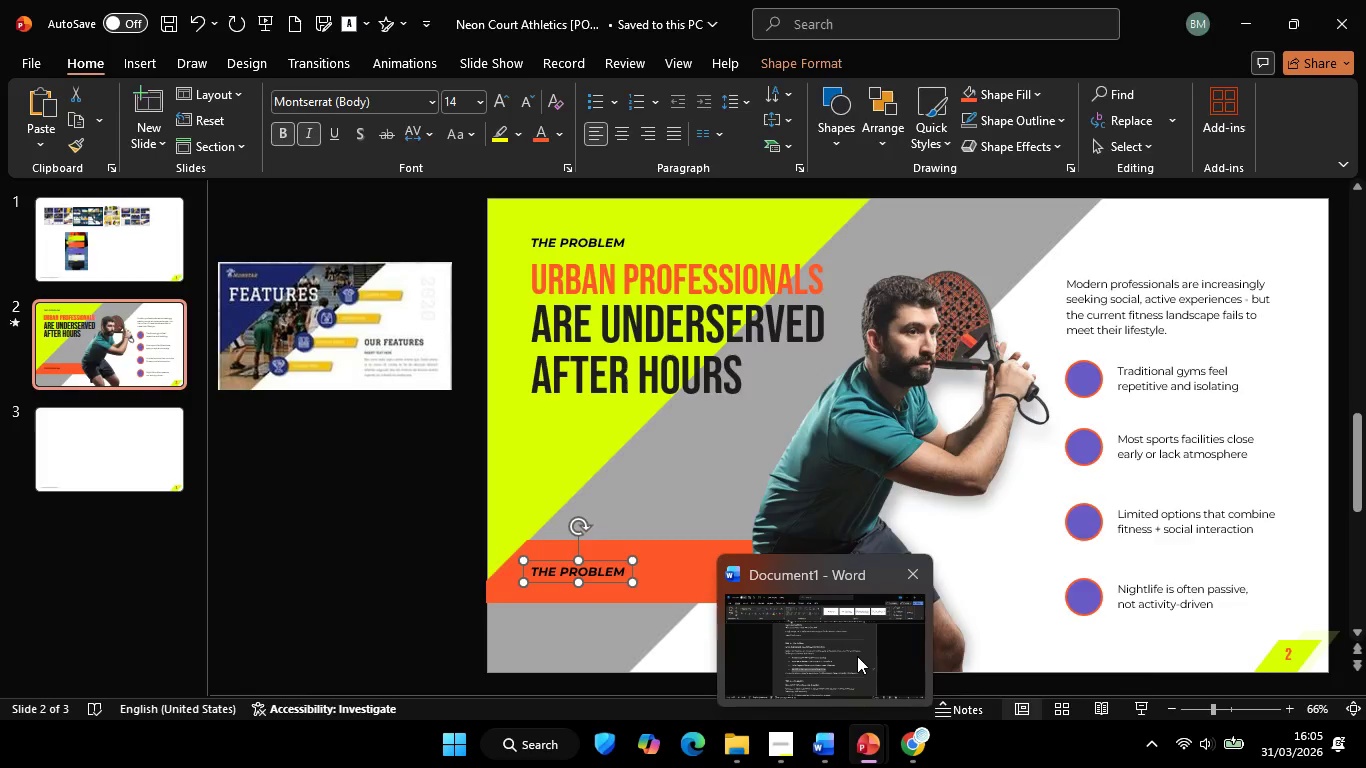 
left_click([857, 656])
 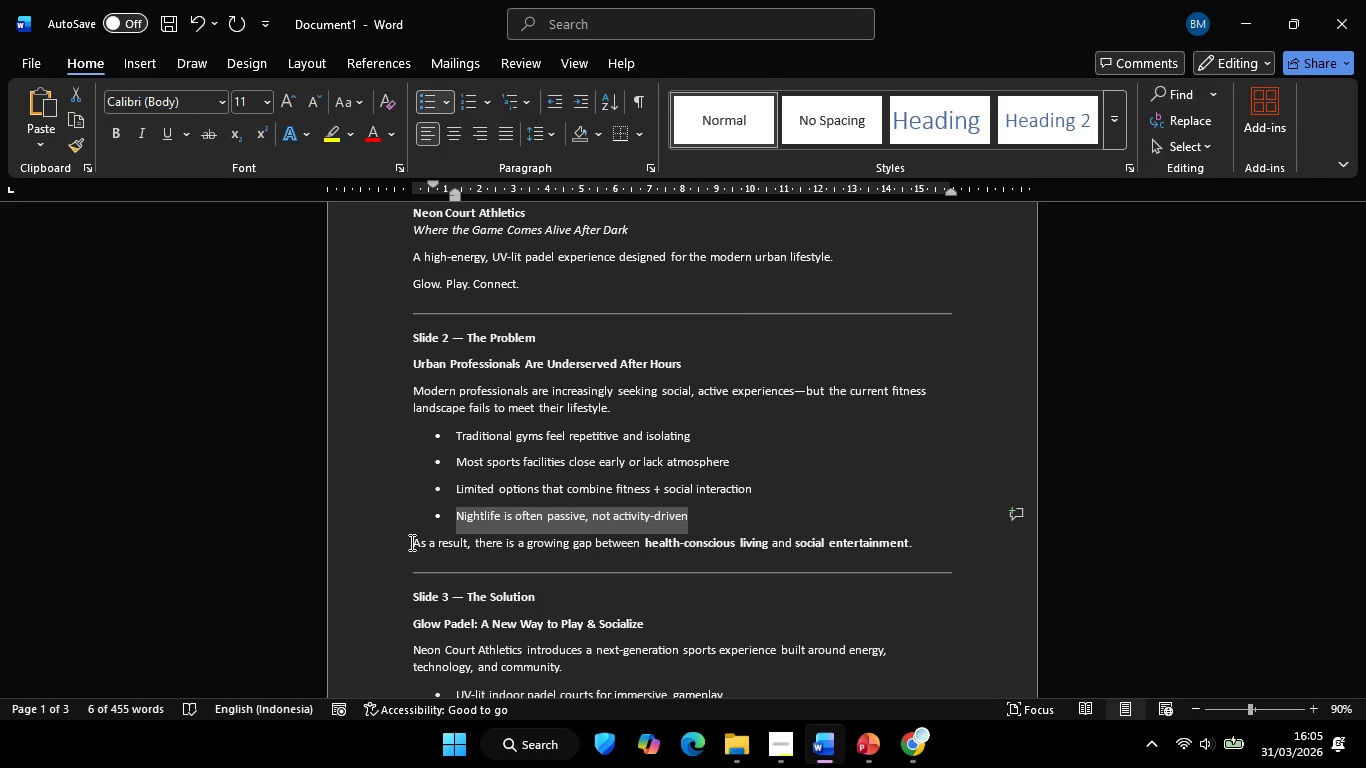 
left_click_drag(start_coordinate=[409, 542], to_coordinate=[909, 541])
 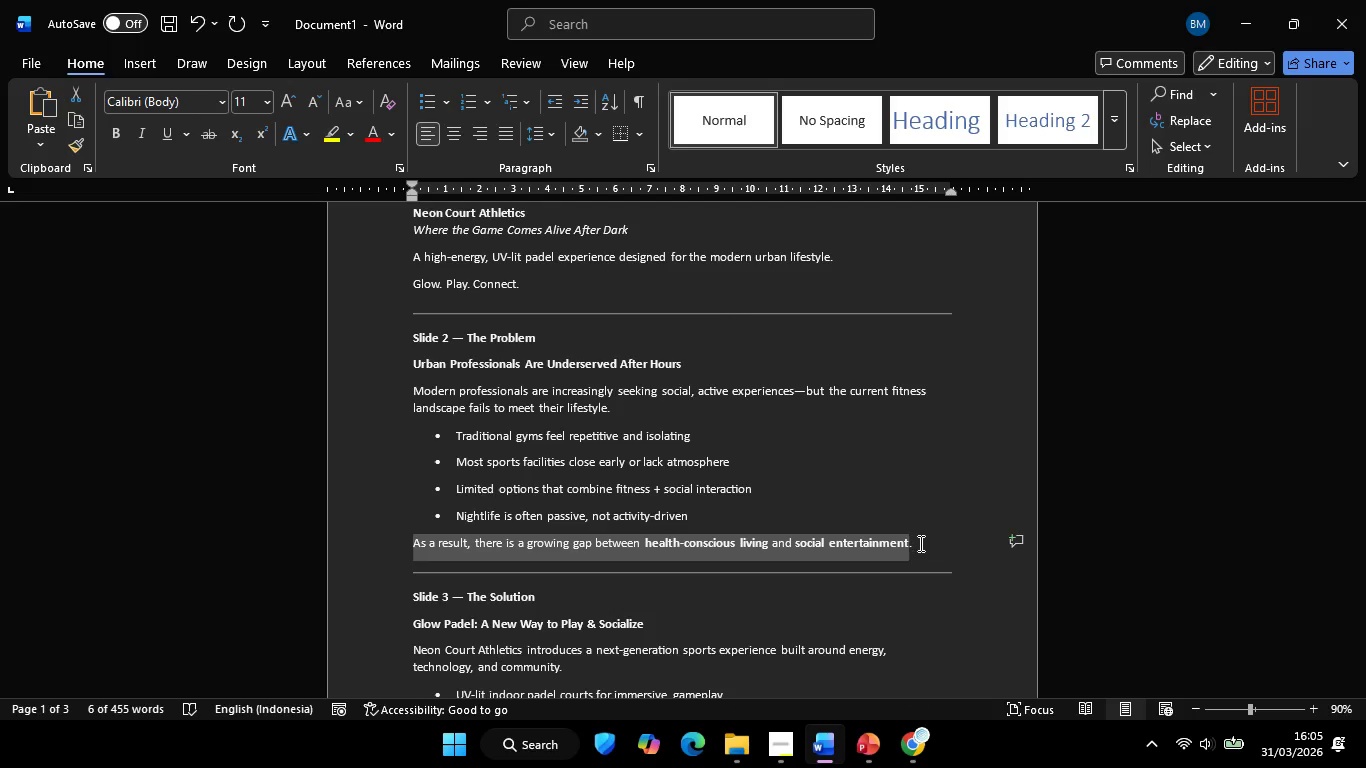 
key(Control+ControlLeft)
 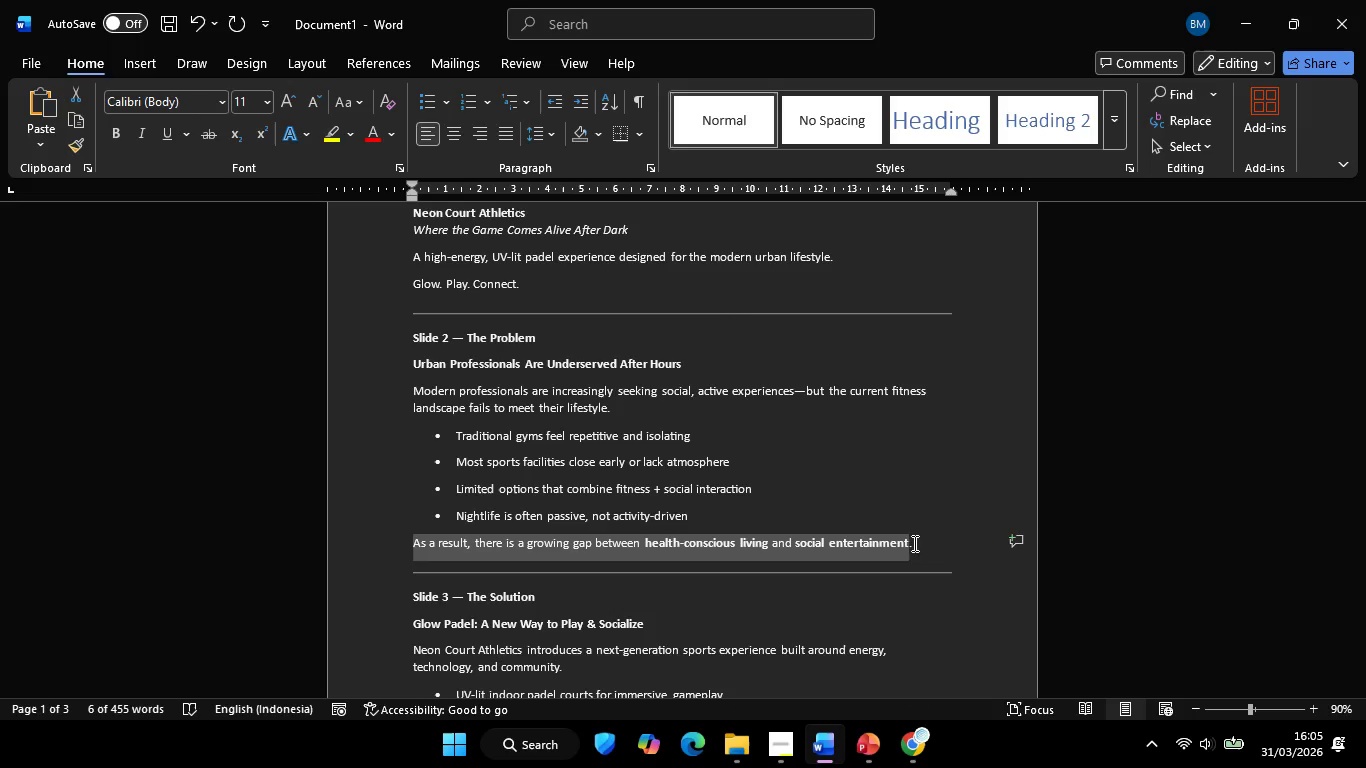 
key(Shift+ShiftLeft)
 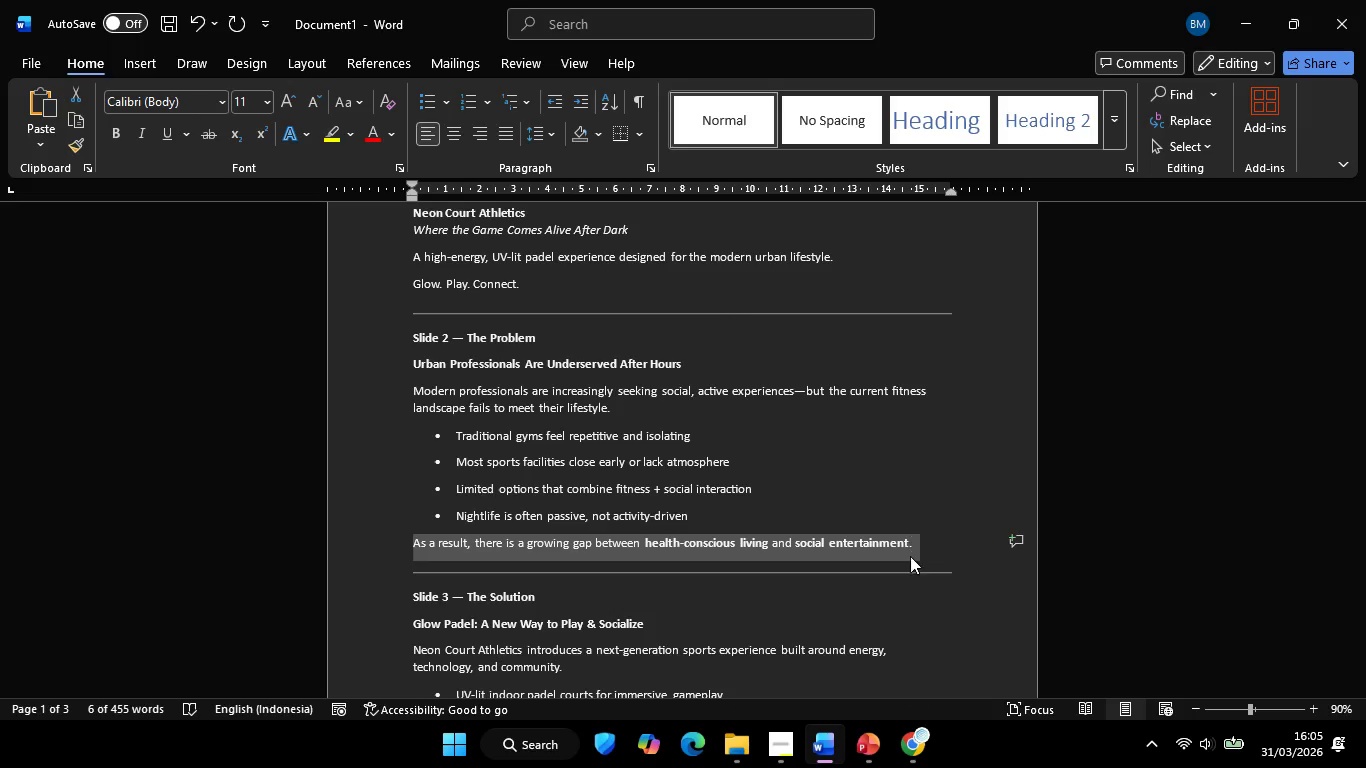 
left_click([913, 543])
 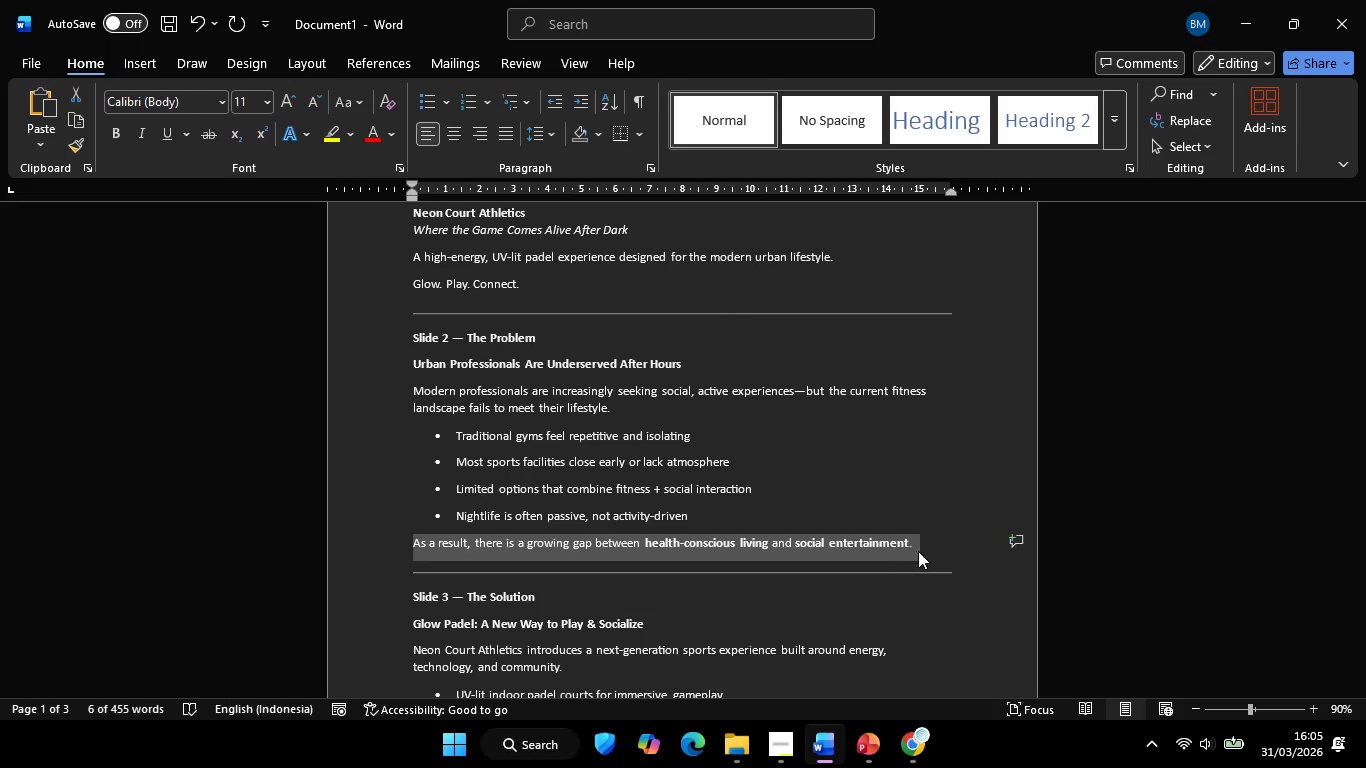 
key(Control+C)
 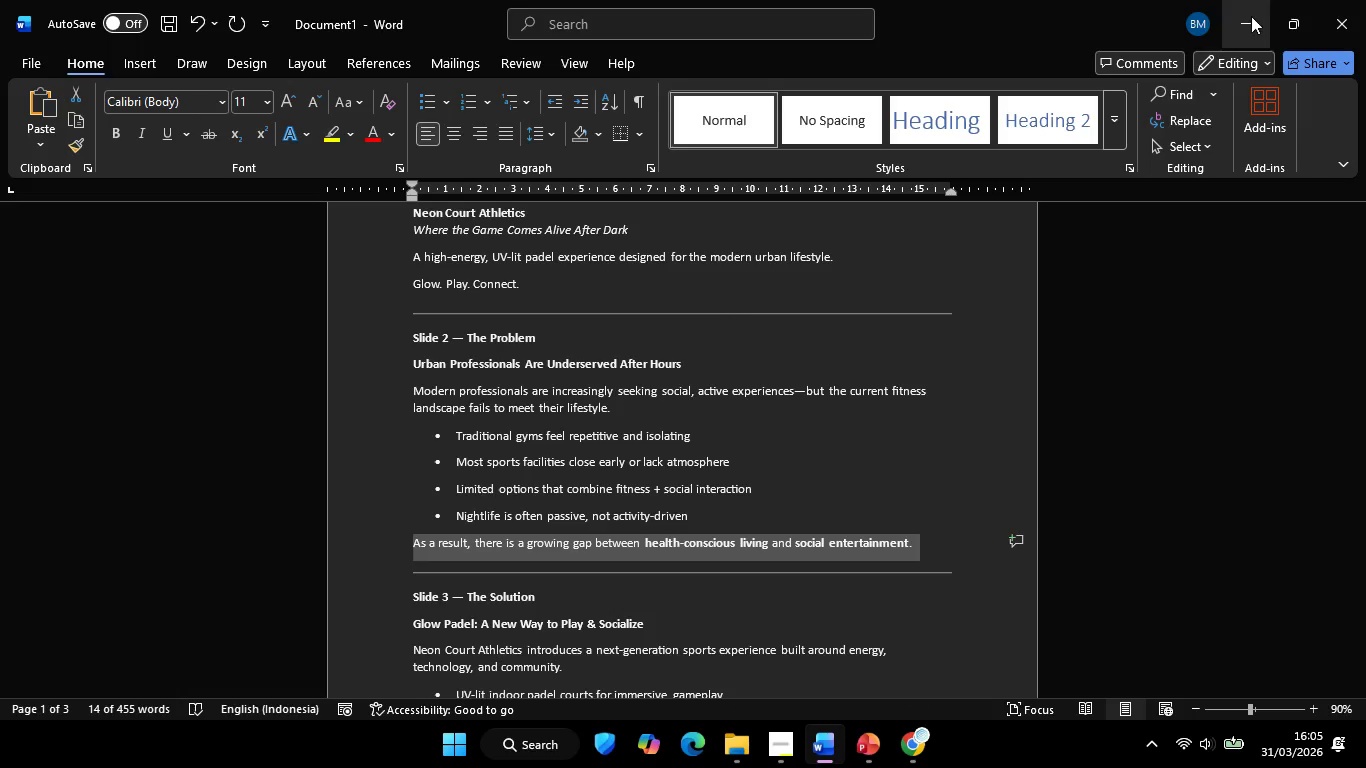 
left_click([1251, 16])
 